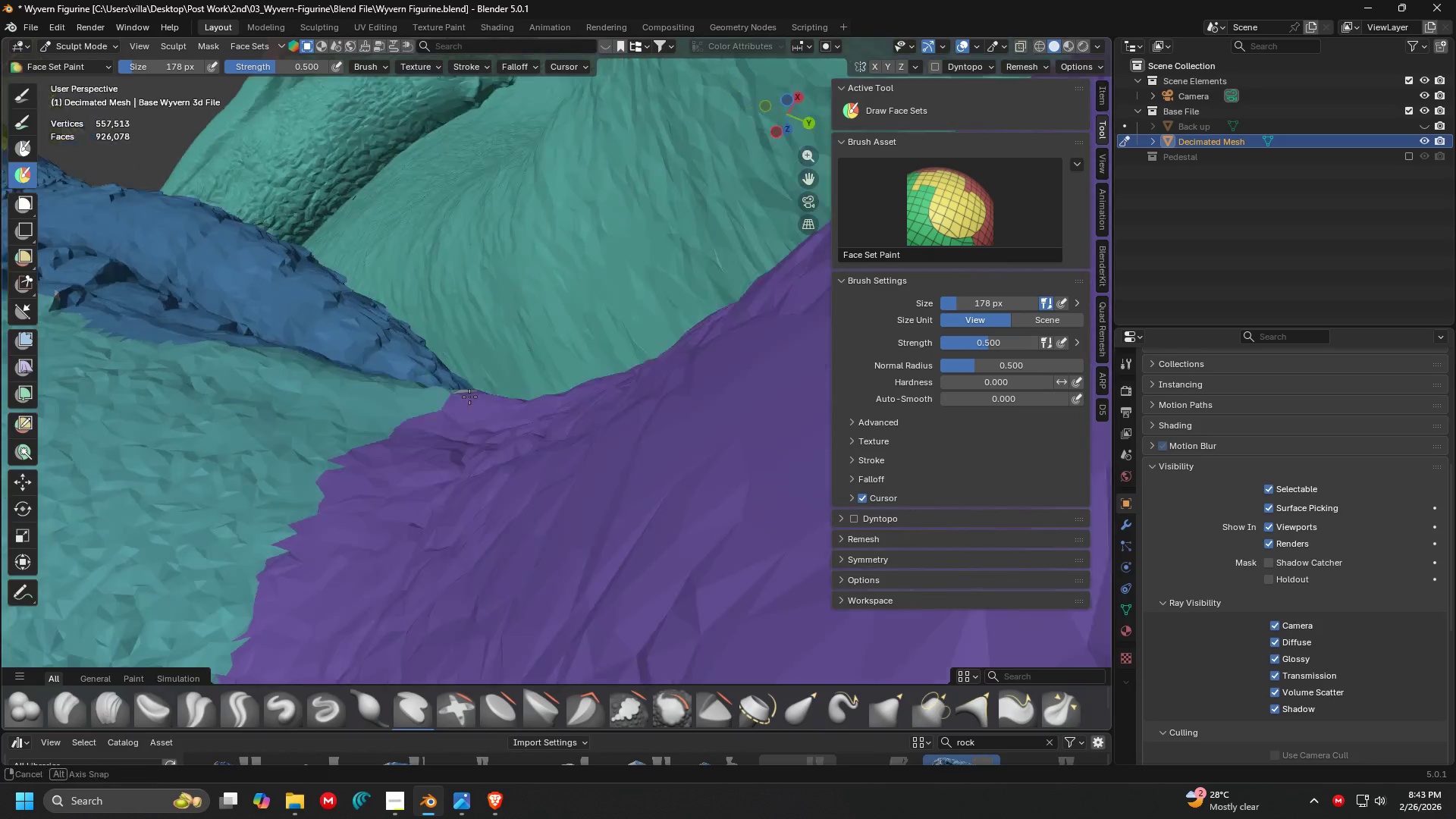 
scroll: coordinate [456, 575], scroll_direction: down, amount: 4.0
 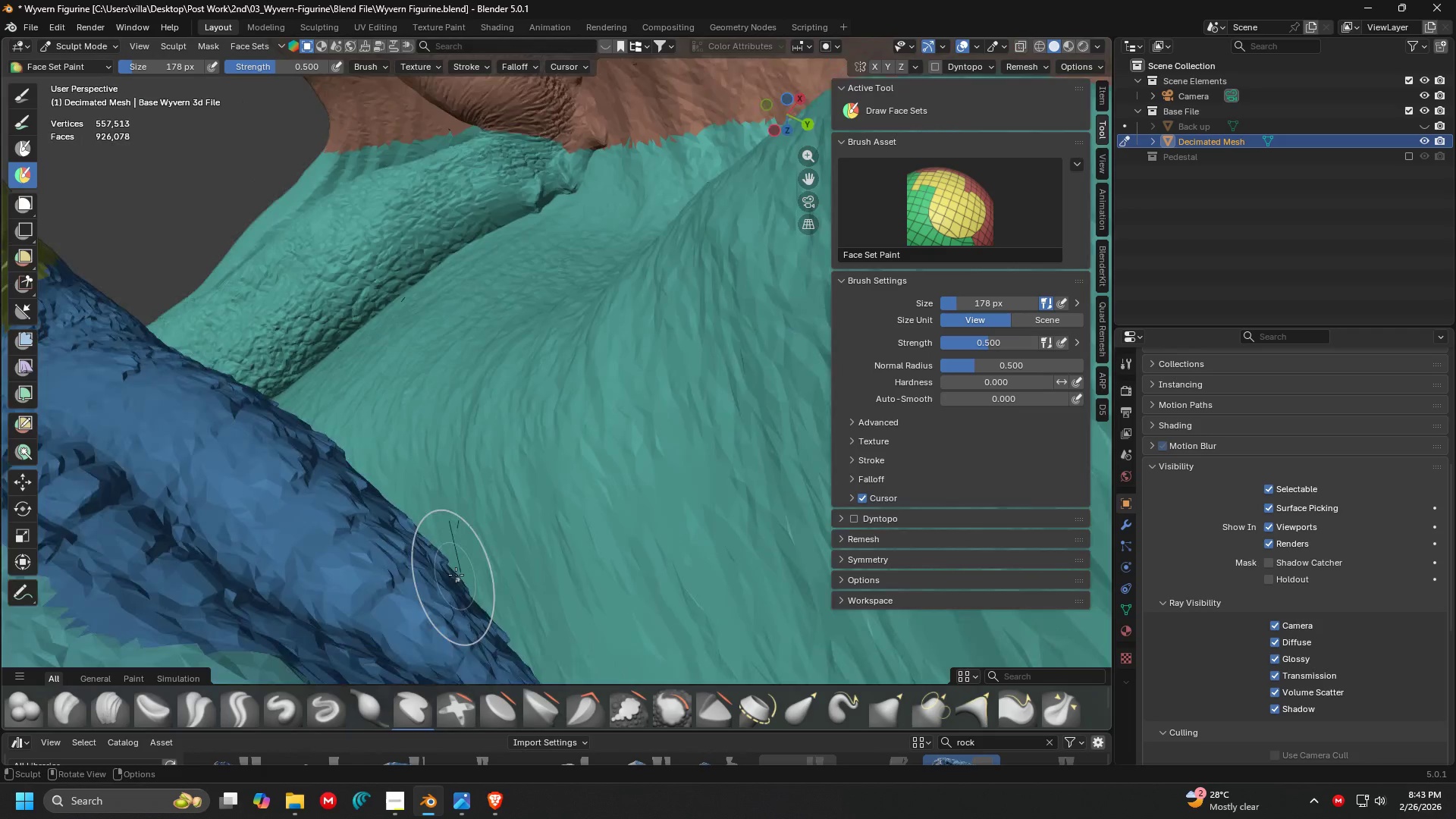 
key(Shift+ShiftLeft)
 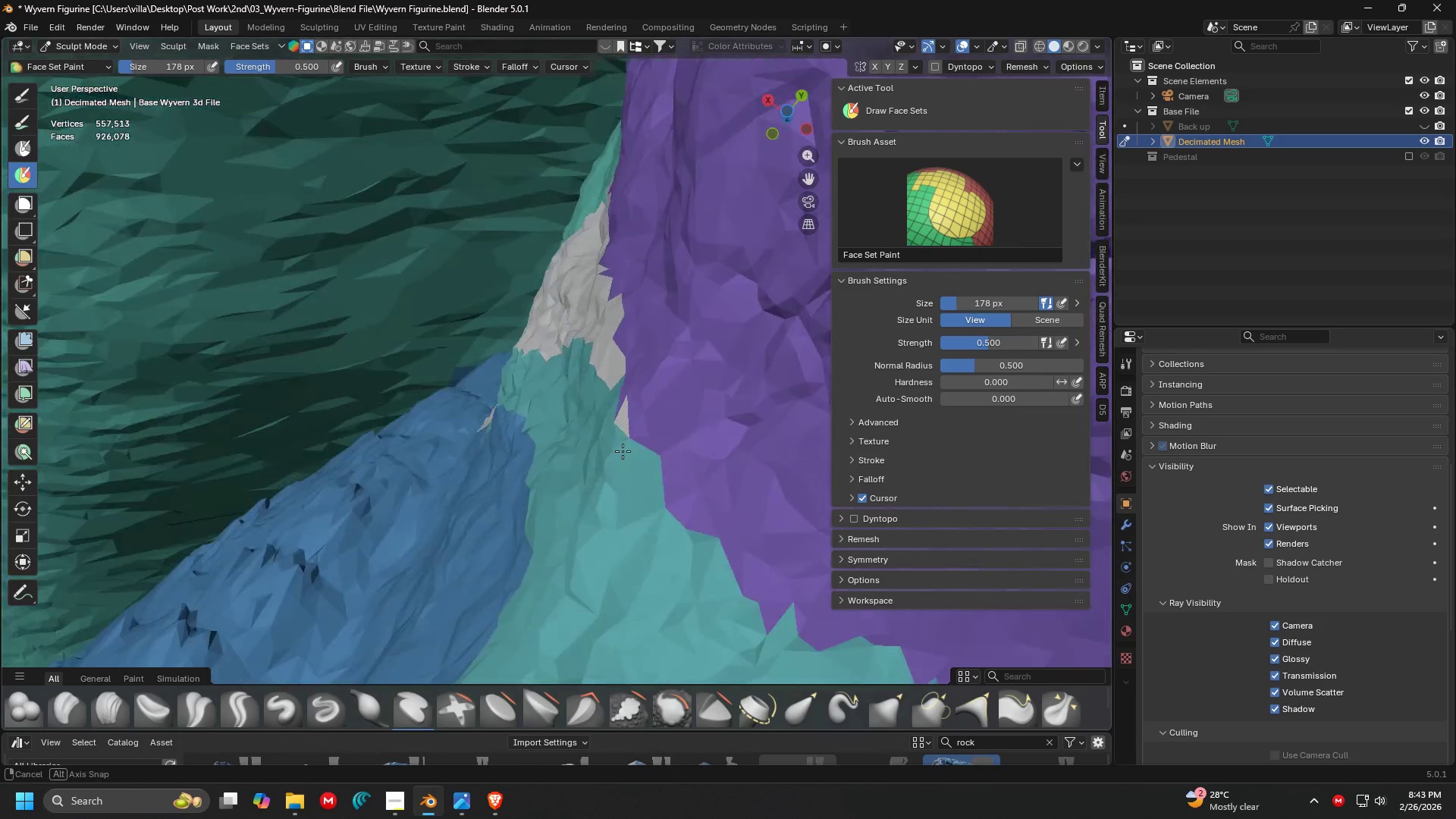 
scroll: coordinate [567, 422], scroll_direction: up, amount: 2.0
 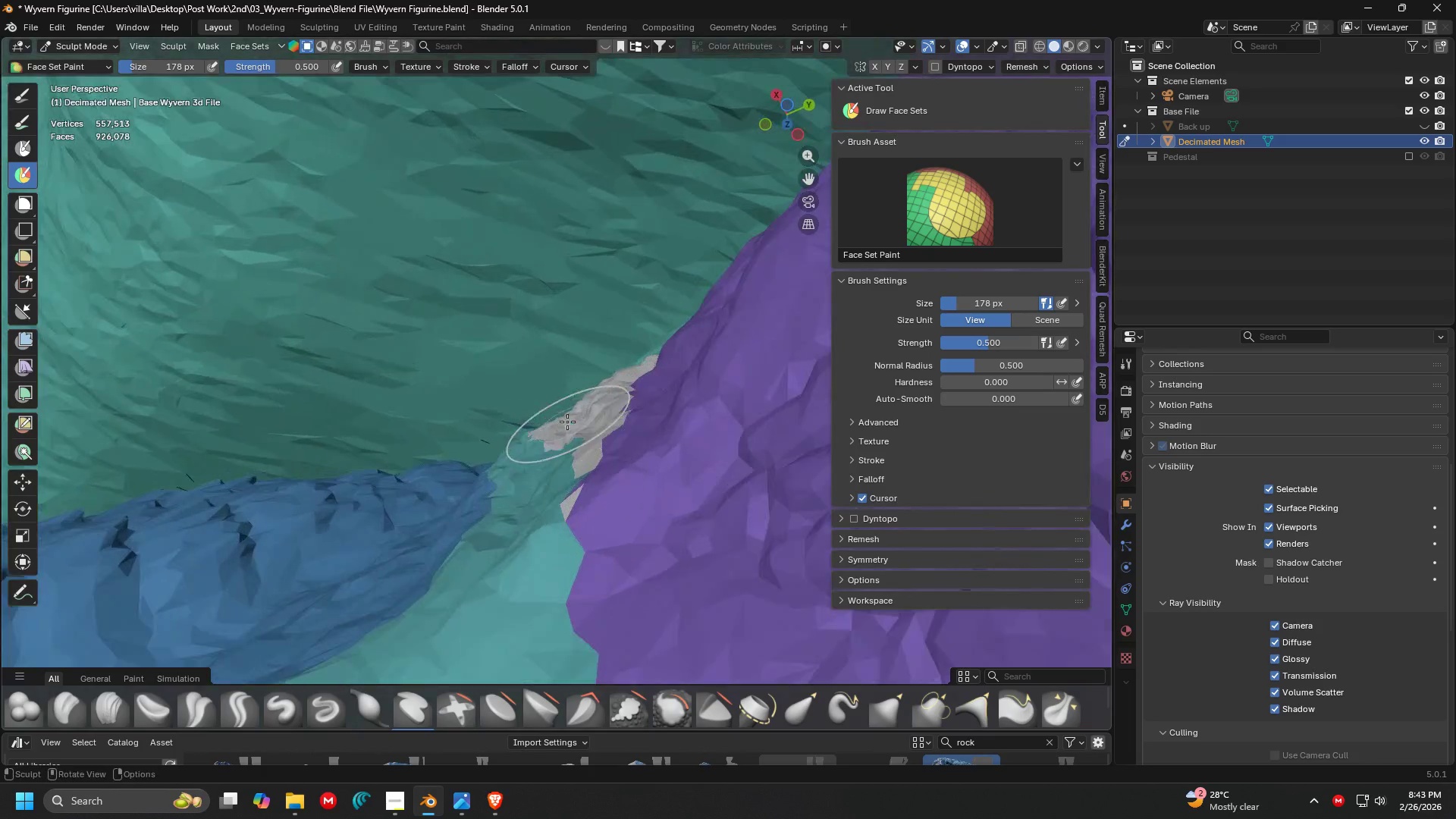 
key(Shift+ShiftLeft)
 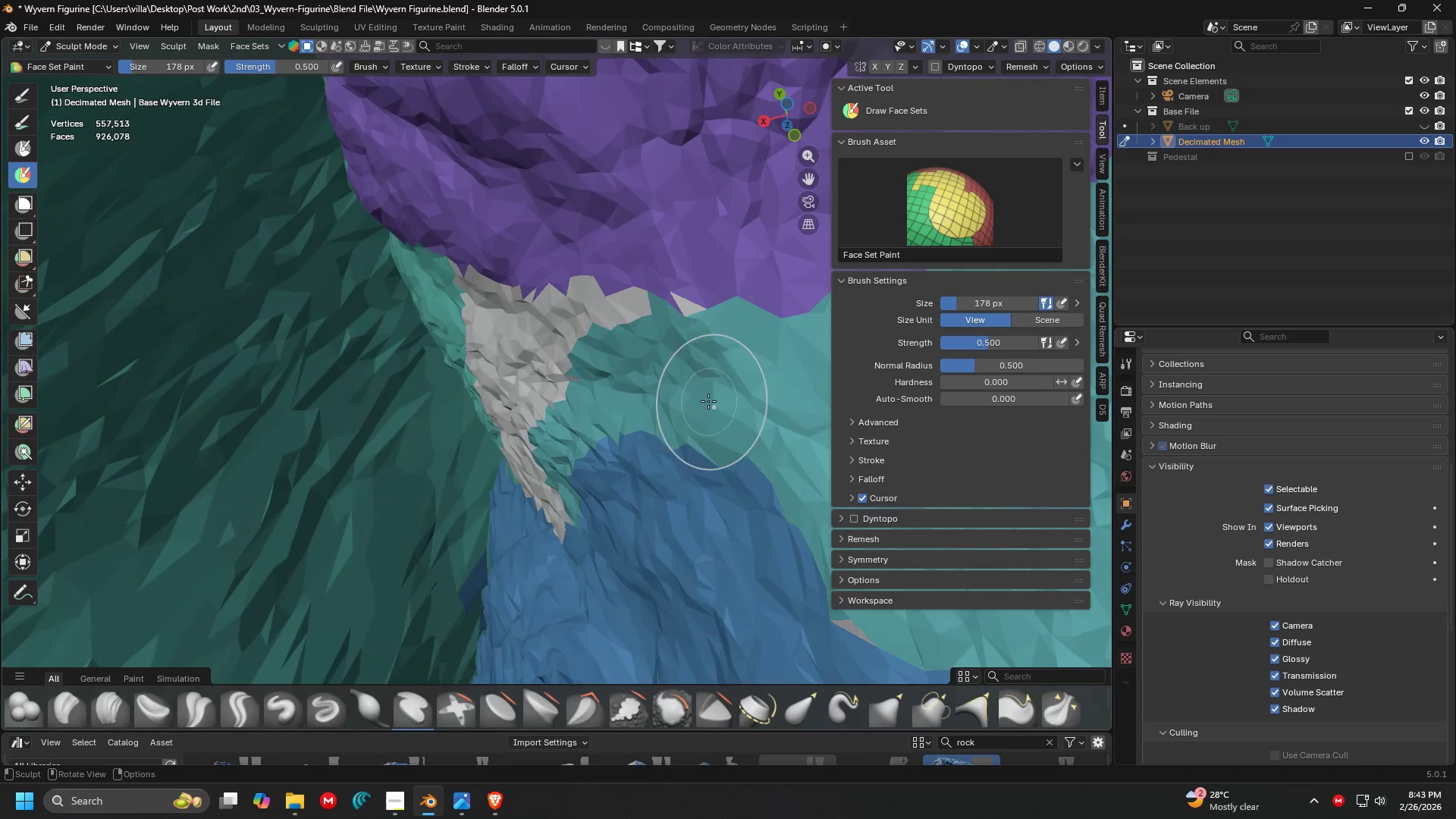 
hold_key(key=ControlLeft, duration=1.5)
left_click_drag(start_coordinate=[671, 264], to_coordinate=[364, 375])
 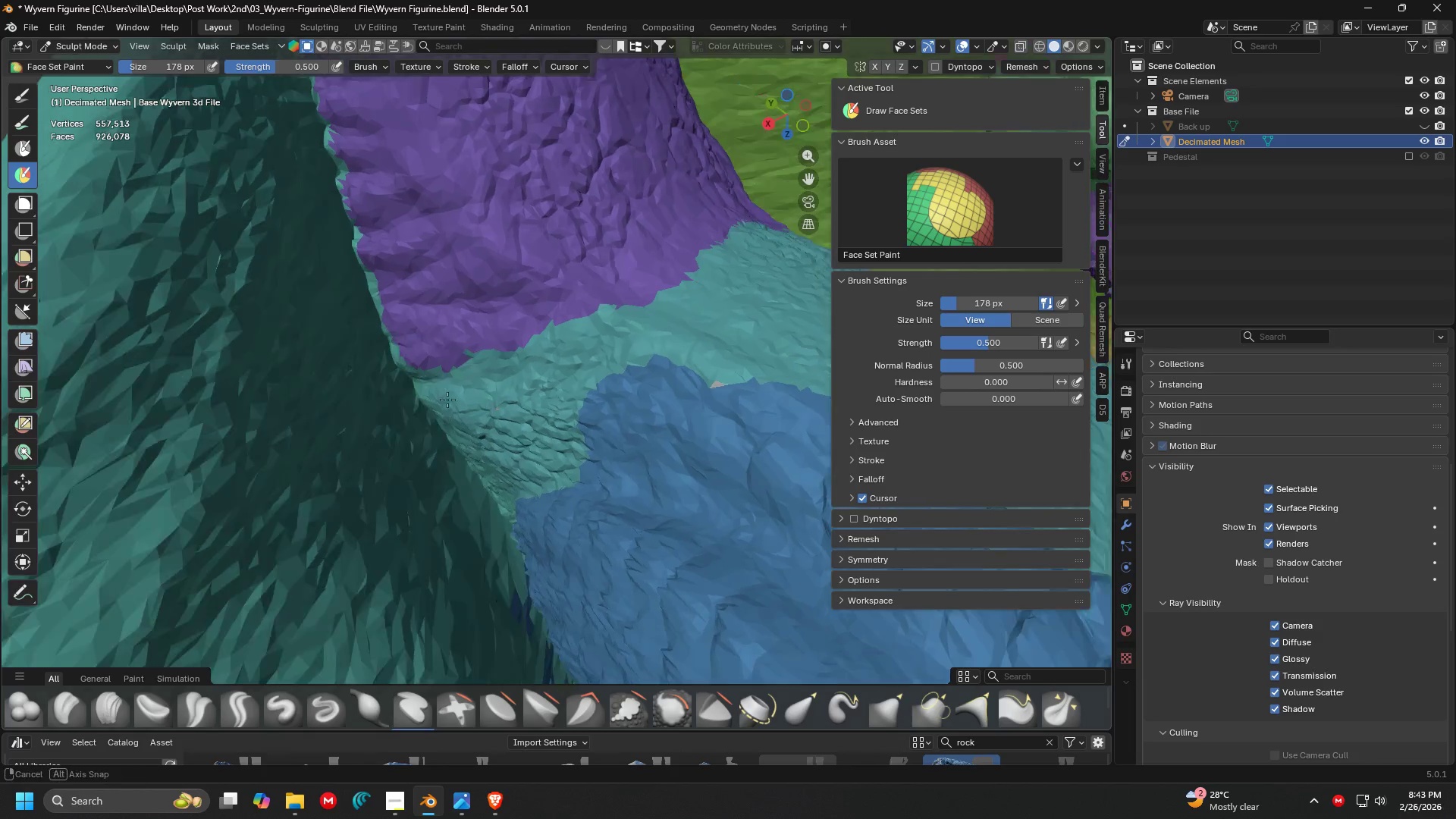 
hold_key(key=ControlLeft, duration=1.52)
 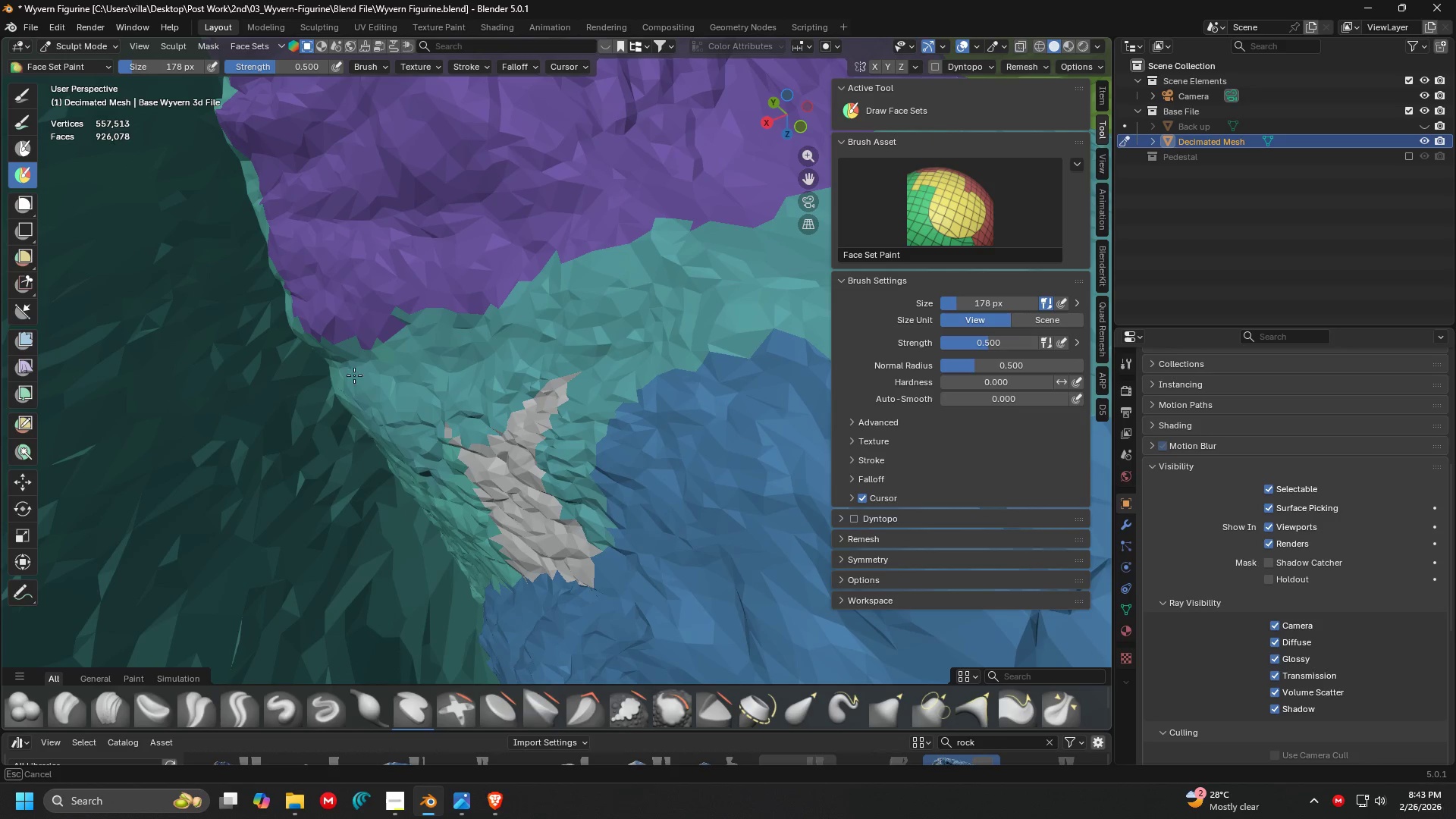 
hold_key(key=ControlLeft, duration=1.51)
 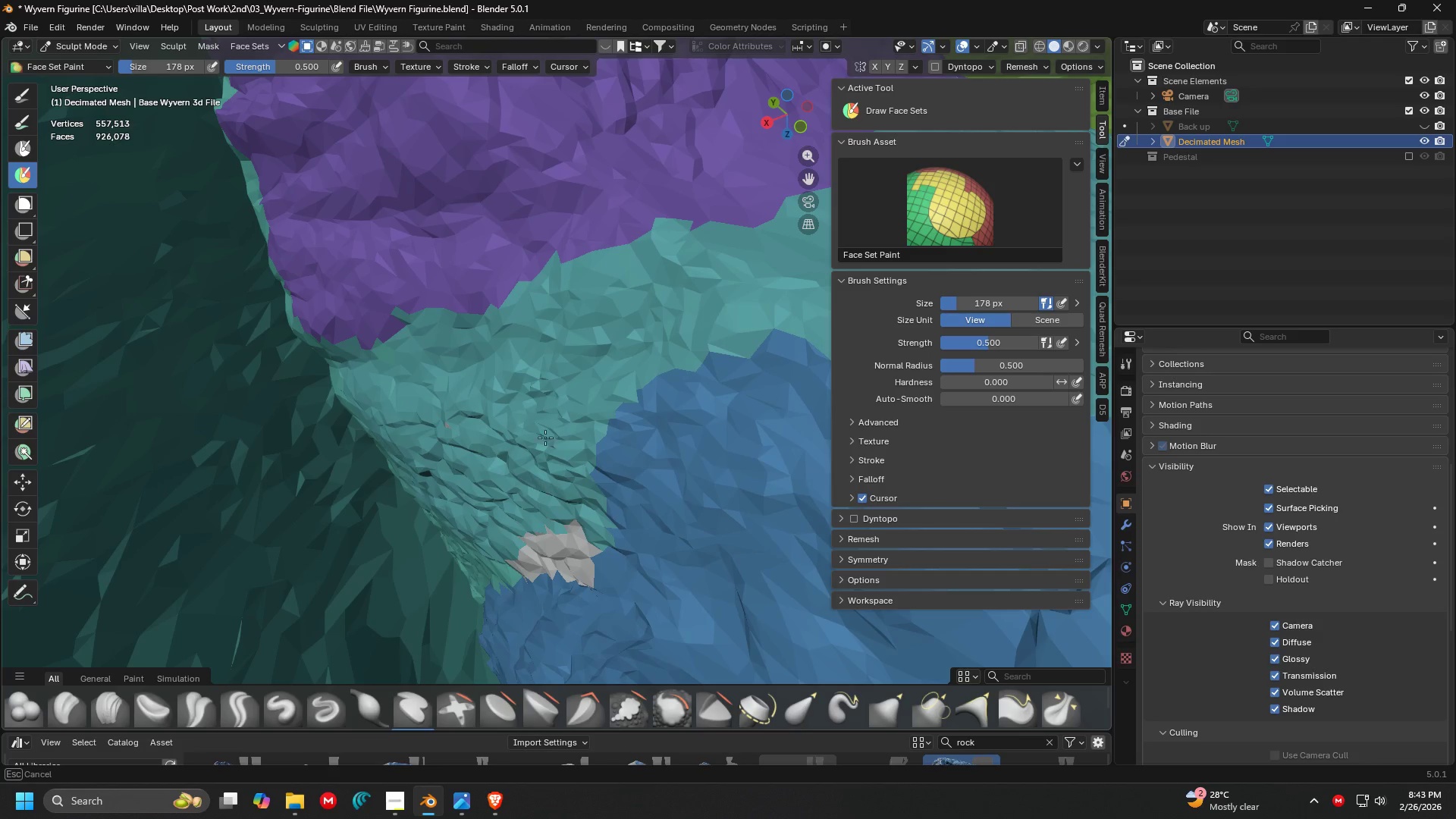 
hold_key(key=ControlLeft, duration=1.5)
 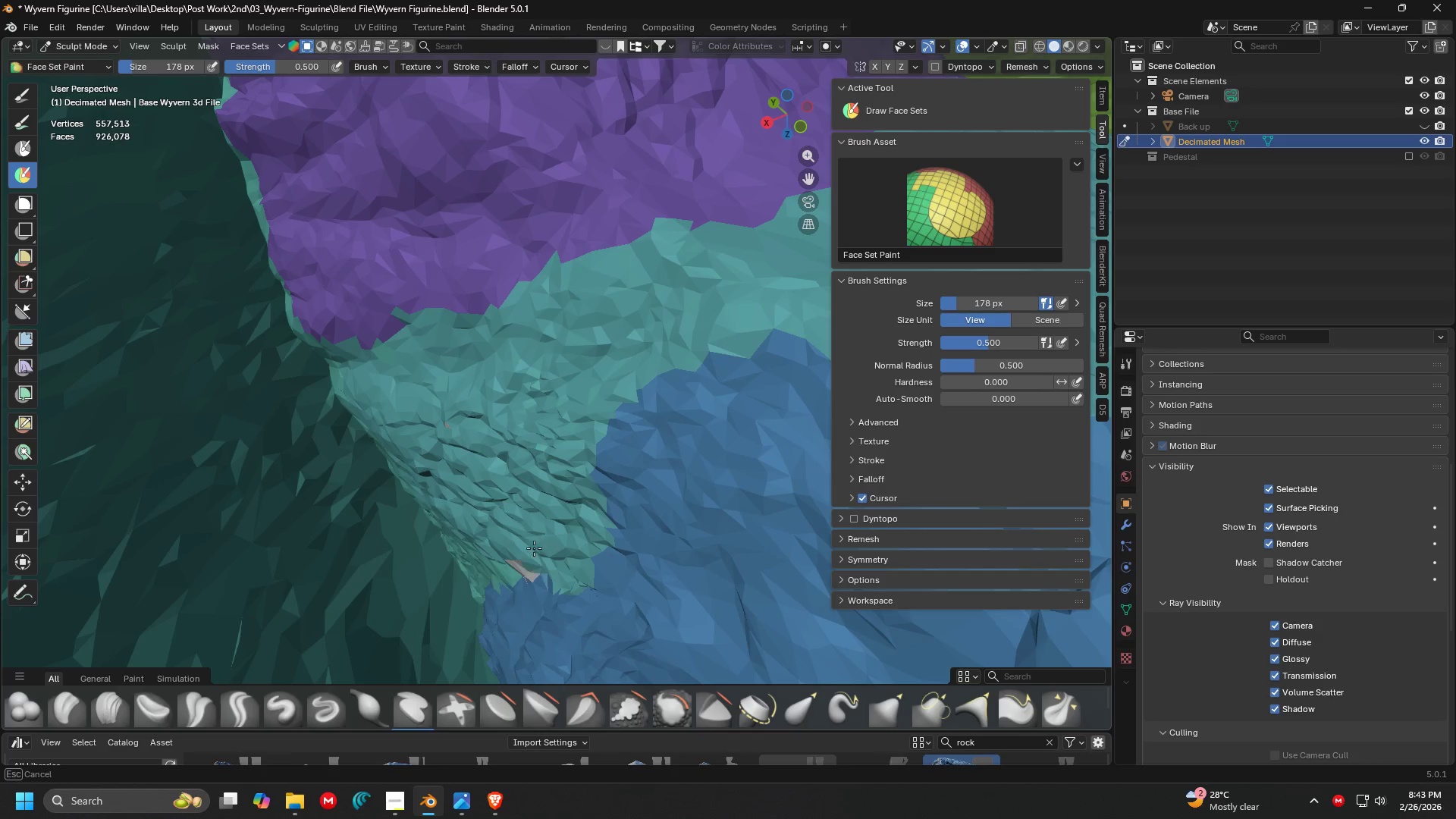 
hold_key(key=ControlLeft, duration=1.52)
 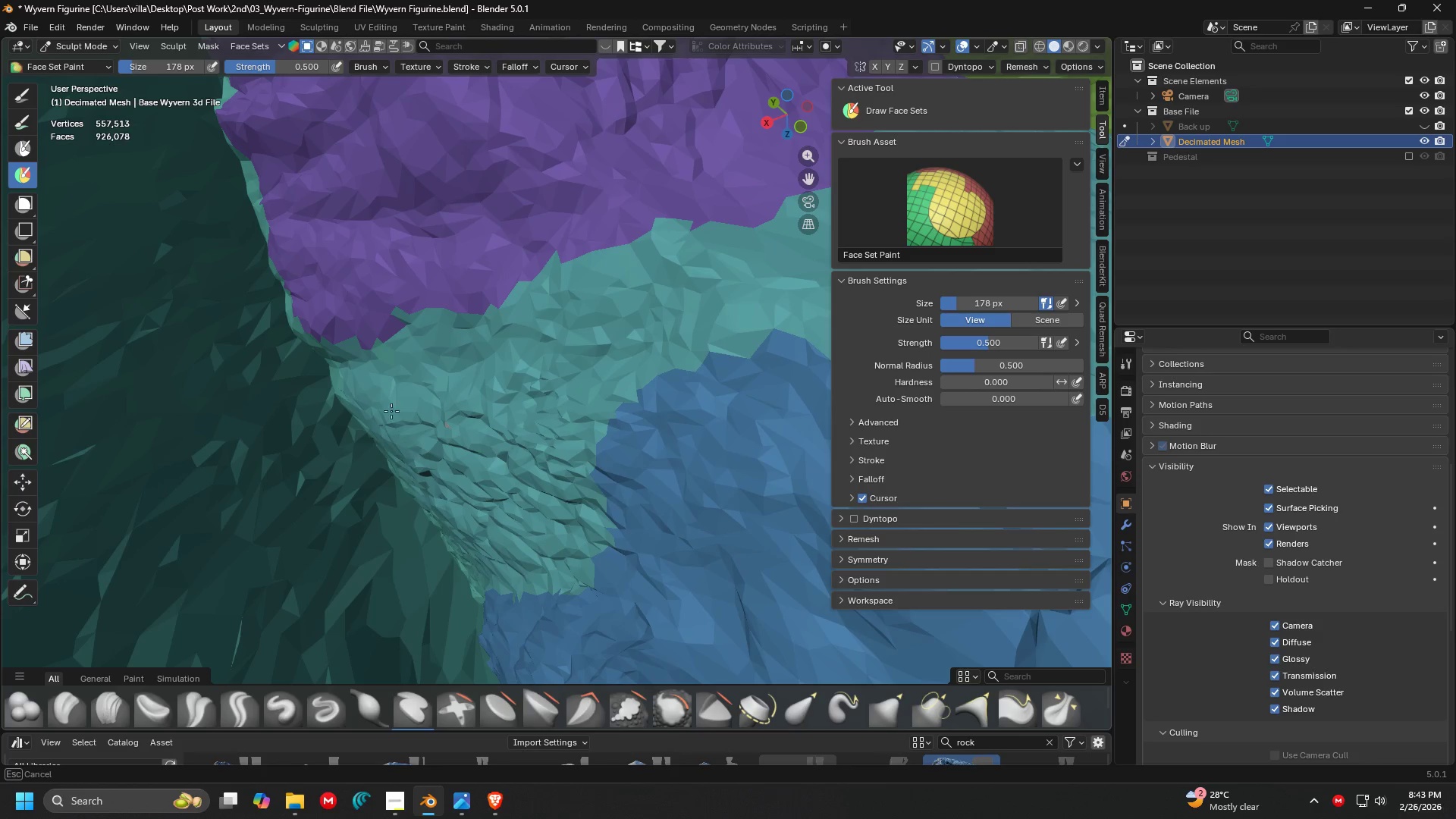 
hold_key(key=ControlLeft, duration=0.61)
 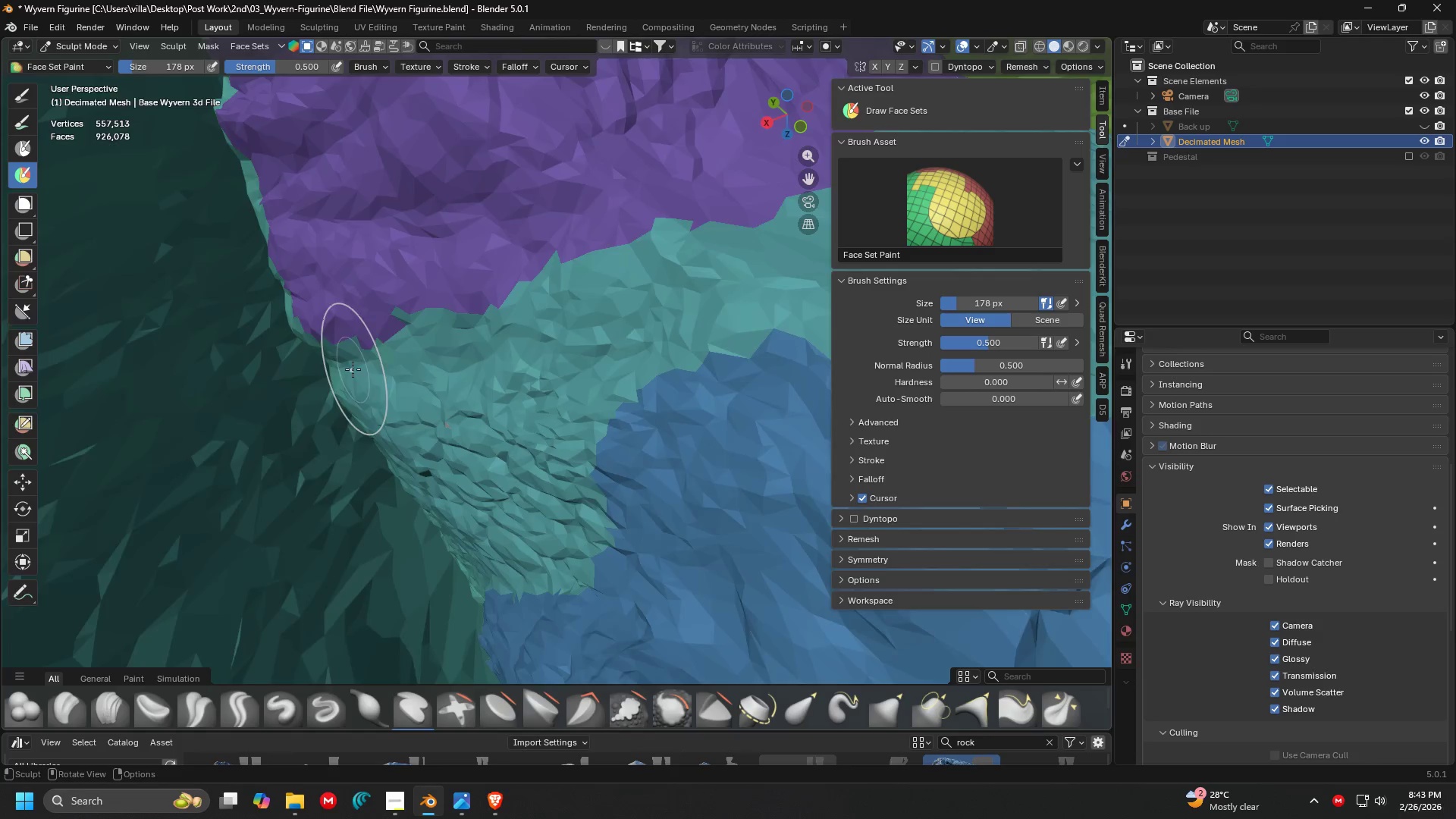 
scroll: coordinate [366, 377], scroll_direction: down, amount: 4.0
 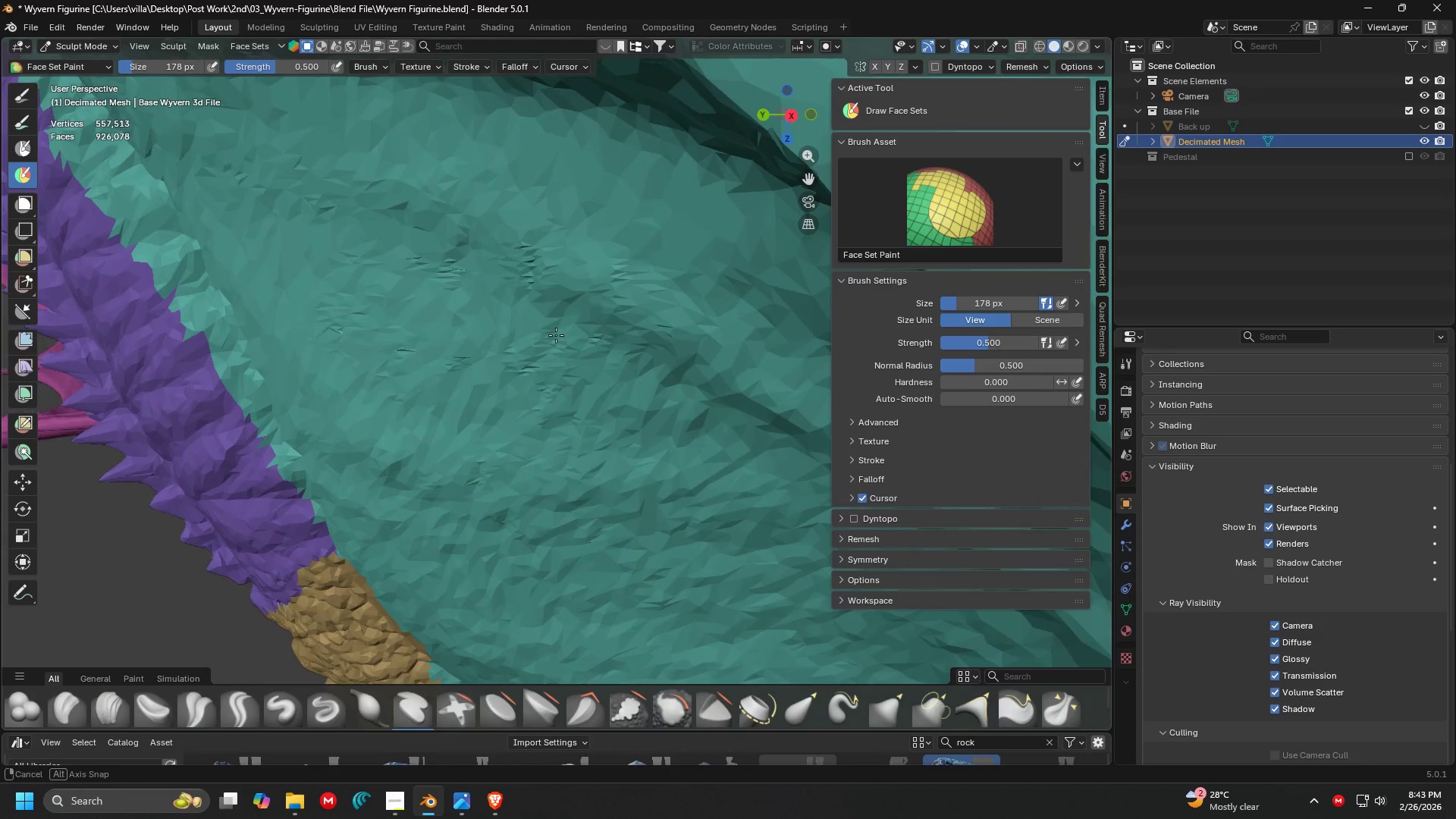 
key(Shift+ShiftLeft)
 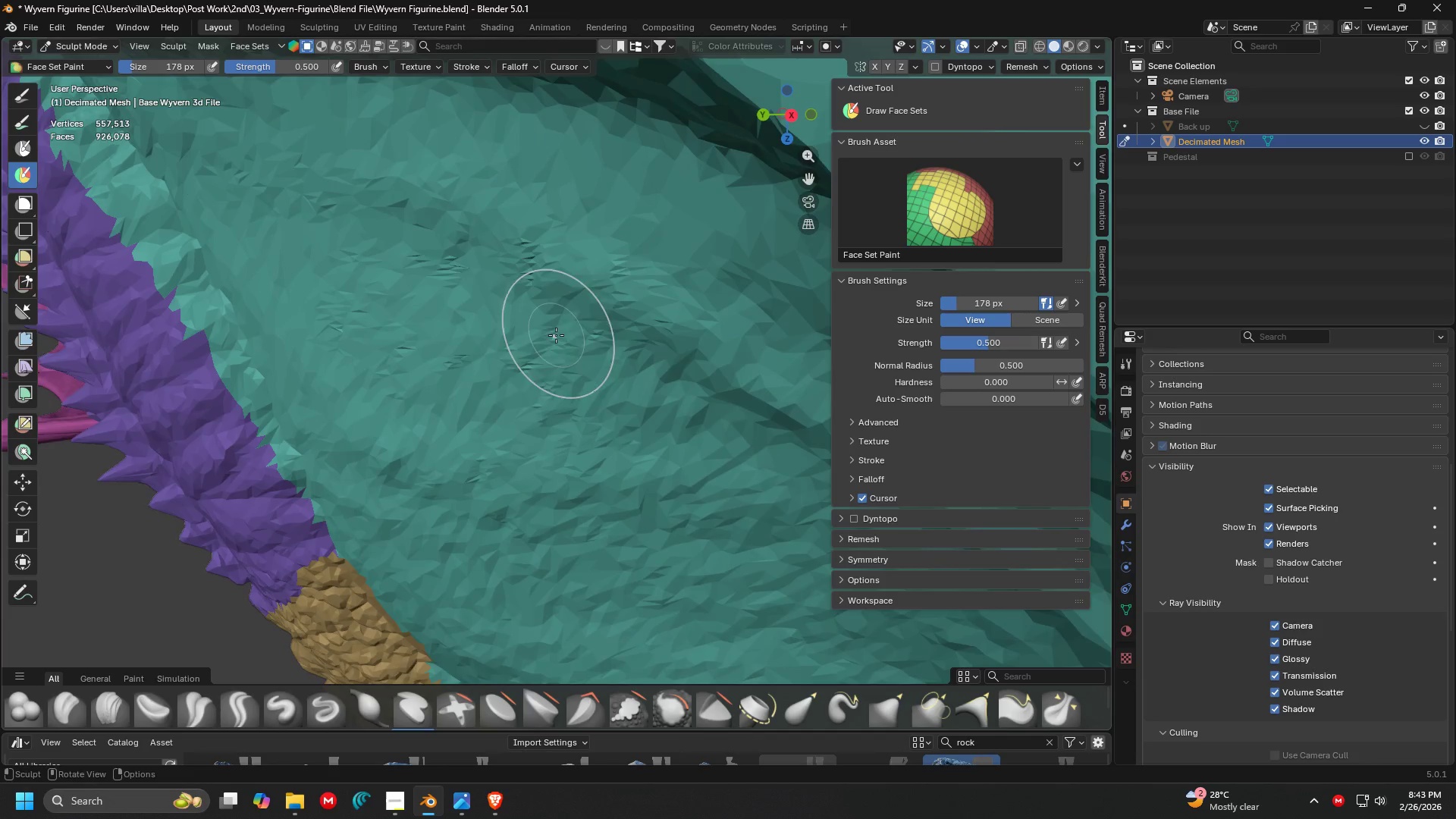 
scroll: coordinate [493, 519], scroll_direction: down, amount: 8.0
 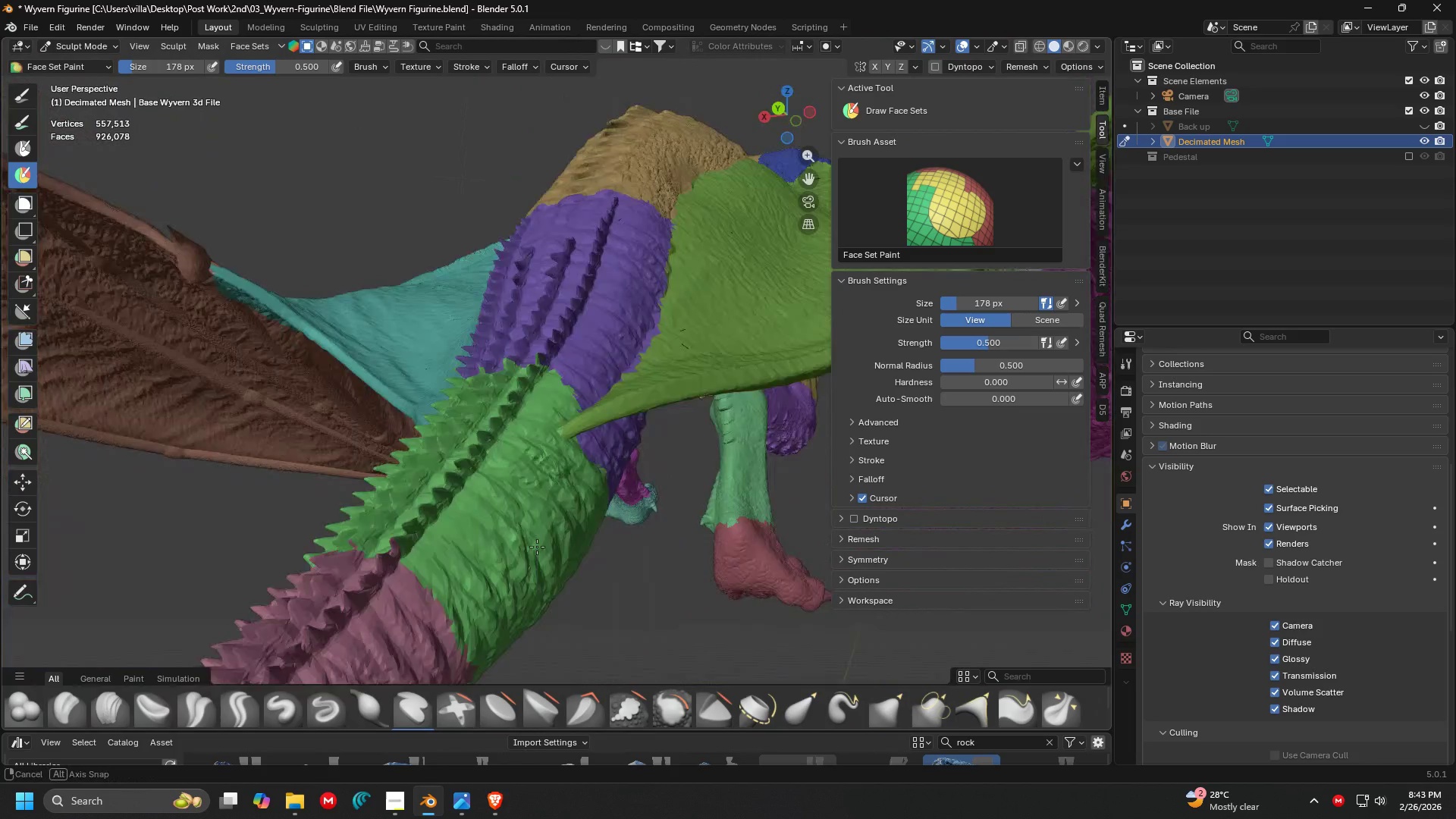 
key(Shift+ShiftLeft)
 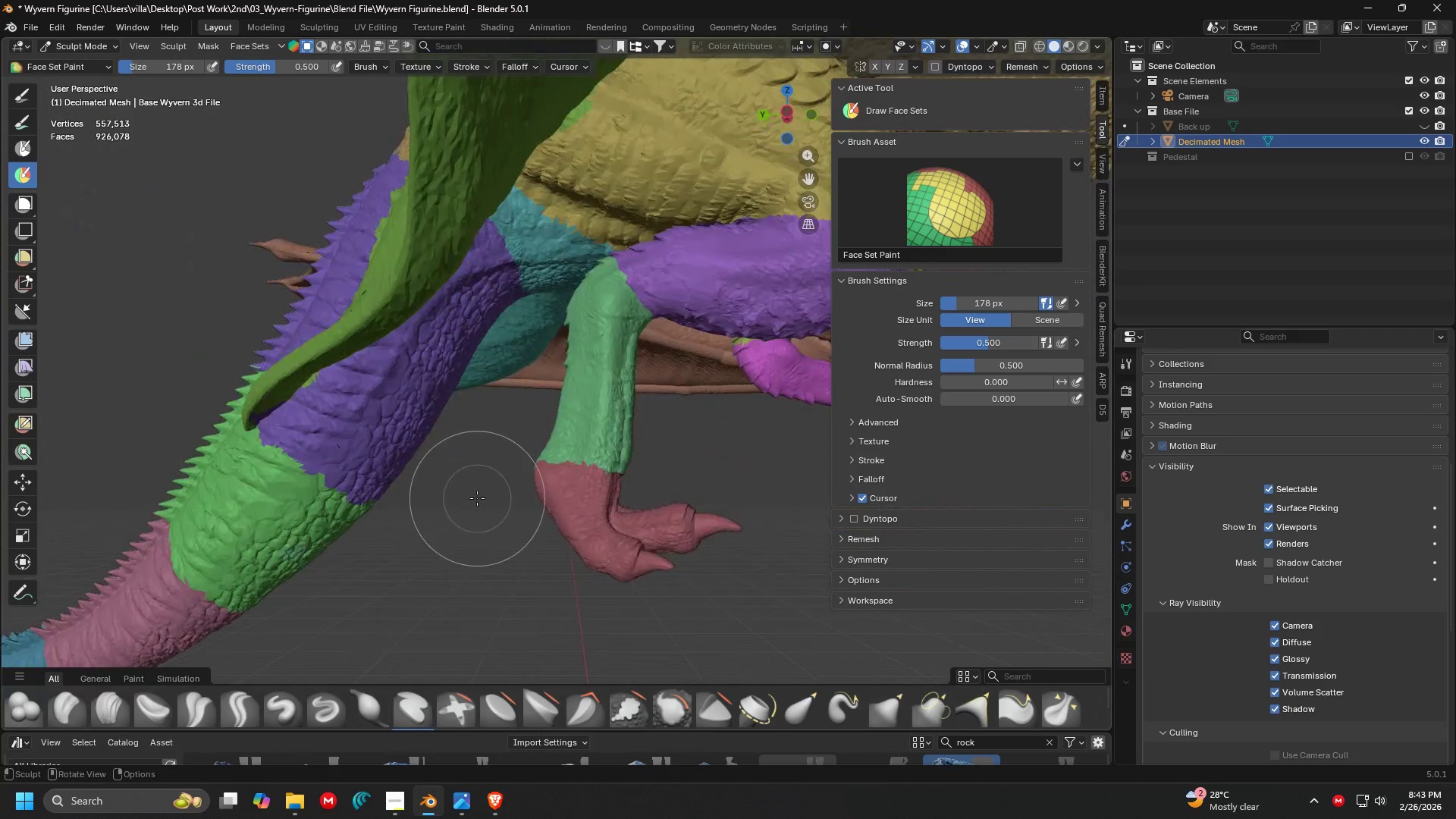 
key(Shift+ShiftLeft)
 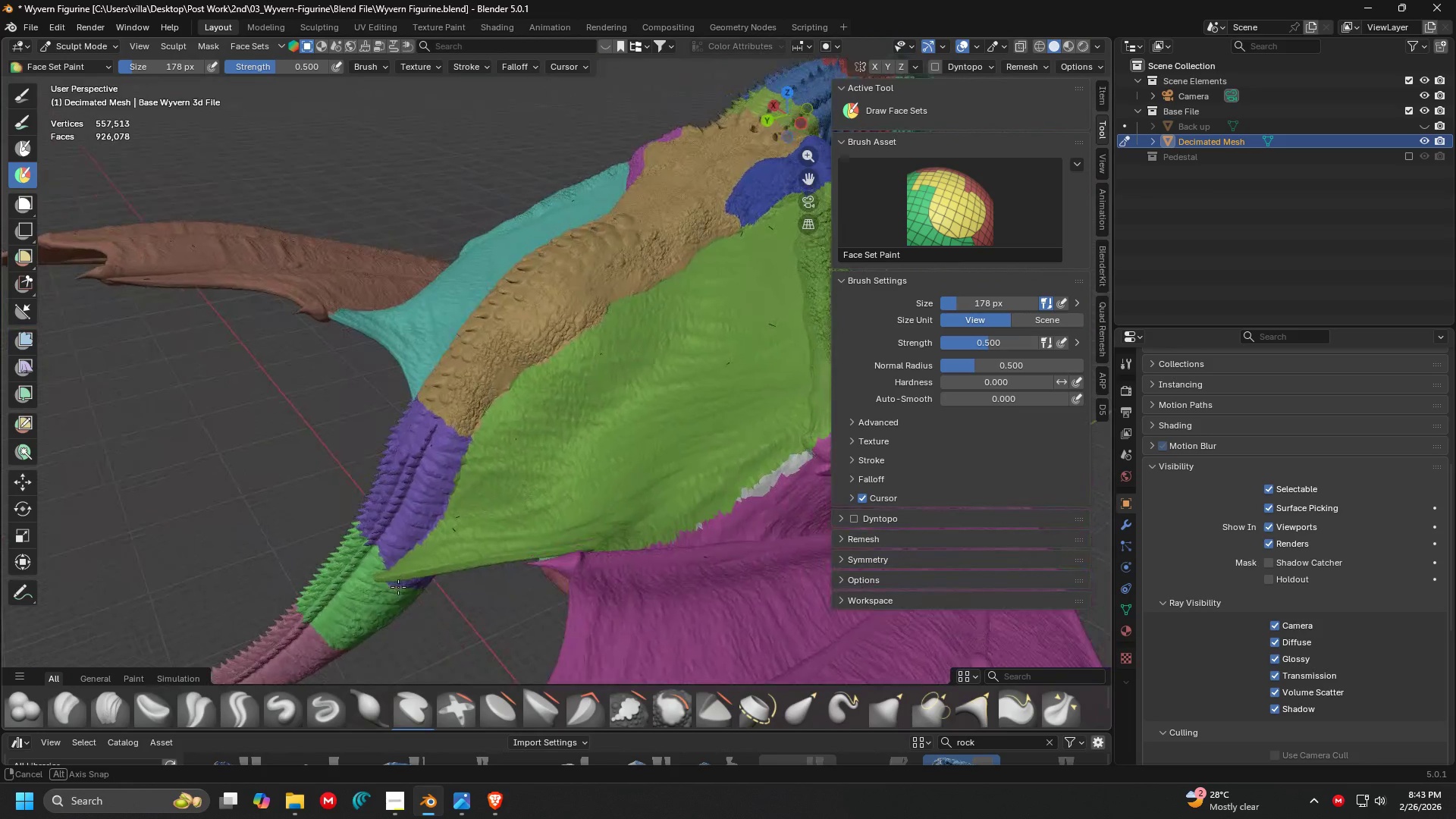 
scroll: coordinate [520, 548], scroll_direction: down, amount: 6.0
 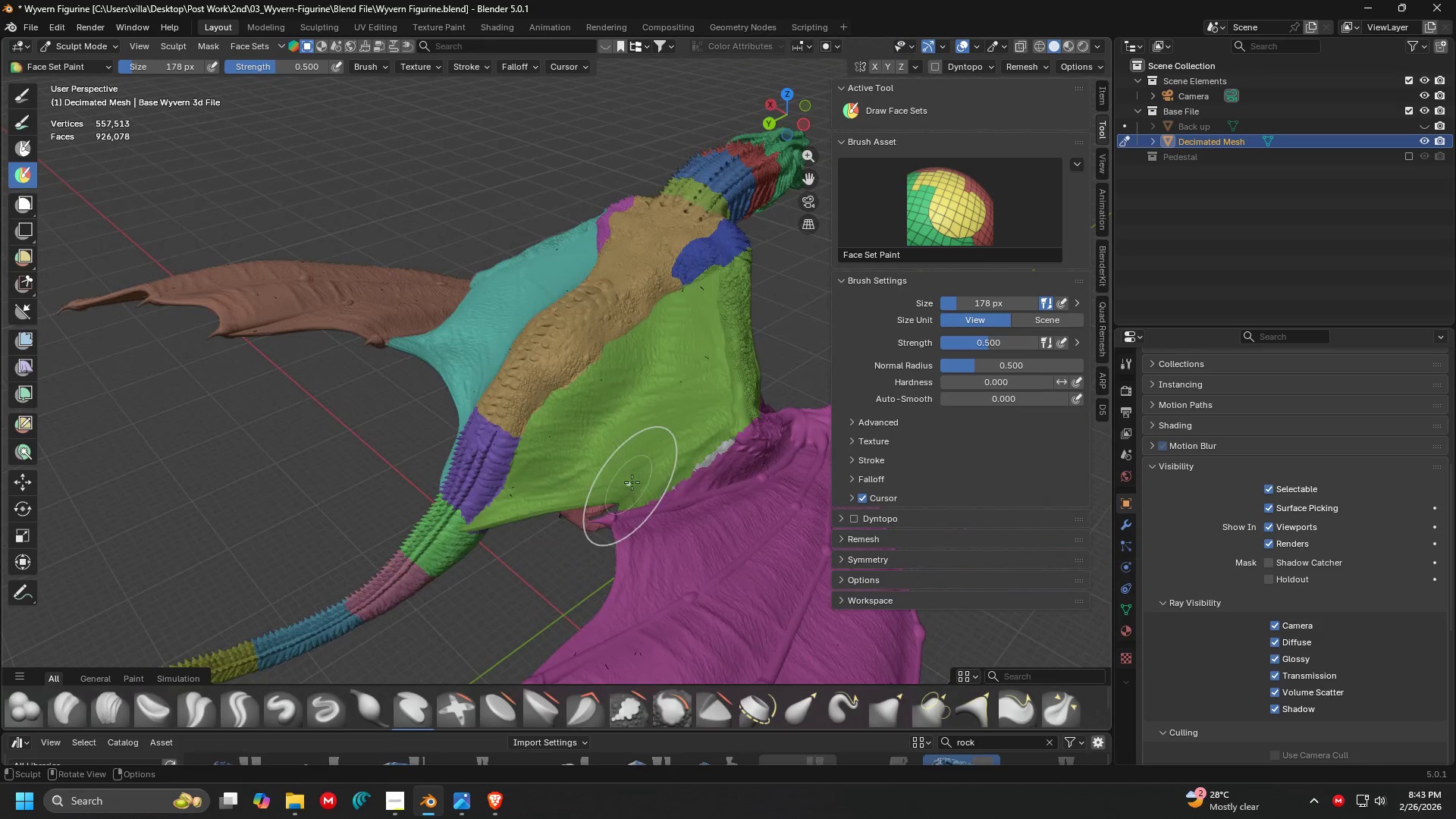 
key(Shift+ShiftLeft)
 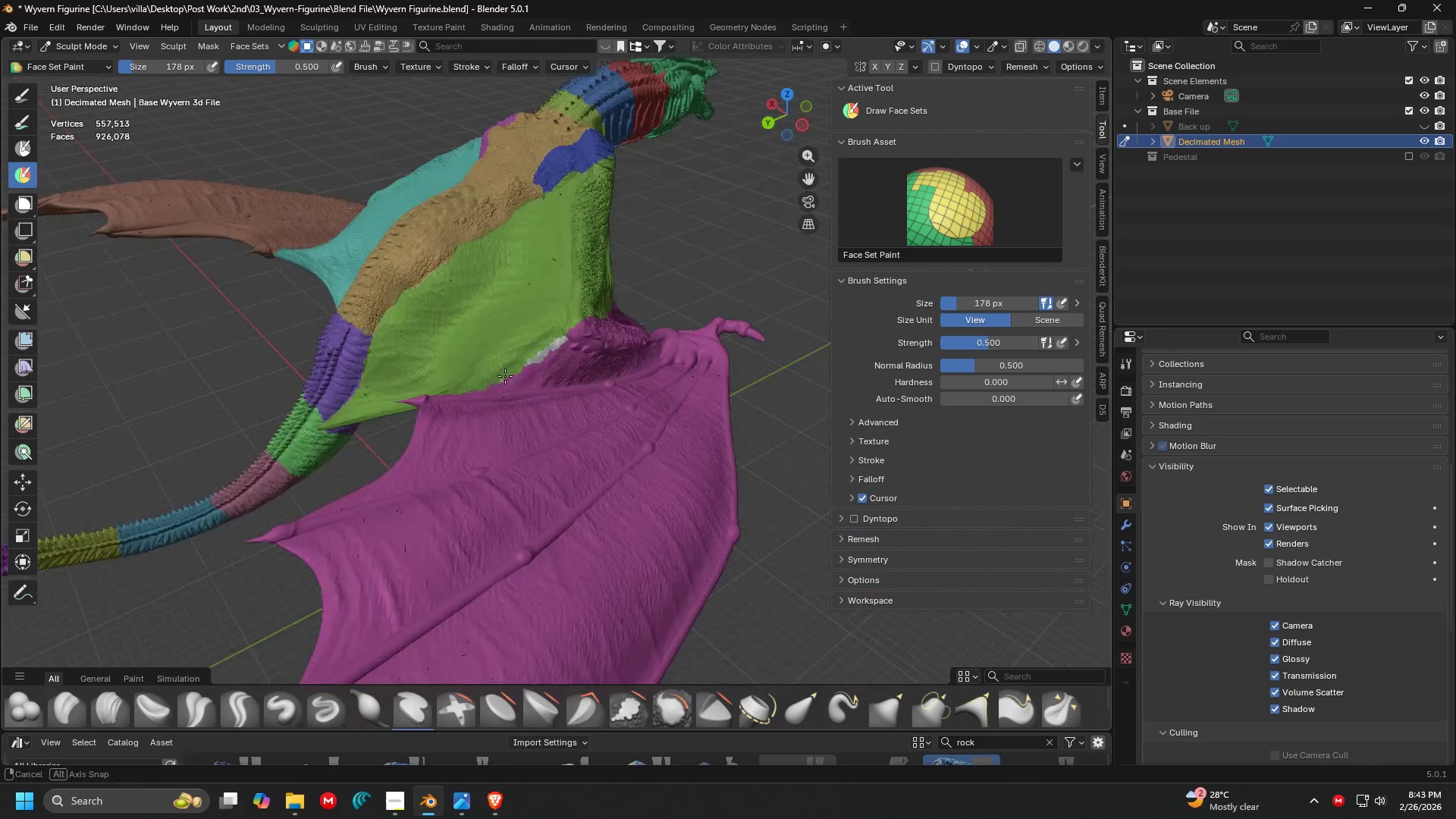 
key(Shift+ShiftLeft)
 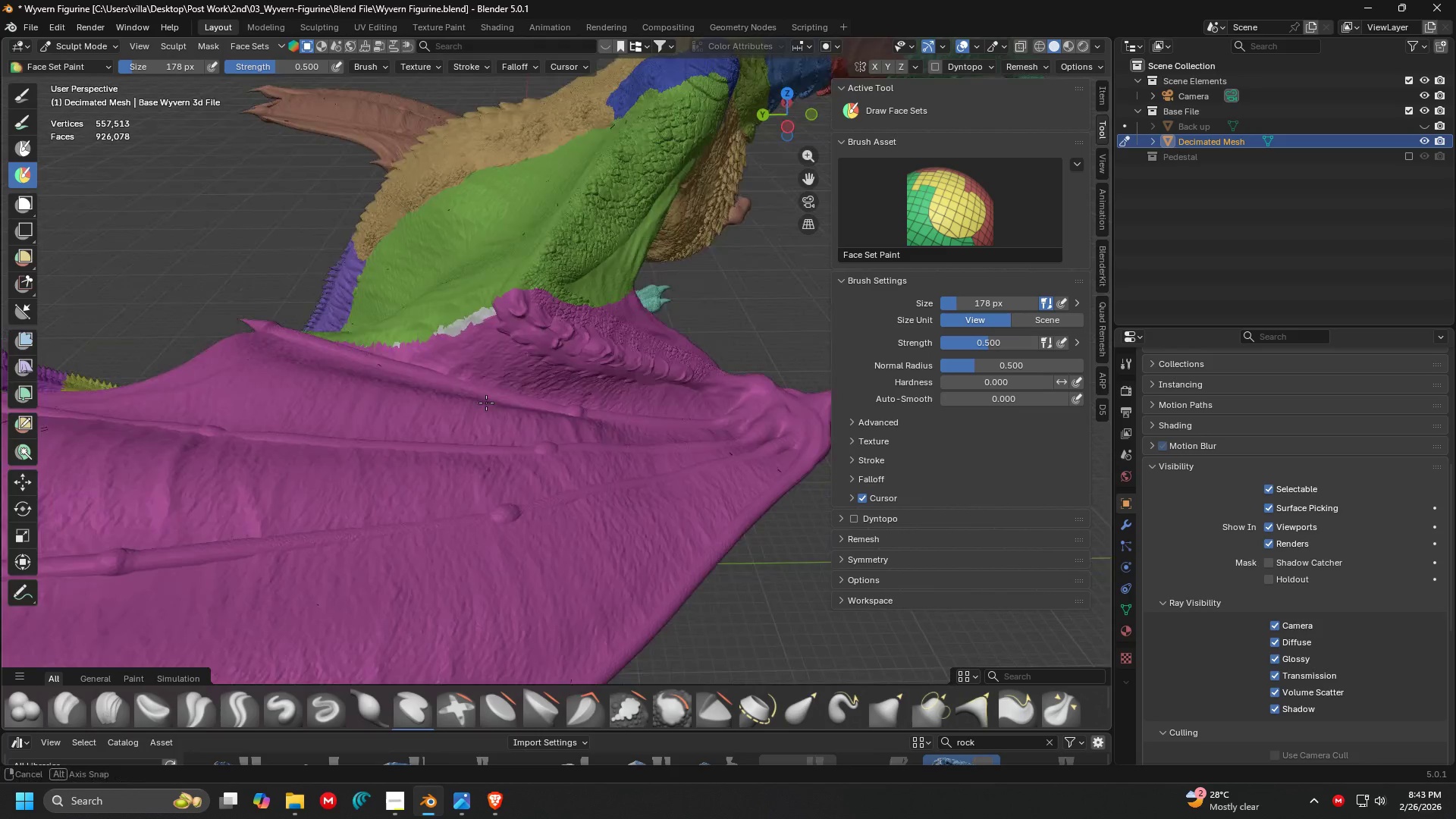 
scroll: coordinate [433, 368], scroll_direction: up, amount: 3.0
 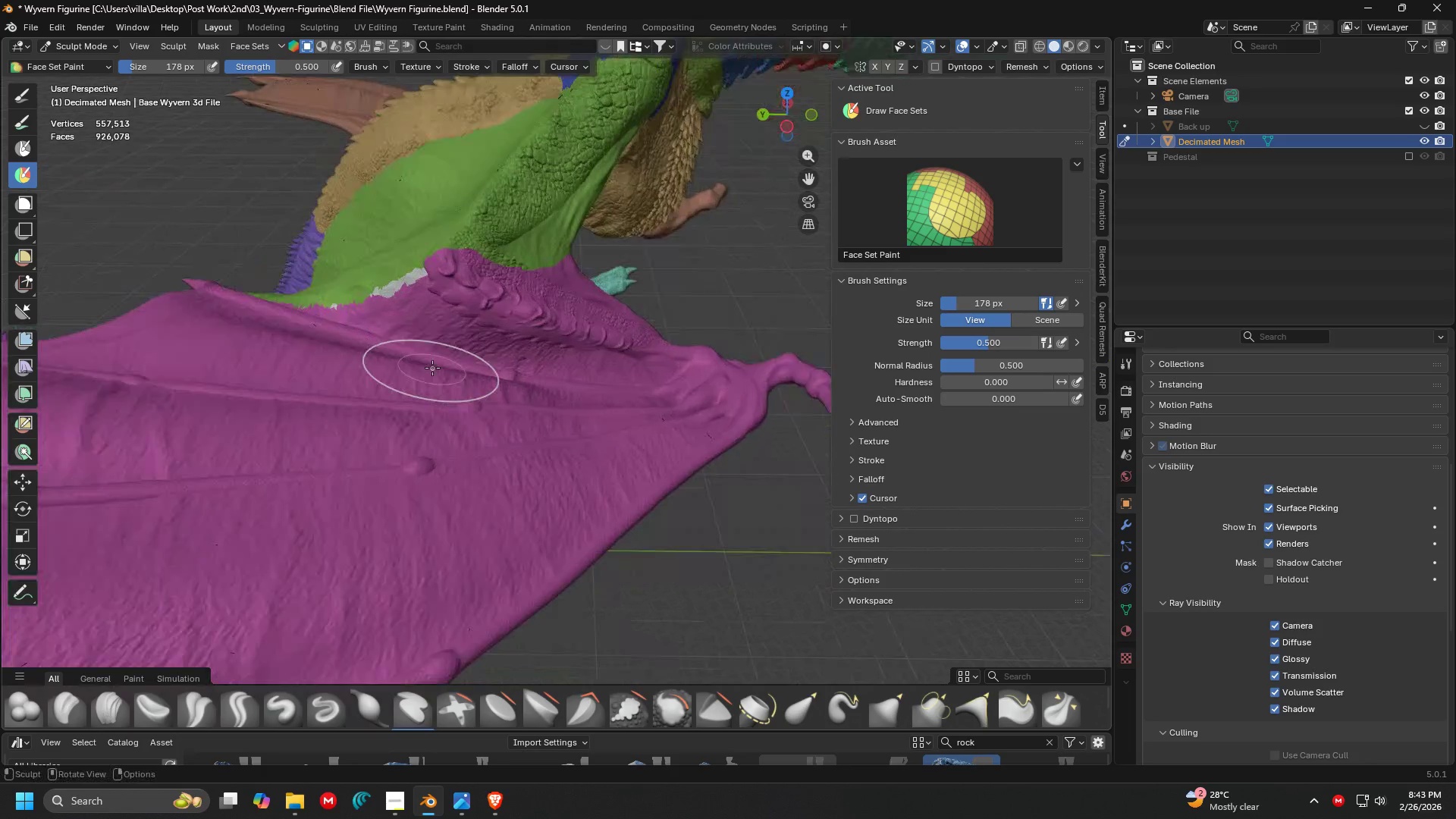 
key(Shift+ShiftLeft)
 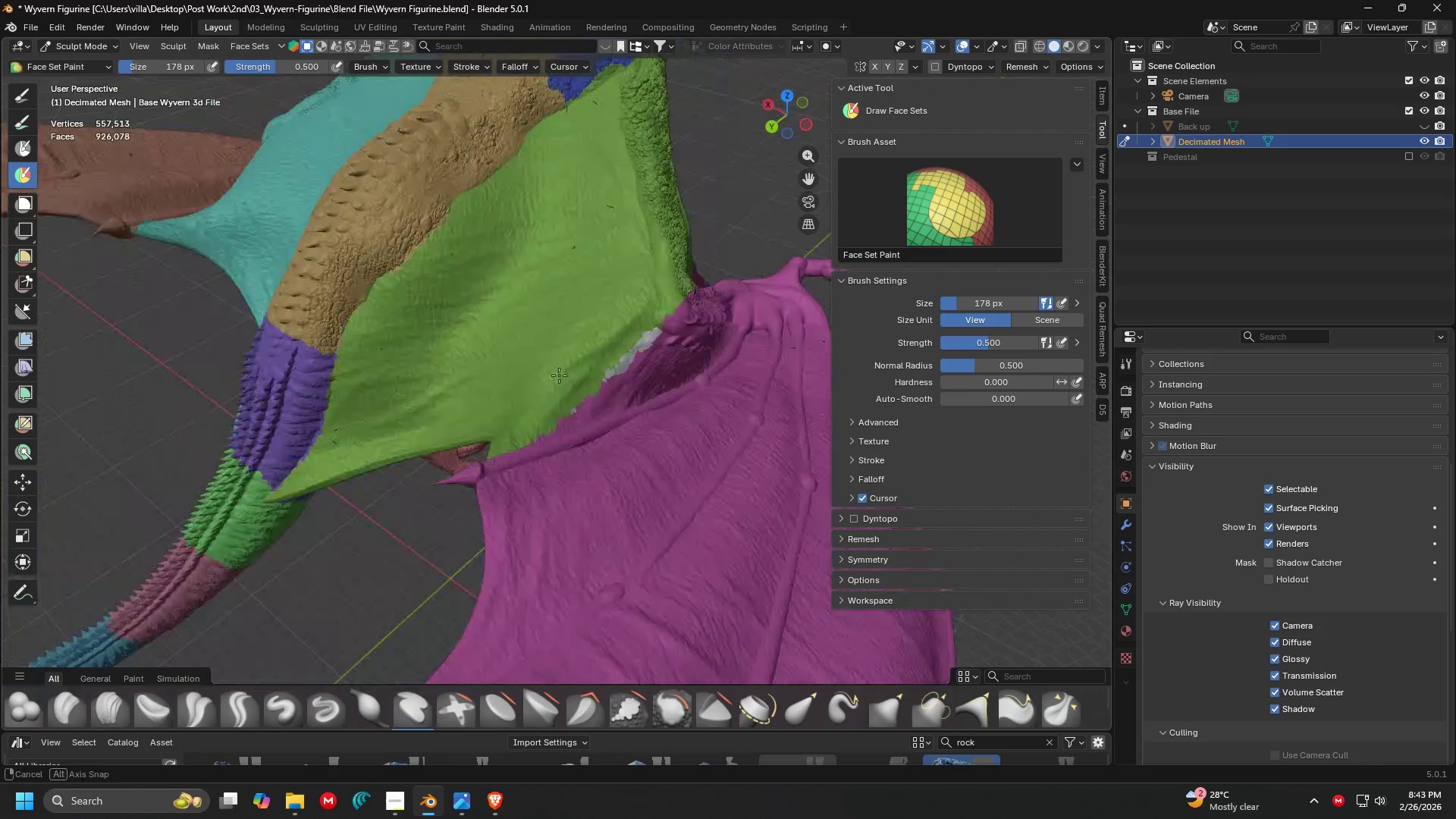 
key(Shift+ShiftLeft)
 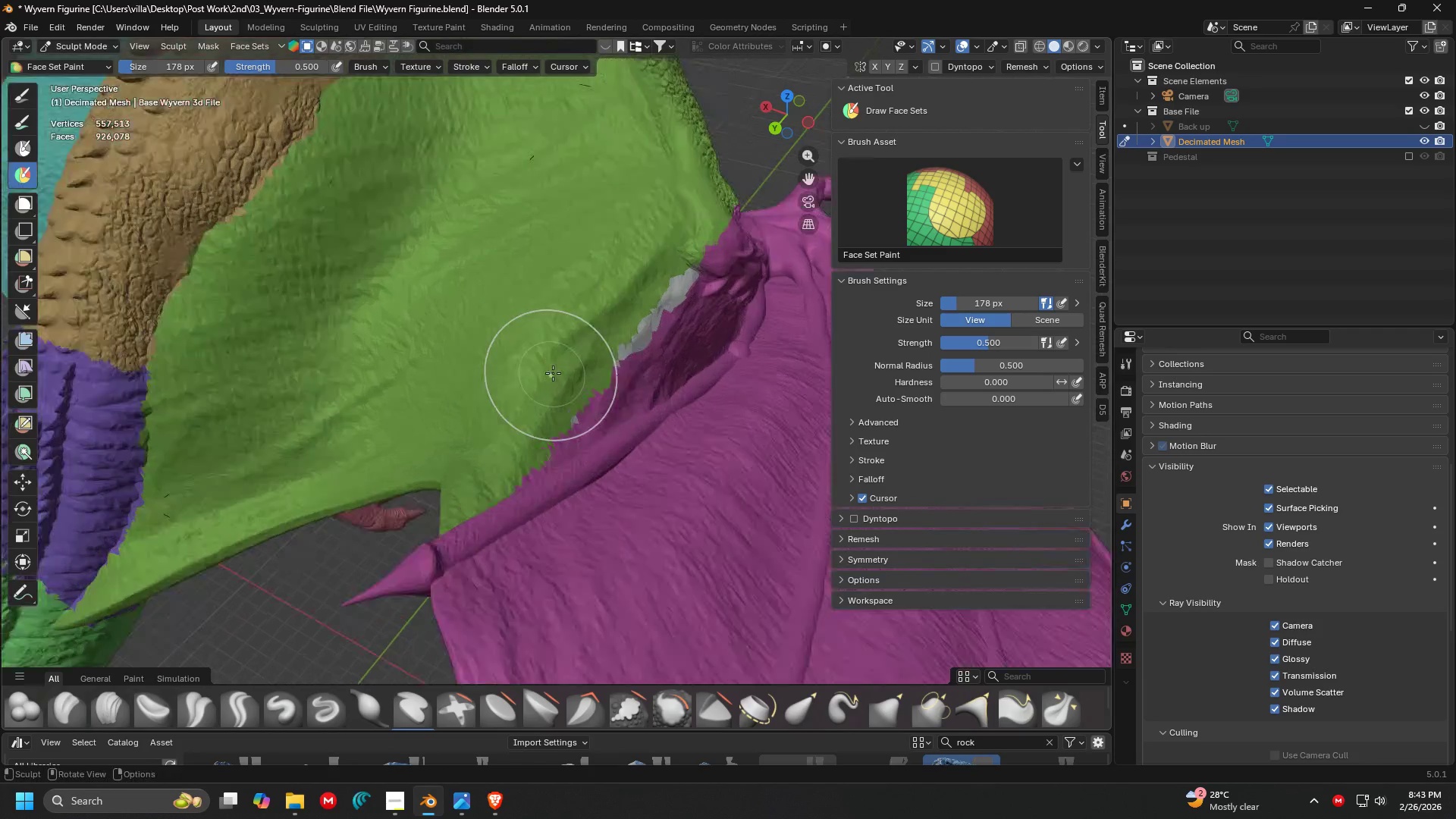 
key(Shift+ShiftLeft)
 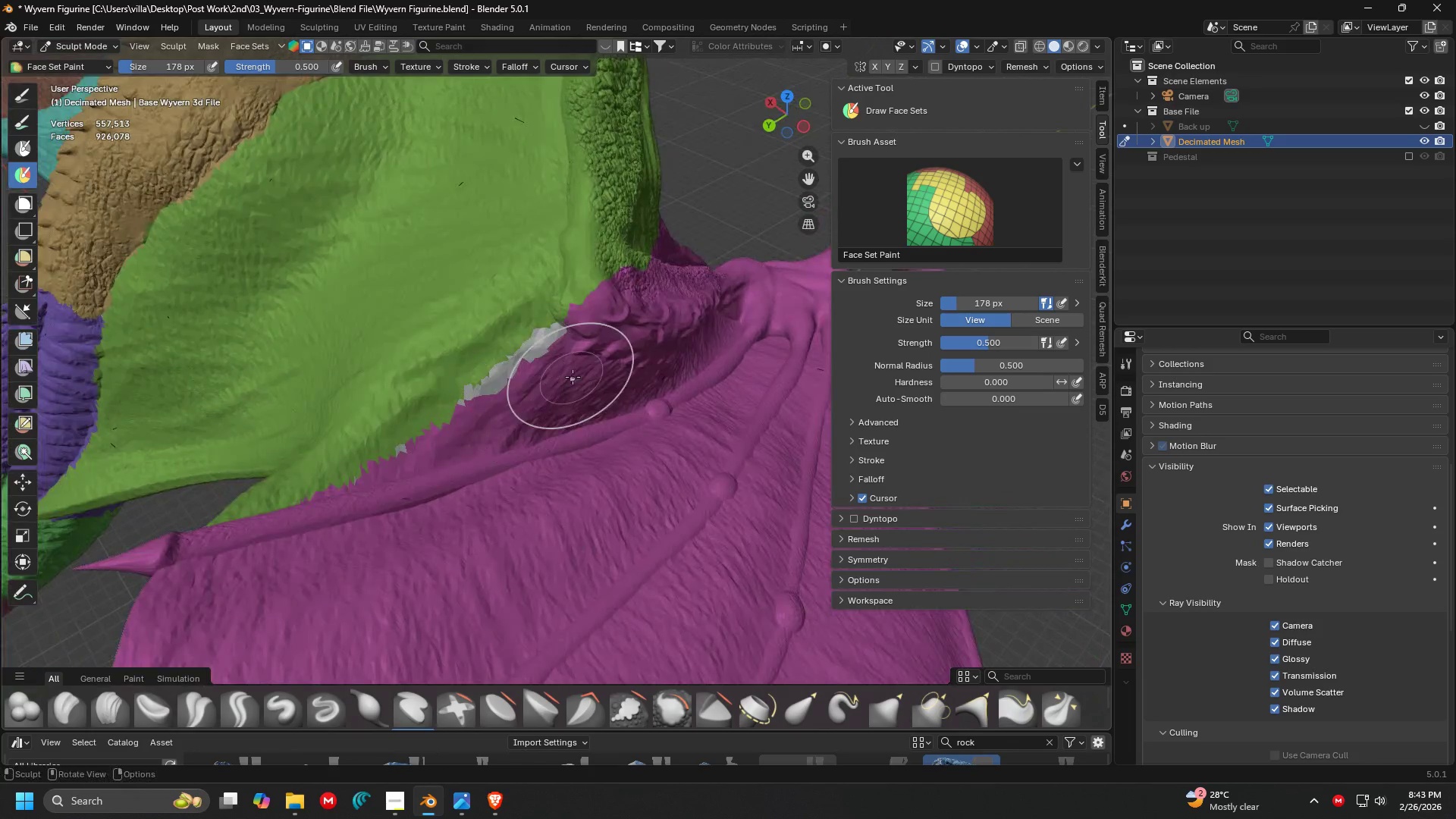 
scroll: coordinate [552, 373], scroll_direction: up, amount: 4.0
 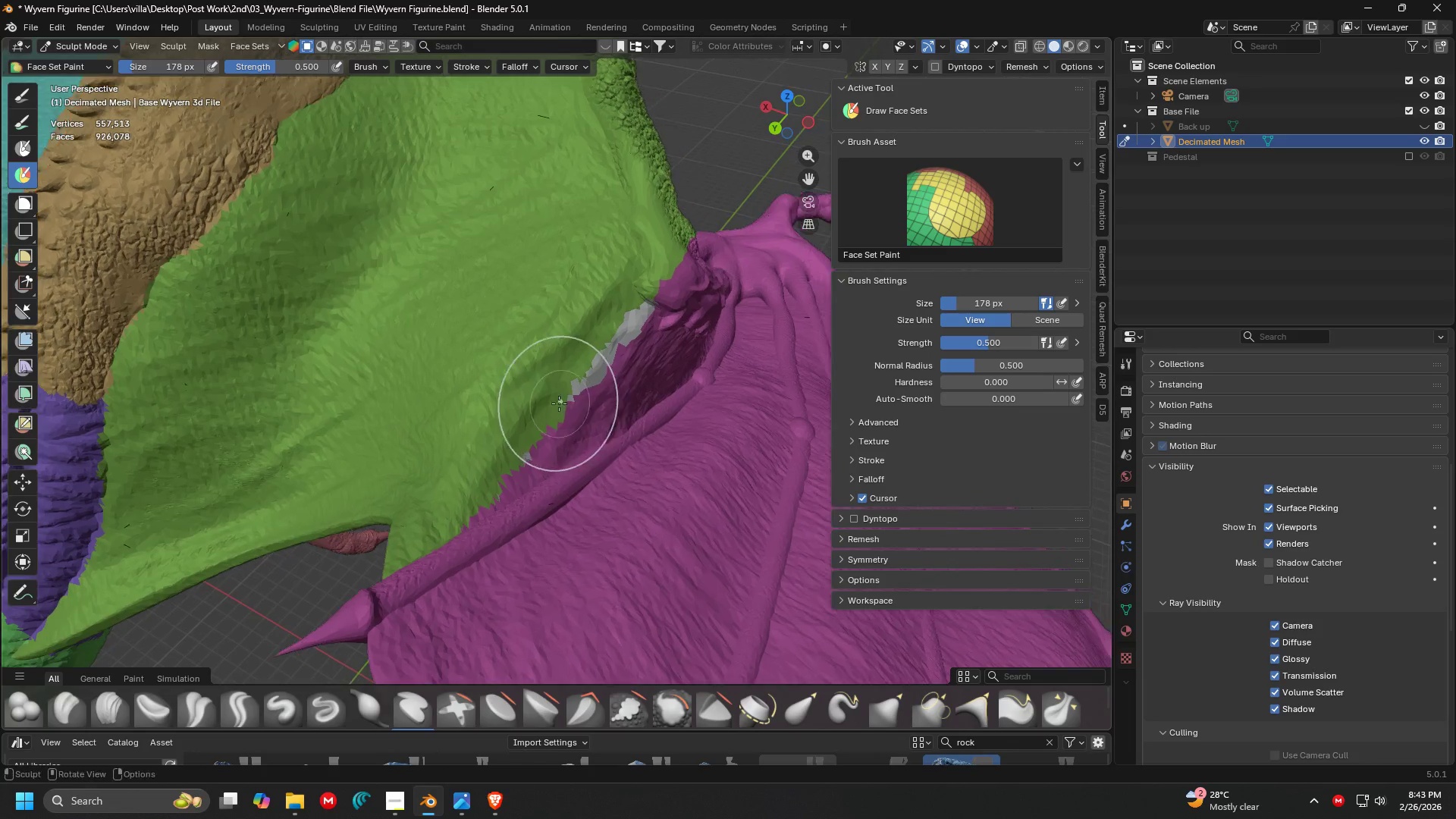 
key(Shift+ShiftLeft)
 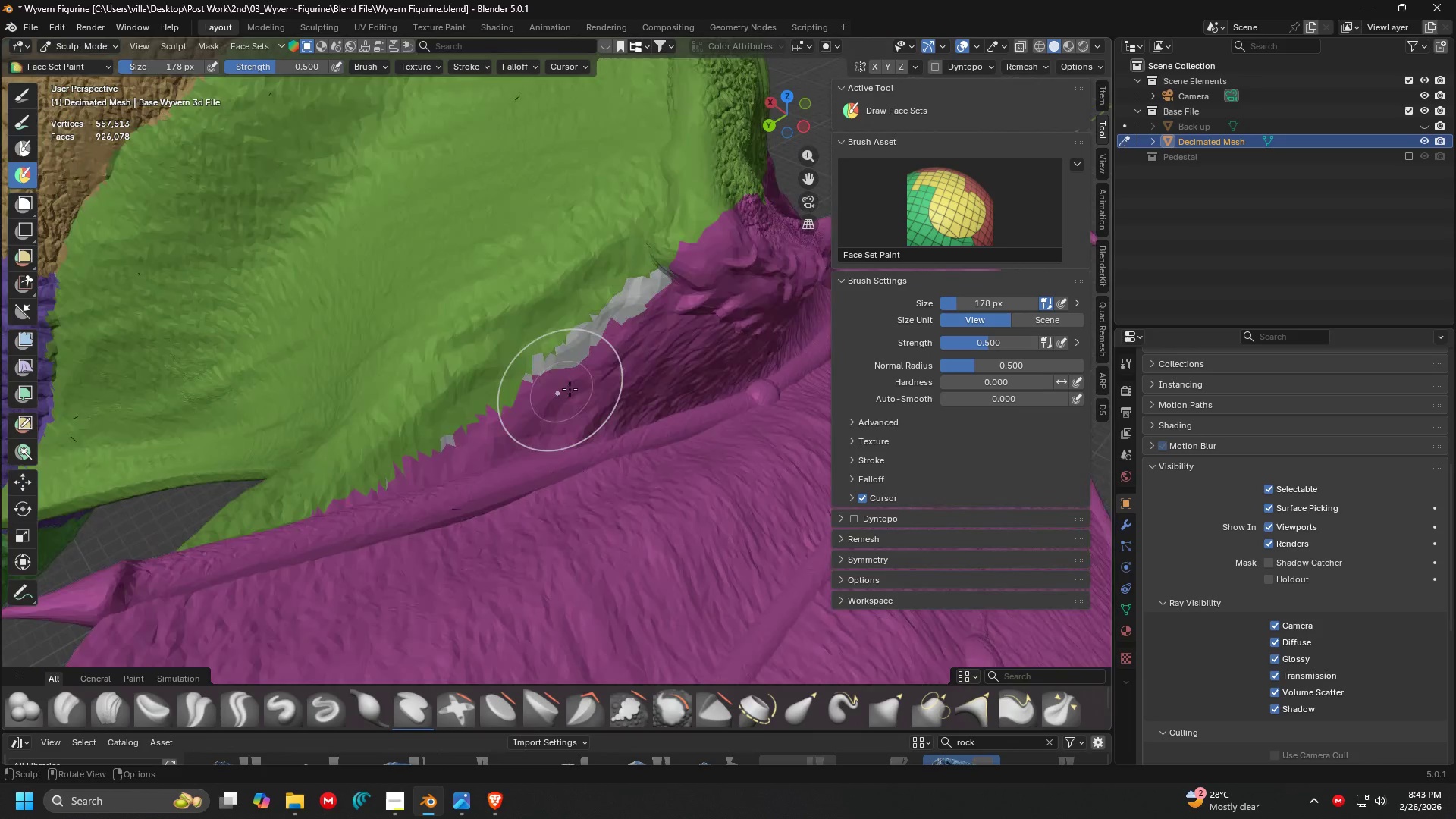 
scroll: coordinate [572, 380], scroll_direction: up, amount: 1.0
 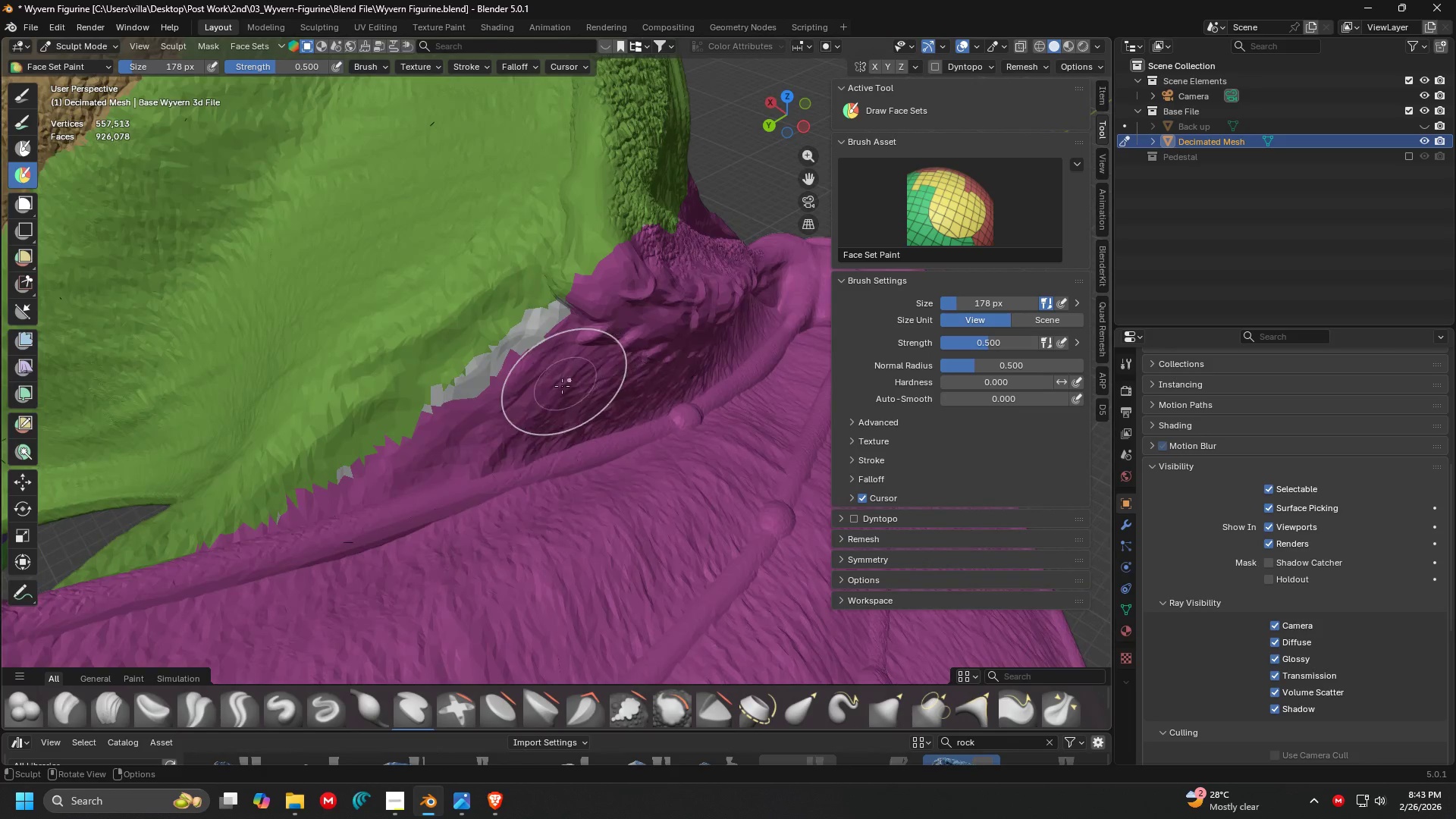 
key(Shift+ShiftLeft)
 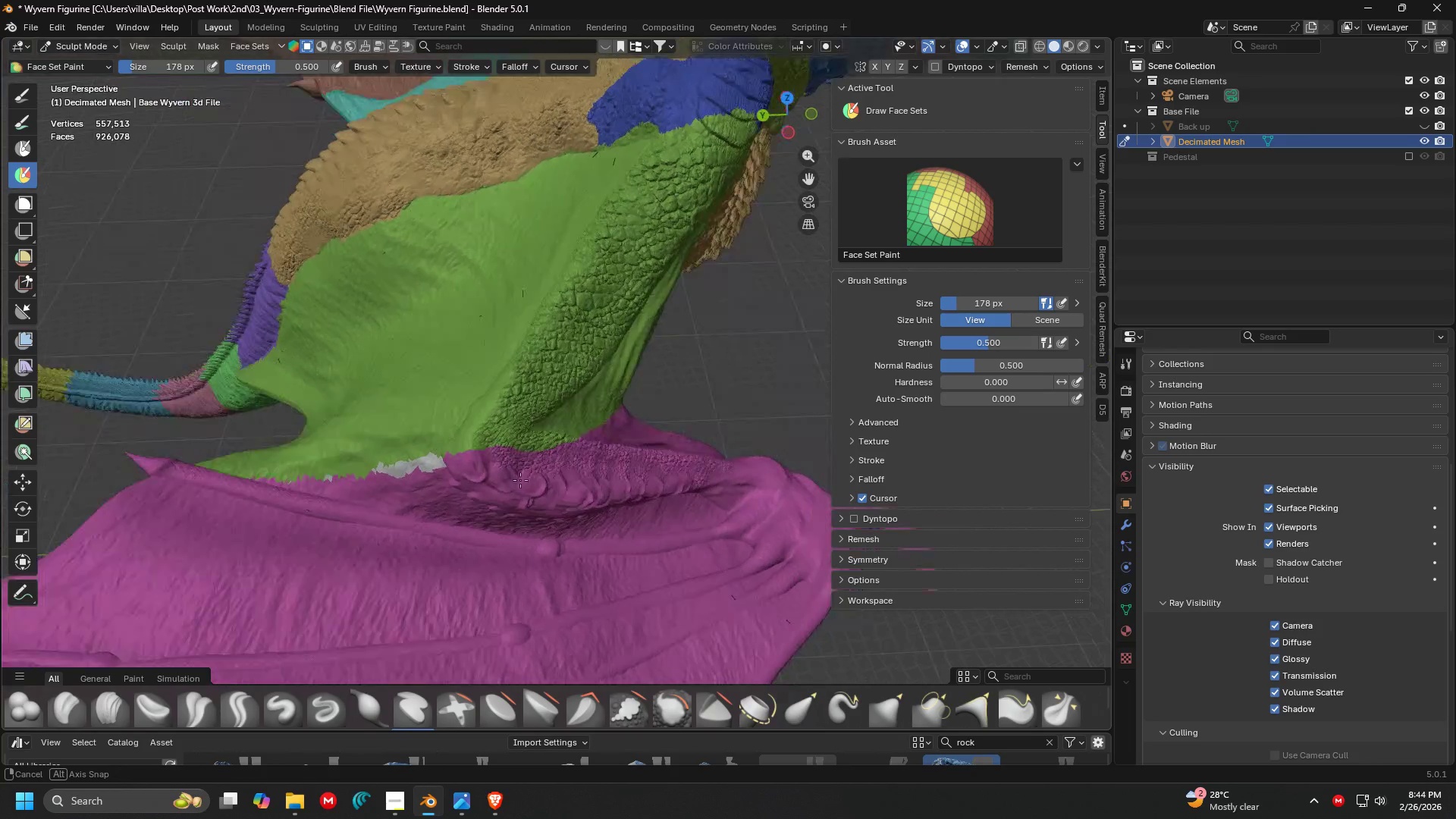 
scroll: coordinate [541, 401], scroll_direction: down, amount: 2.0
 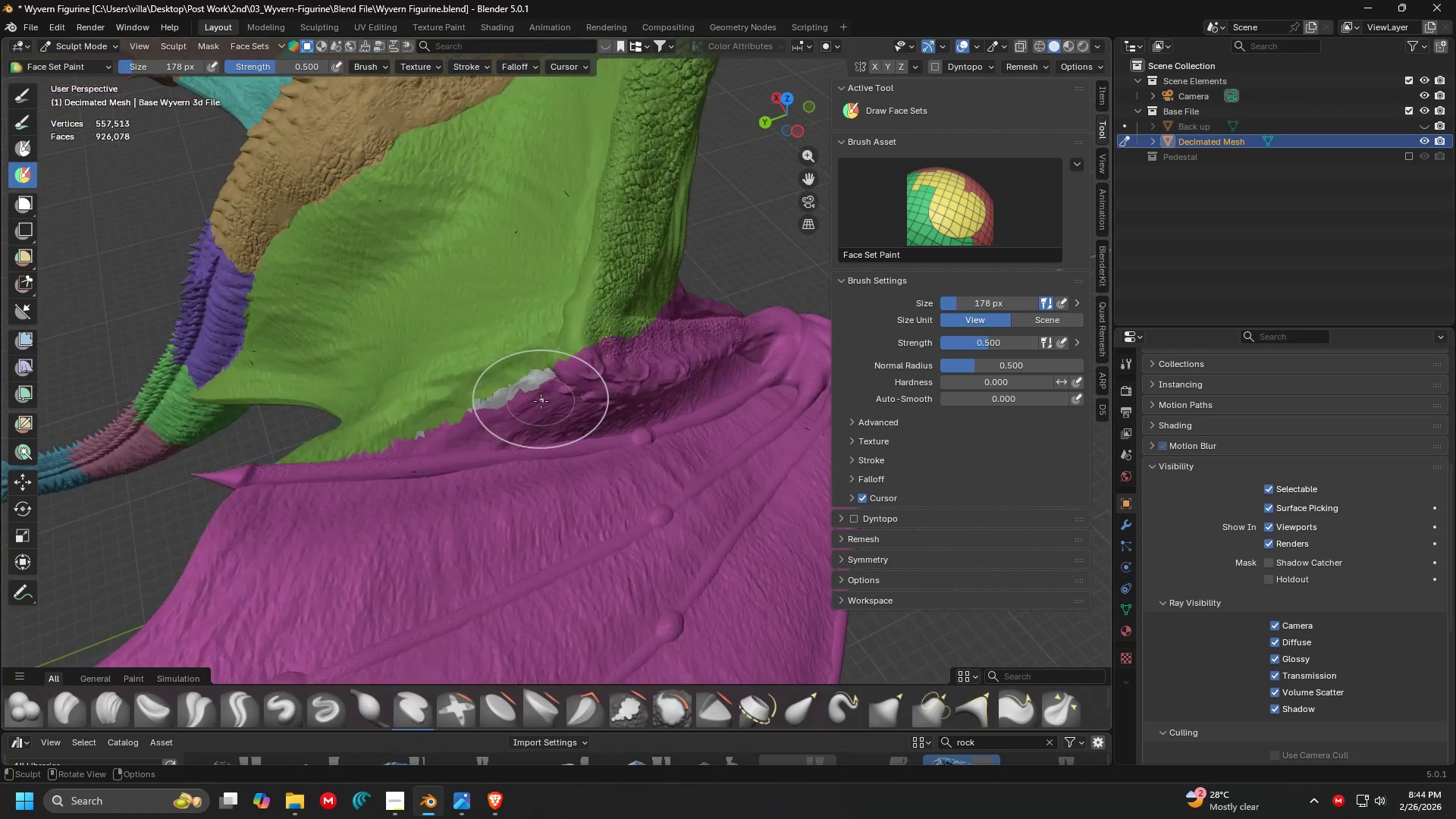 
key(Shift+ShiftLeft)
 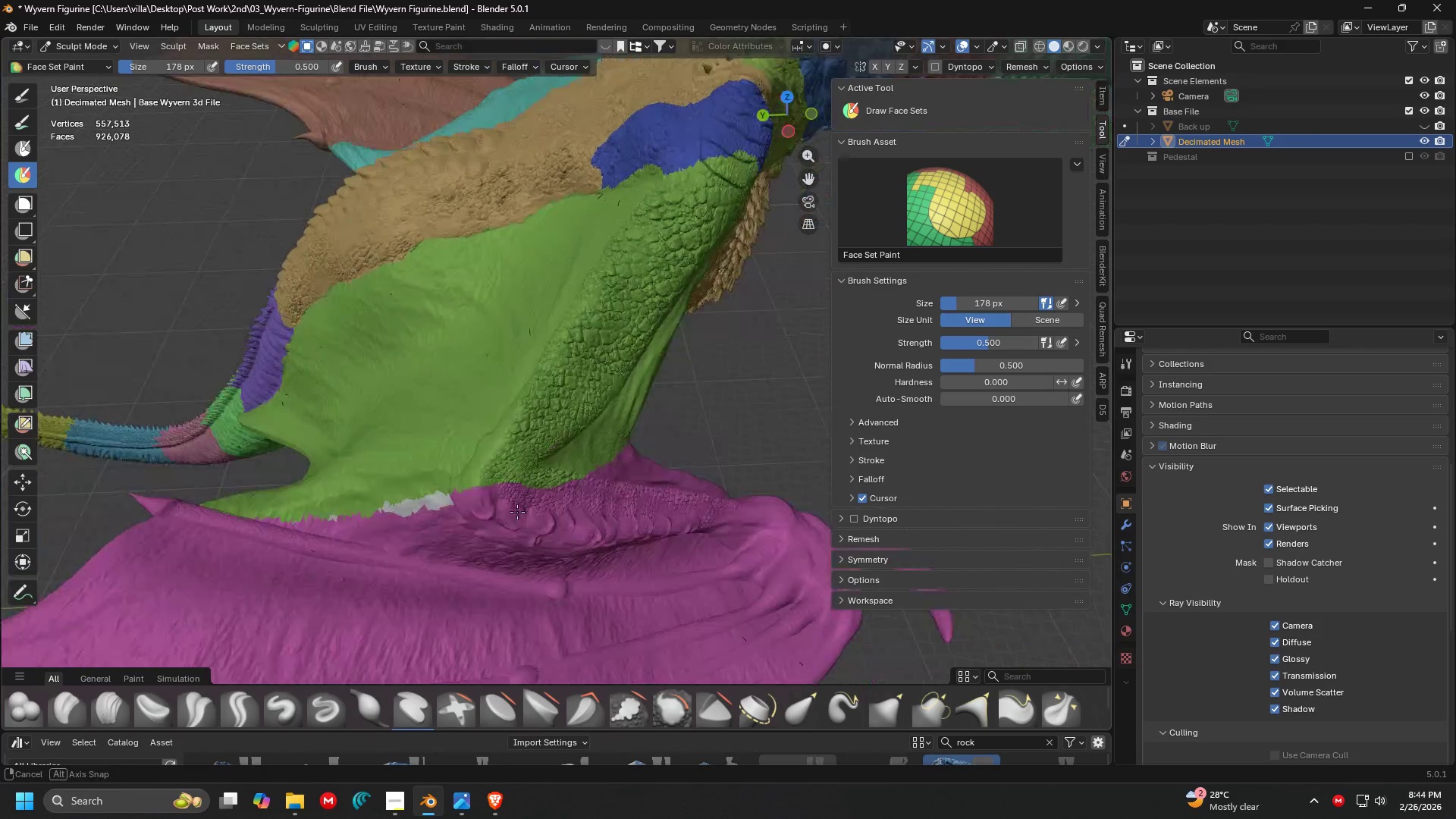 
hold_key(key=ShiftLeft, duration=0.33)
 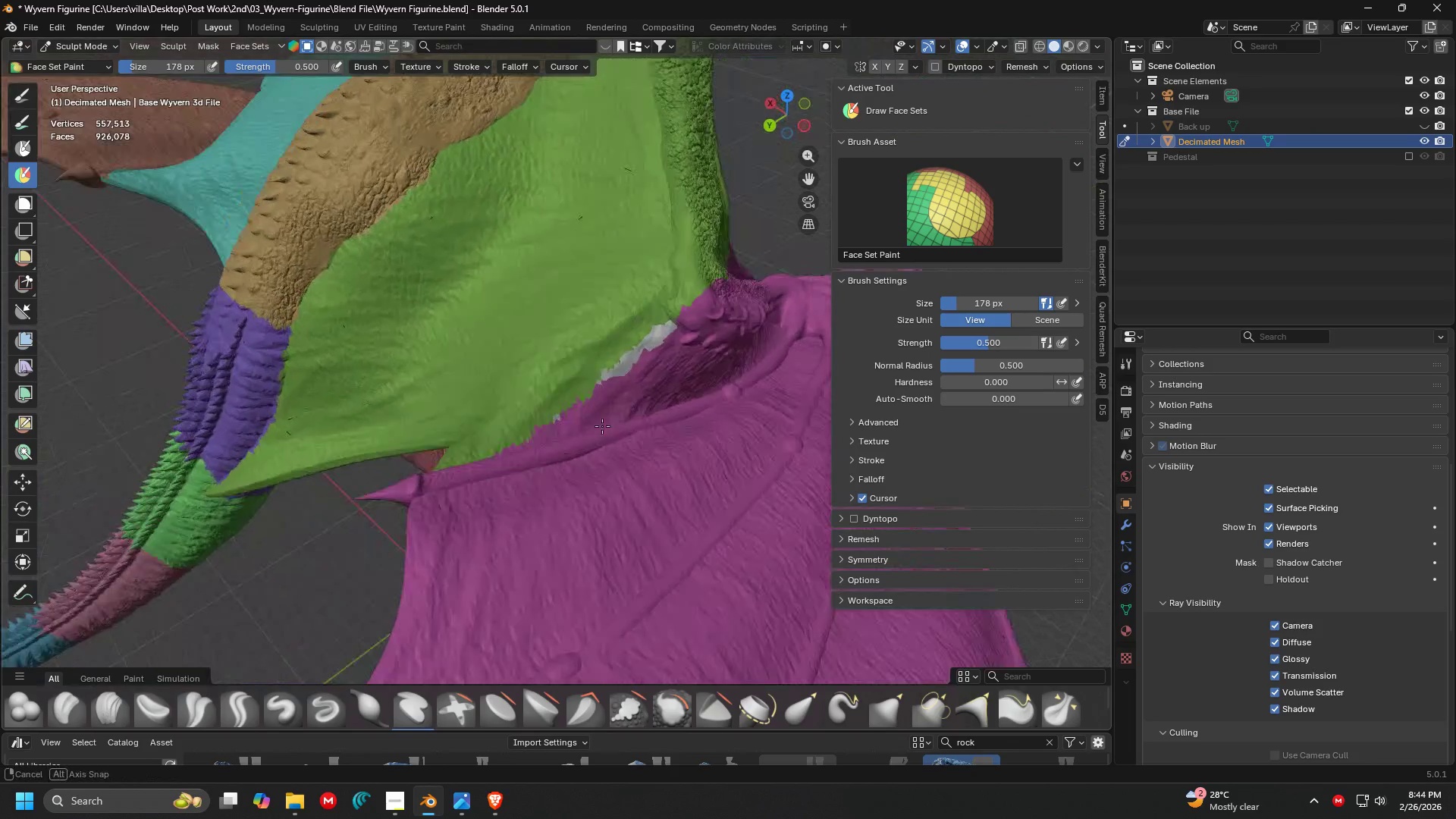 
key(Shift+ShiftLeft)
 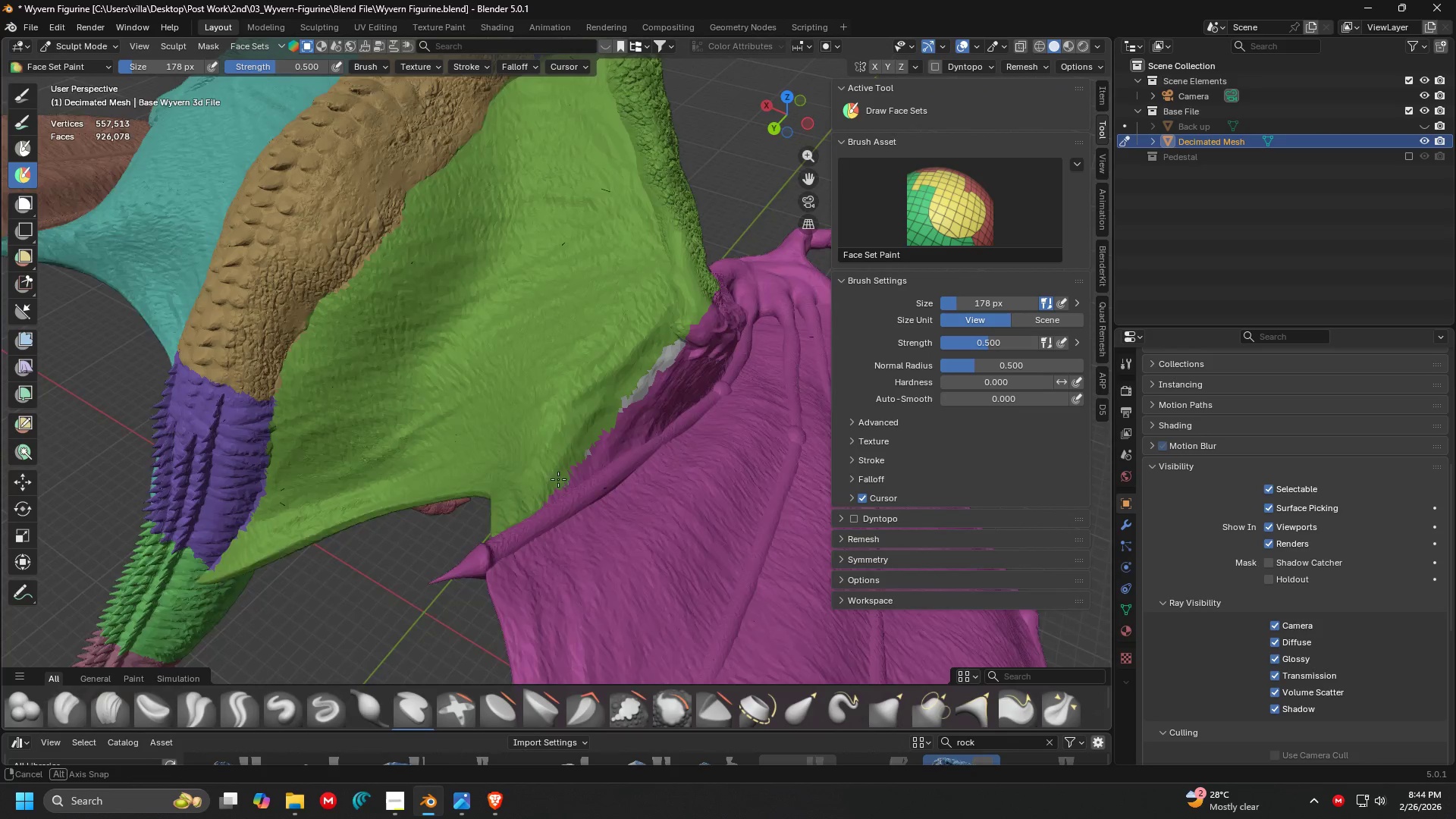 
hold_key(key=ShiftLeft, duration=0.44)
 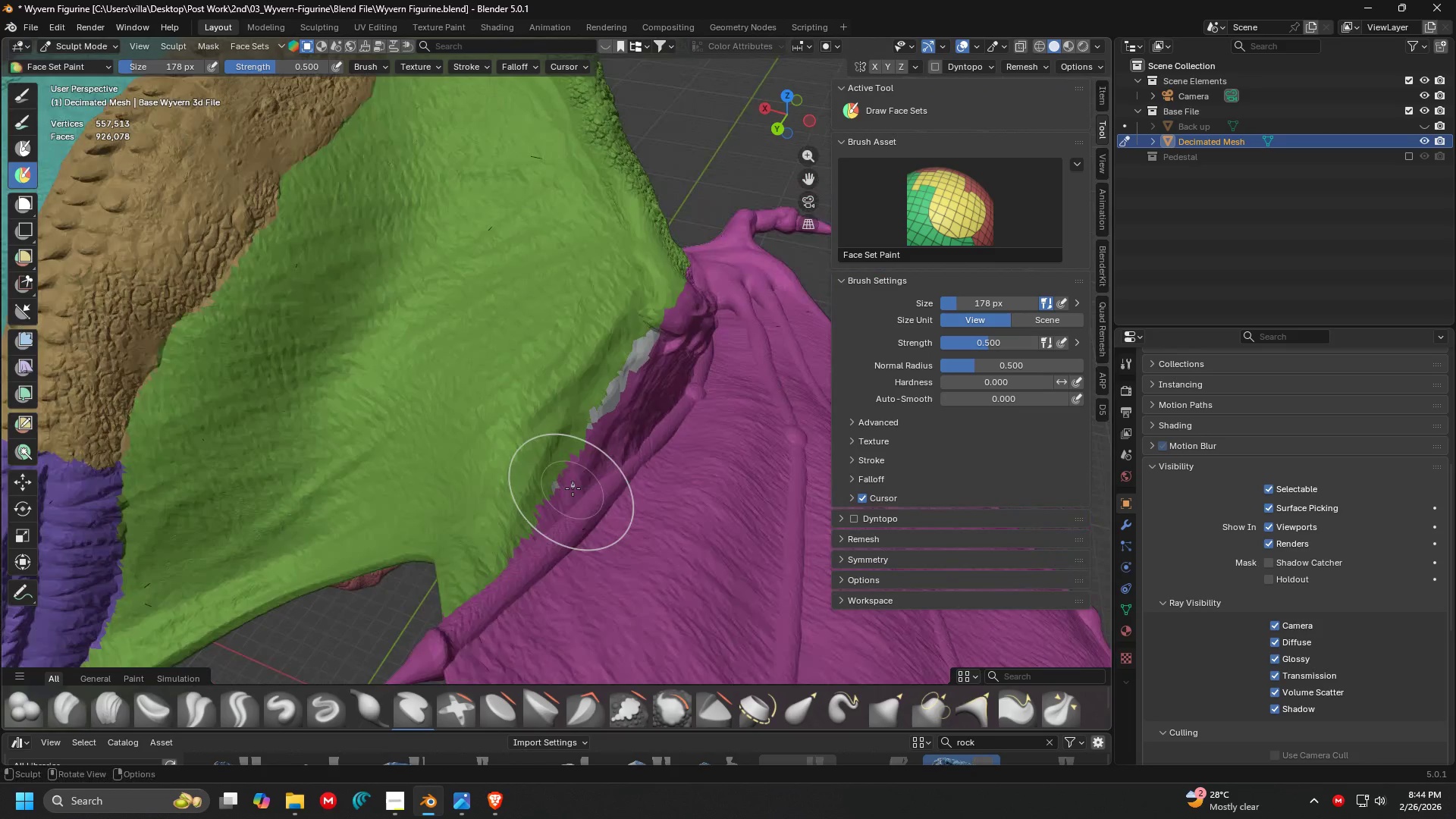 
scroll: coordinate [593, 457], scroll_direction: up, amount: 2.0
 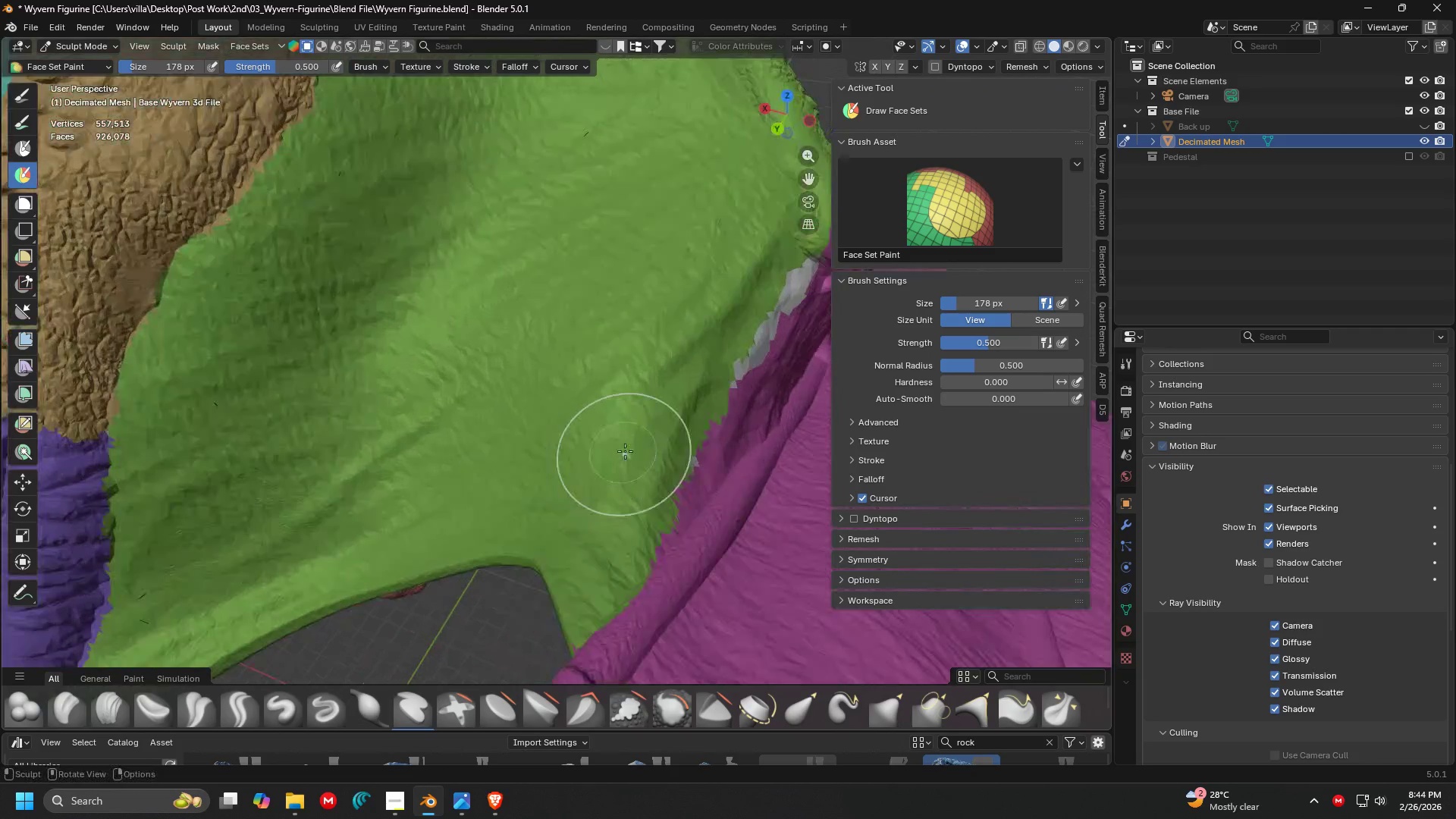 
scroll: coordinate [573, 488], scroll_direction: down, amount: 1.0
 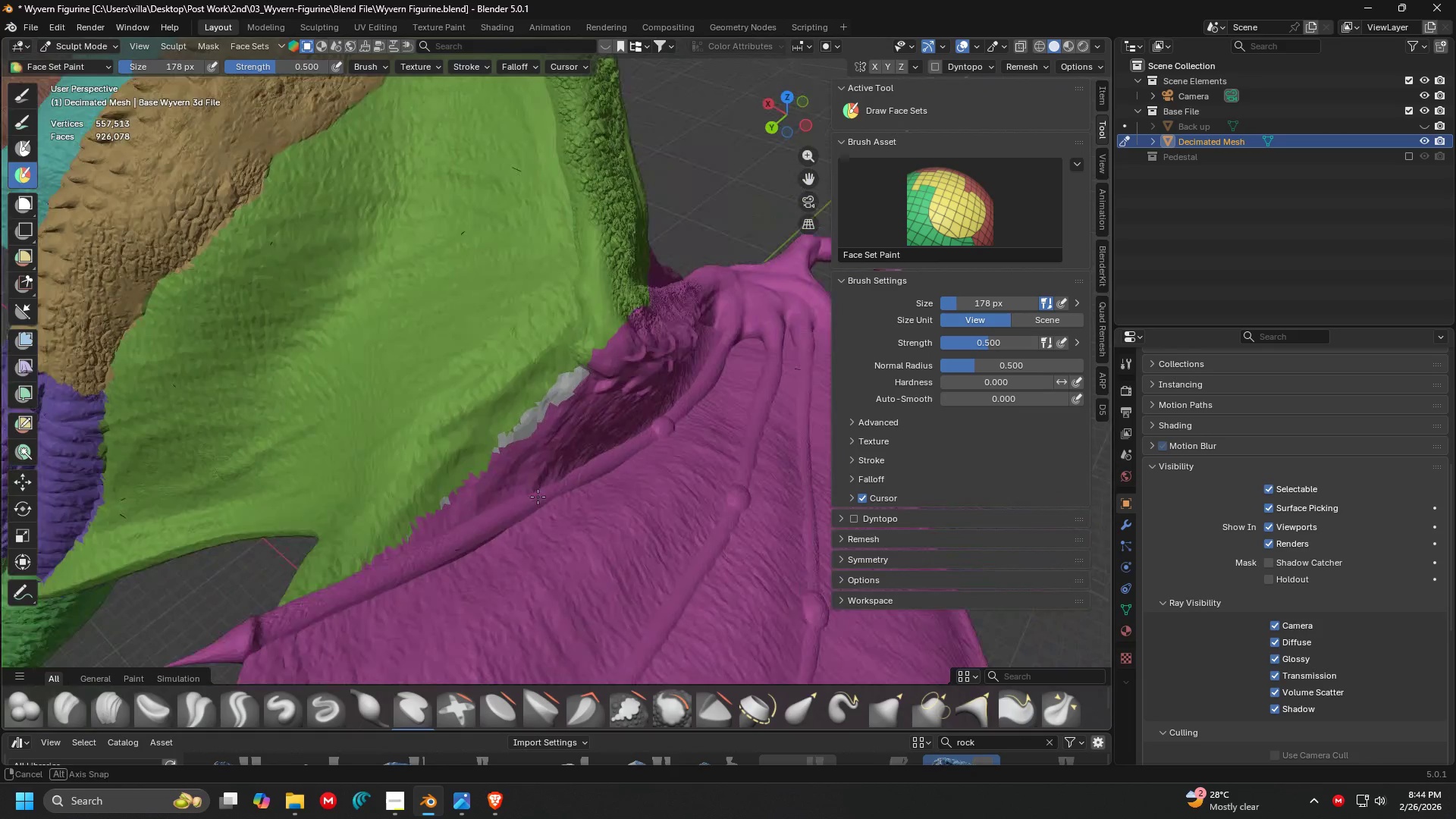 
key(Shift+ShiftLeft)
 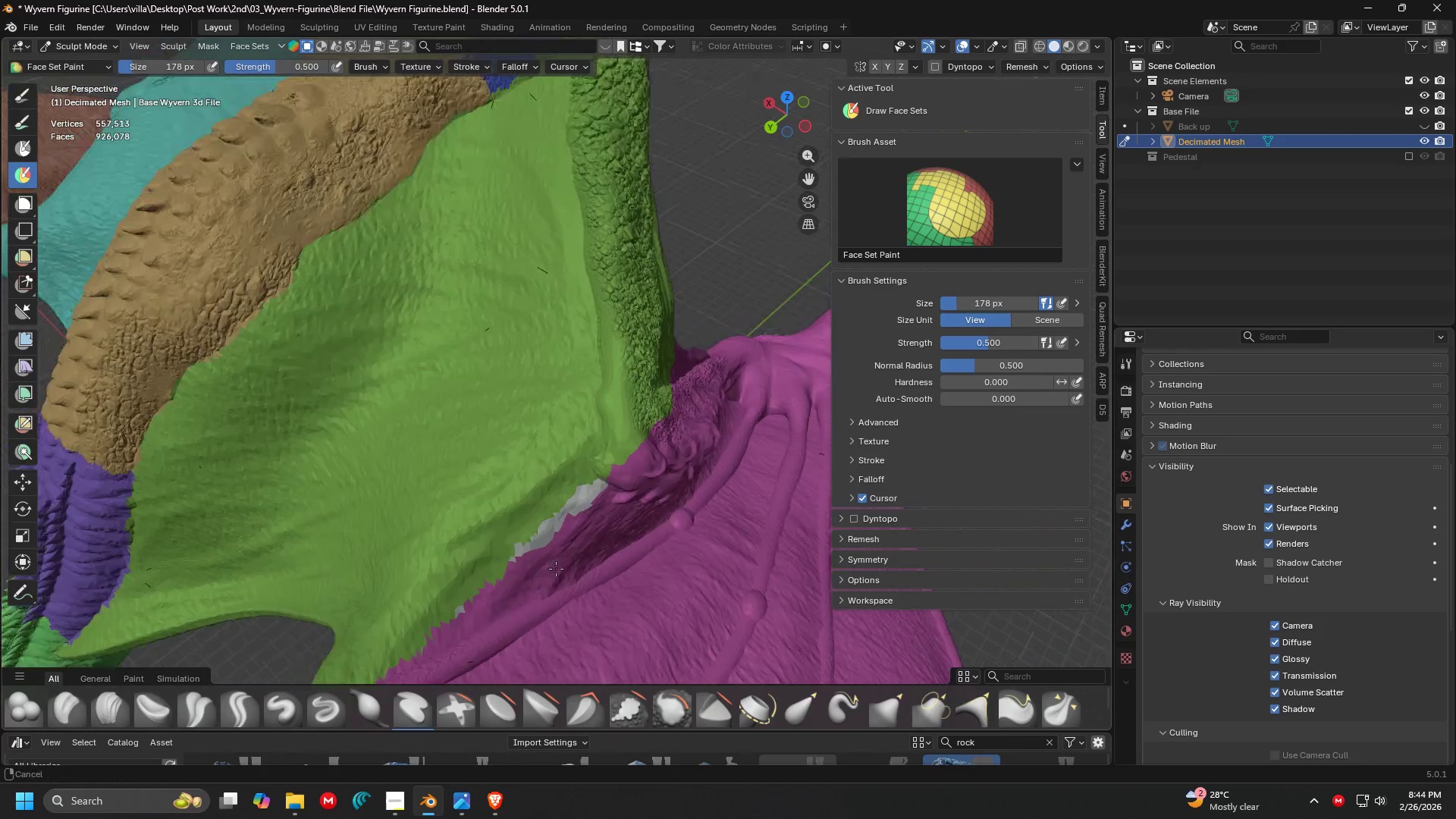 
scroll: coordinate [538, 522], scroll_direction: down, amount: 3.0
 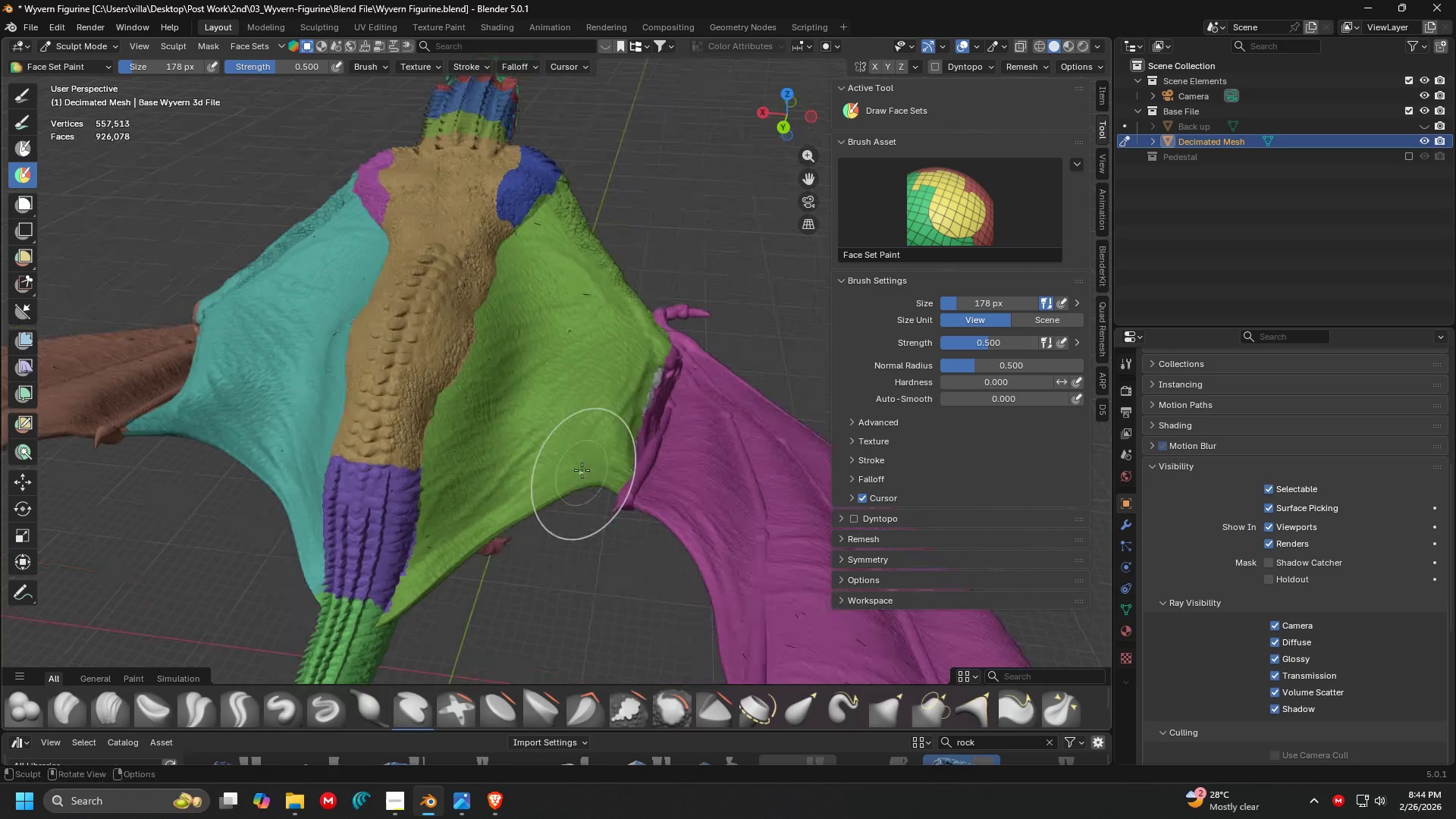 
key(Shift+ShiftLeft)
 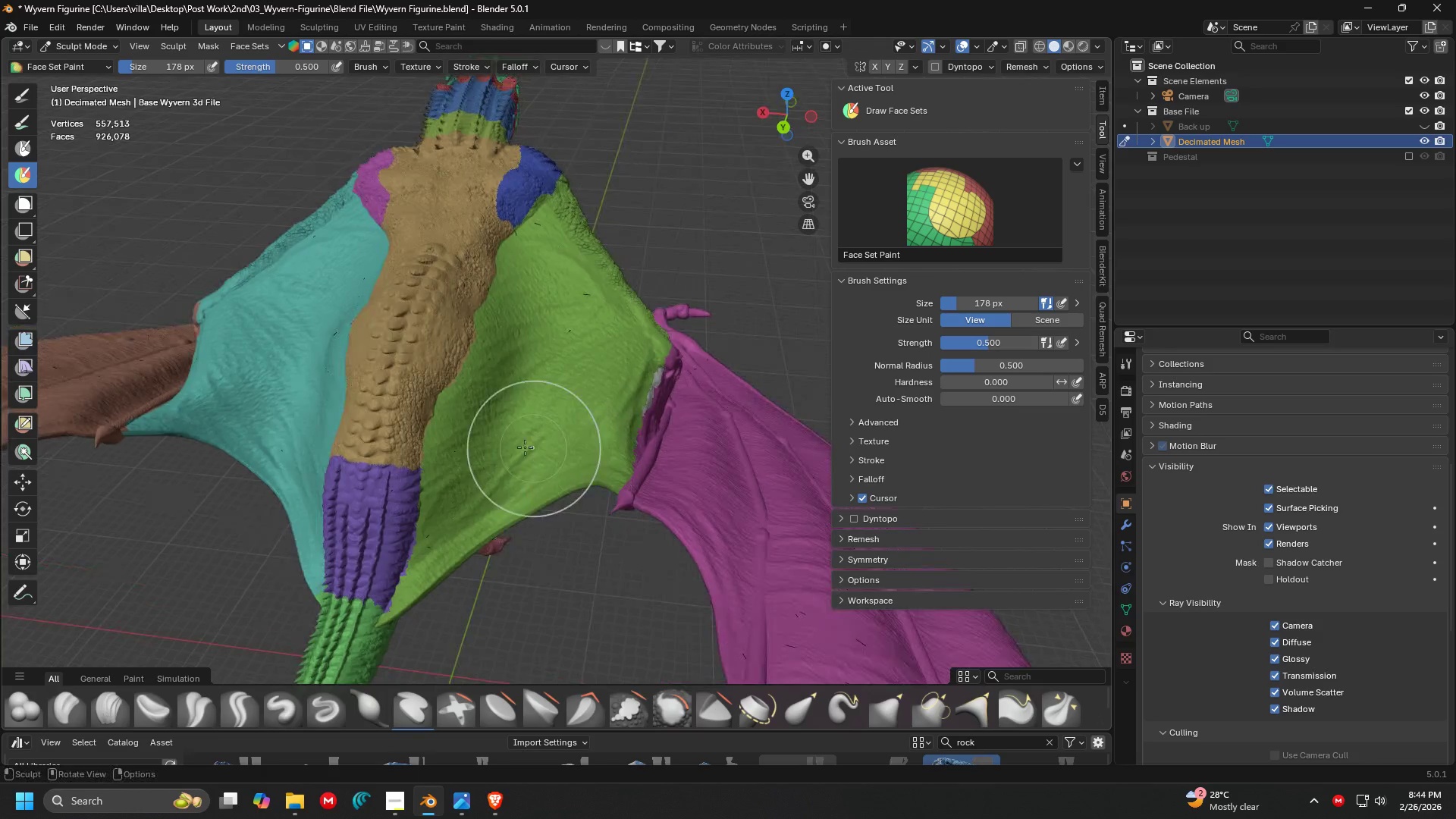 
scroll: coordinate [498, 451], scroll_direction: down, amount: 3.0
 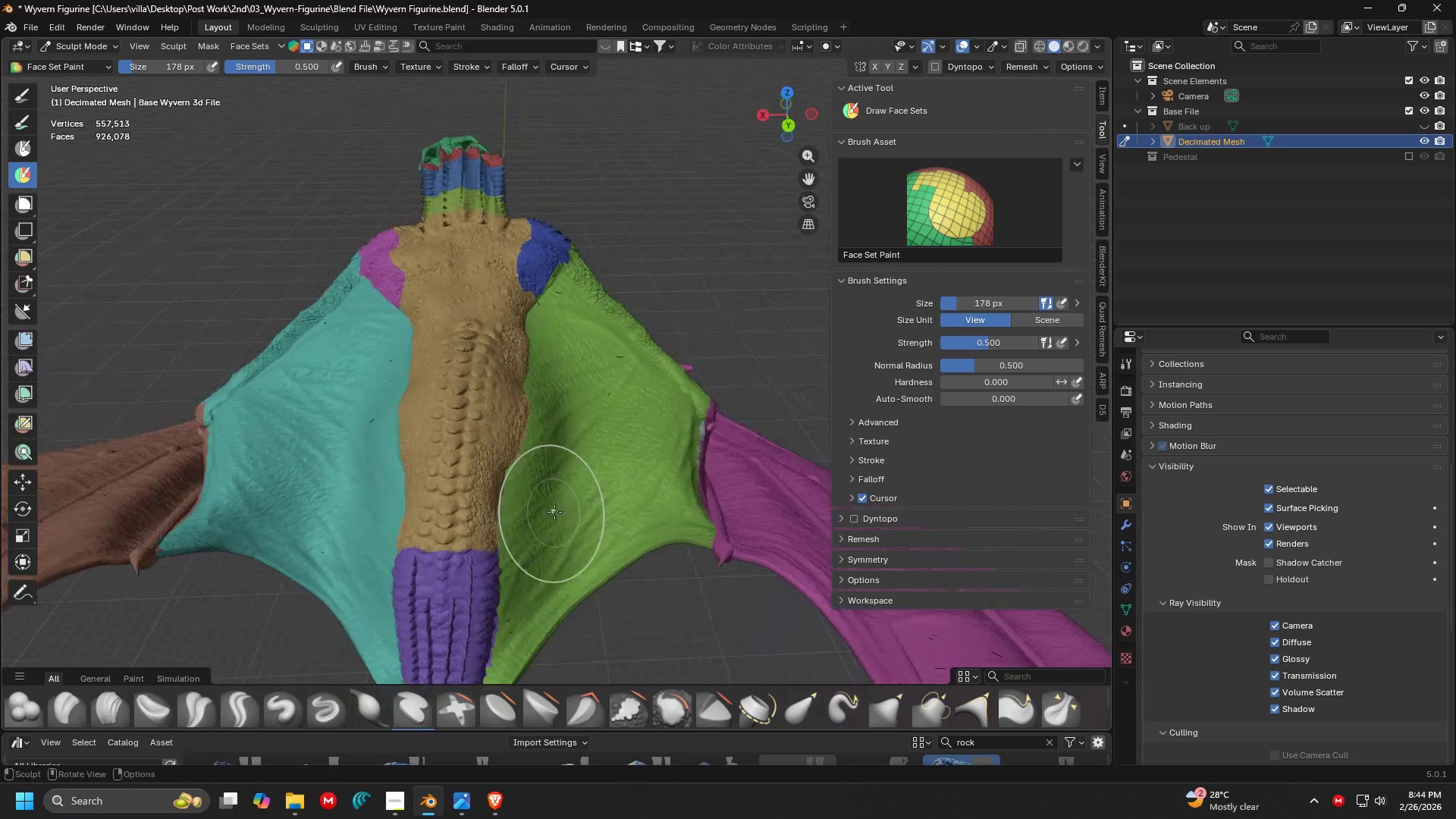 
key(Shift+ShiftLeft)
 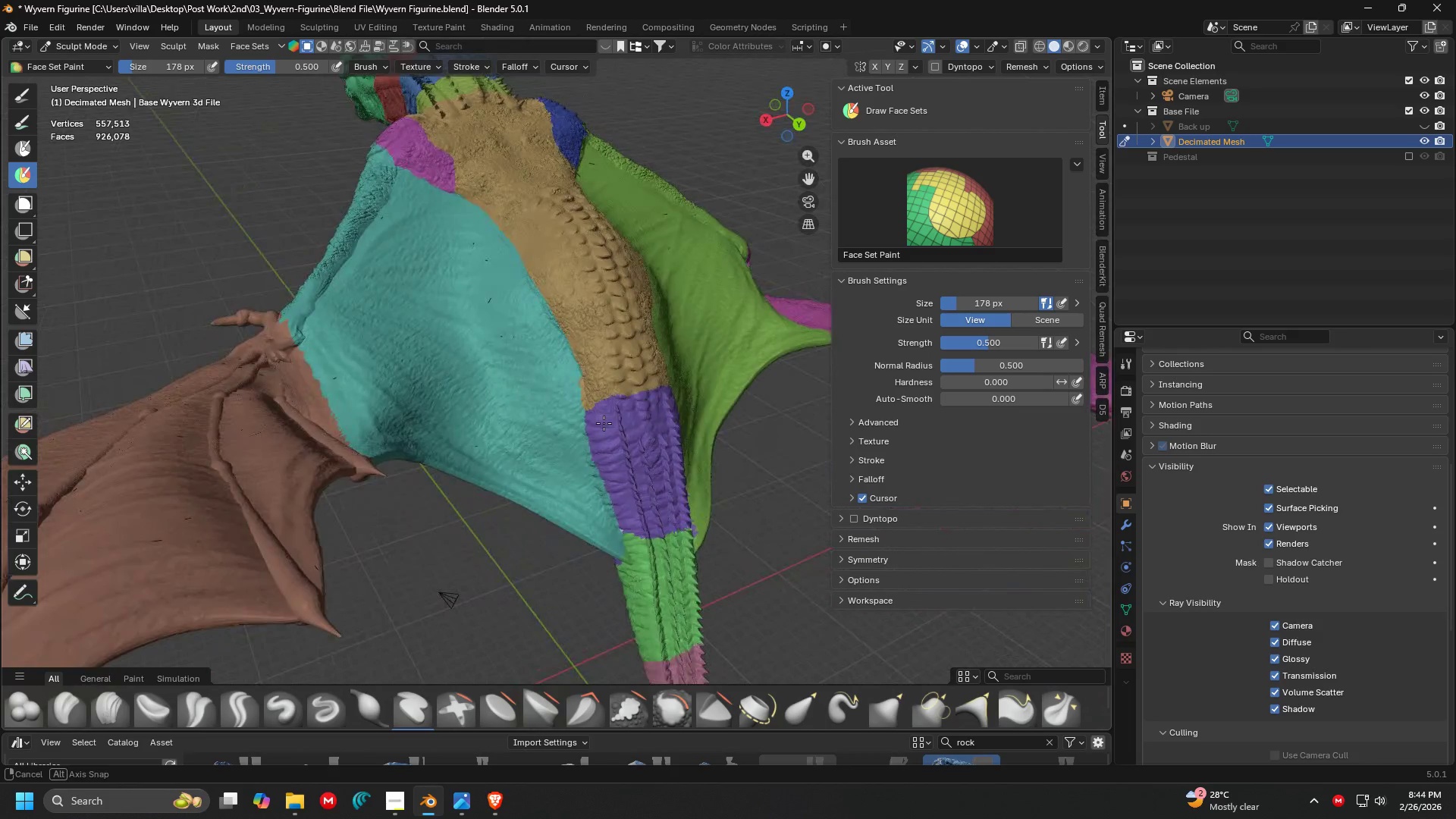 
key(Shift+ShiftLeft)
 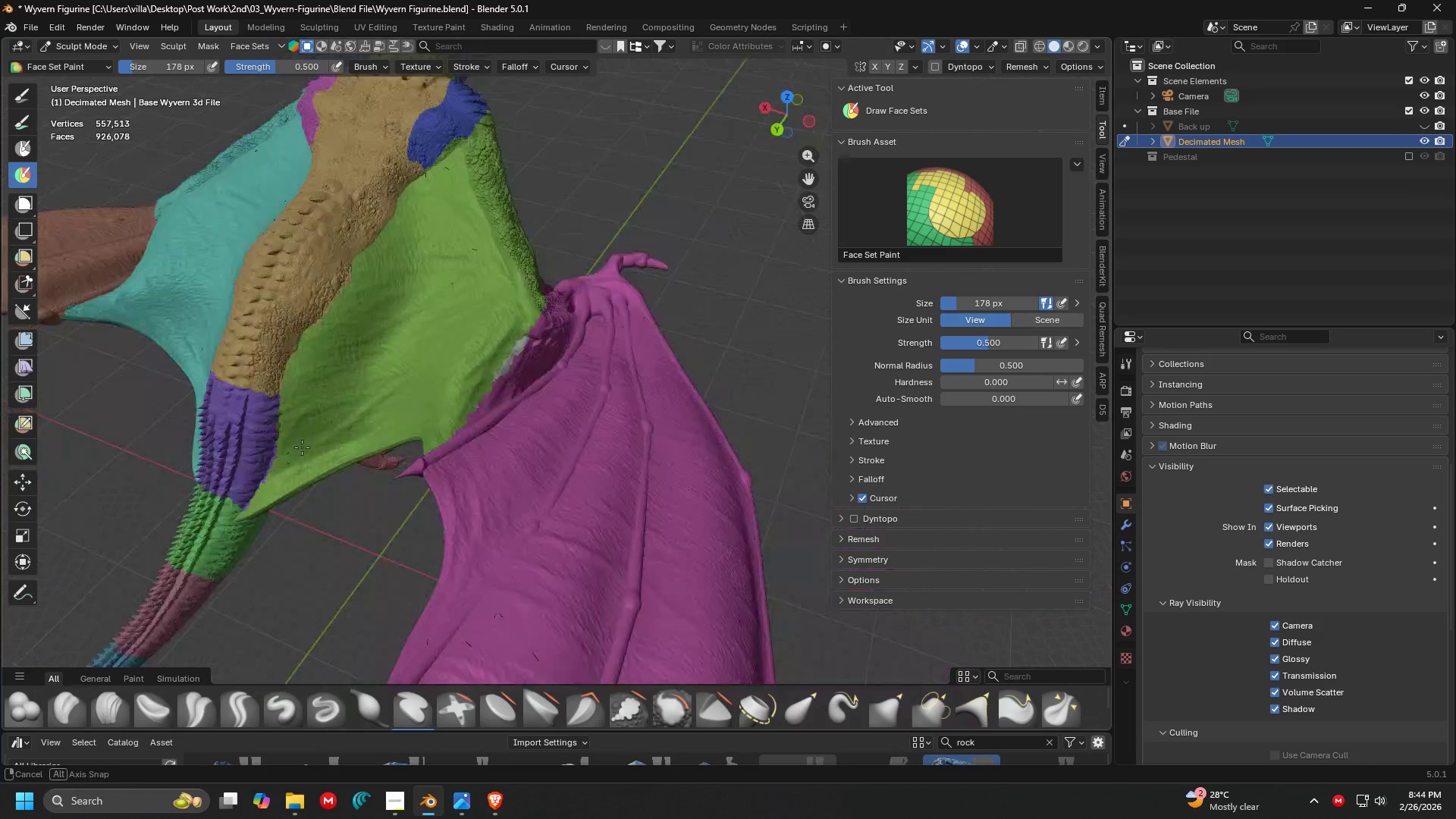 
key(Shift+ShiftLeft)
 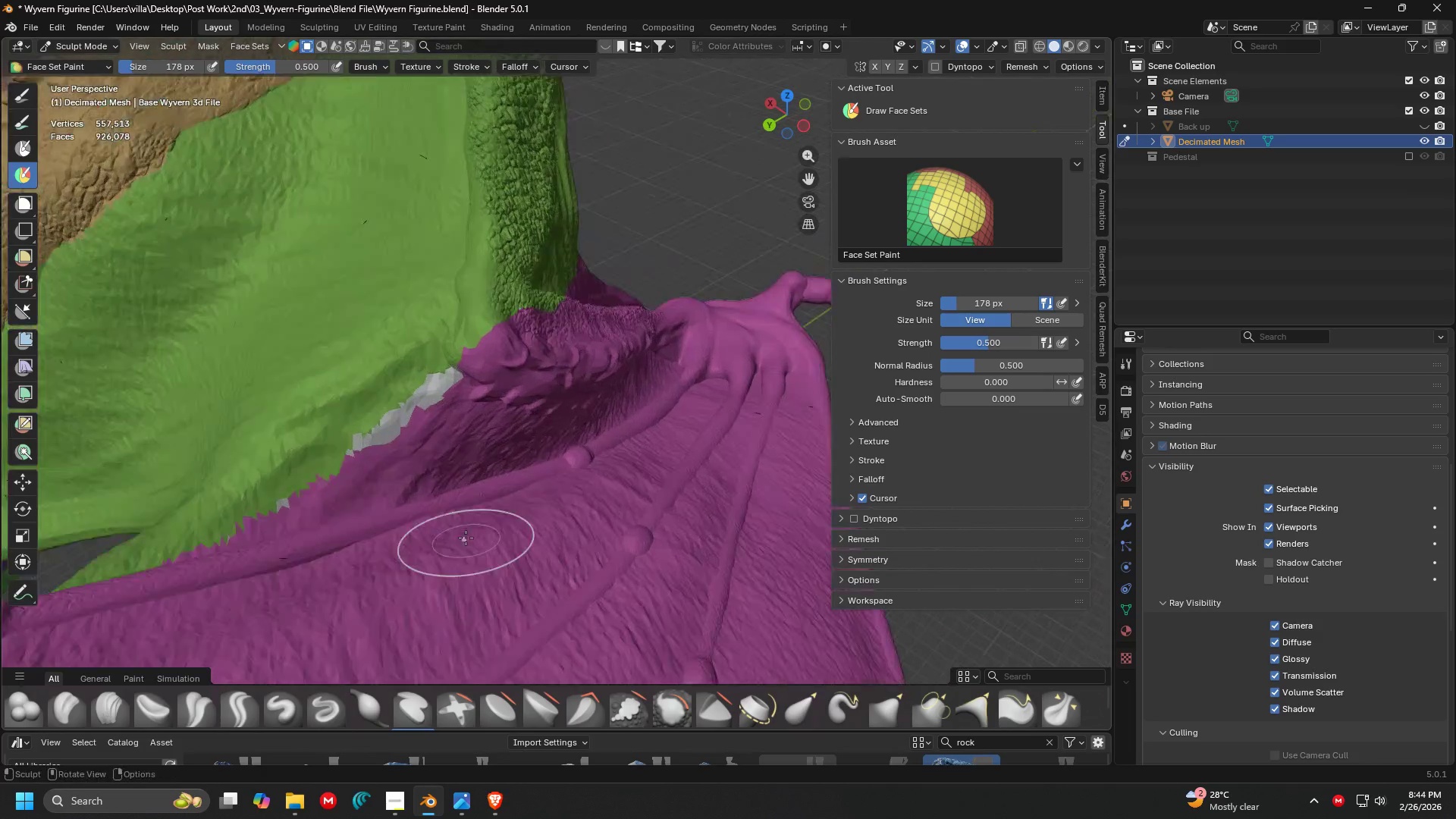 
key(Shift+ShiftLeft)
 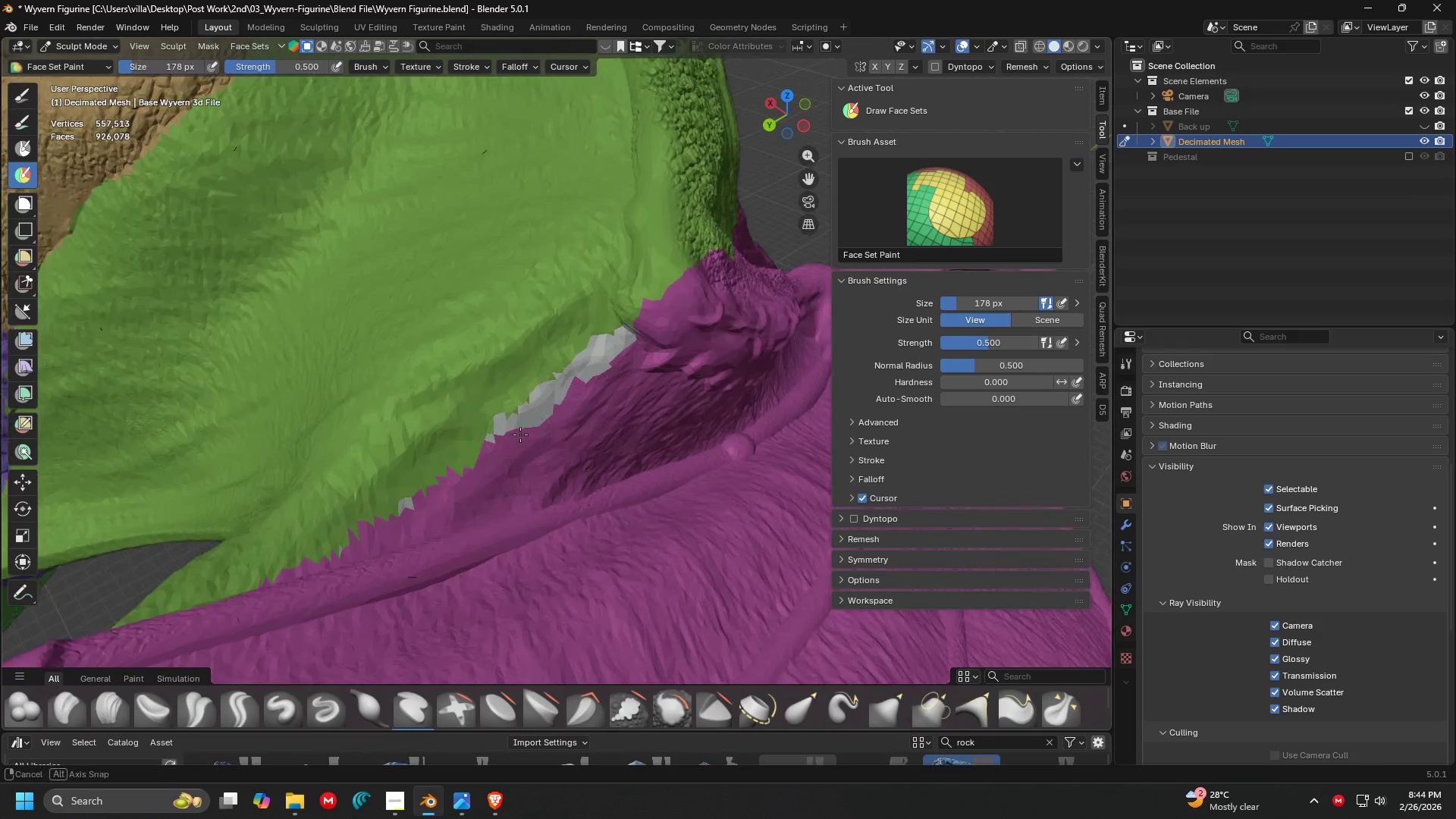 
scroll: coordinate [465, 534], scroll_direction: up, amount: 4.0
 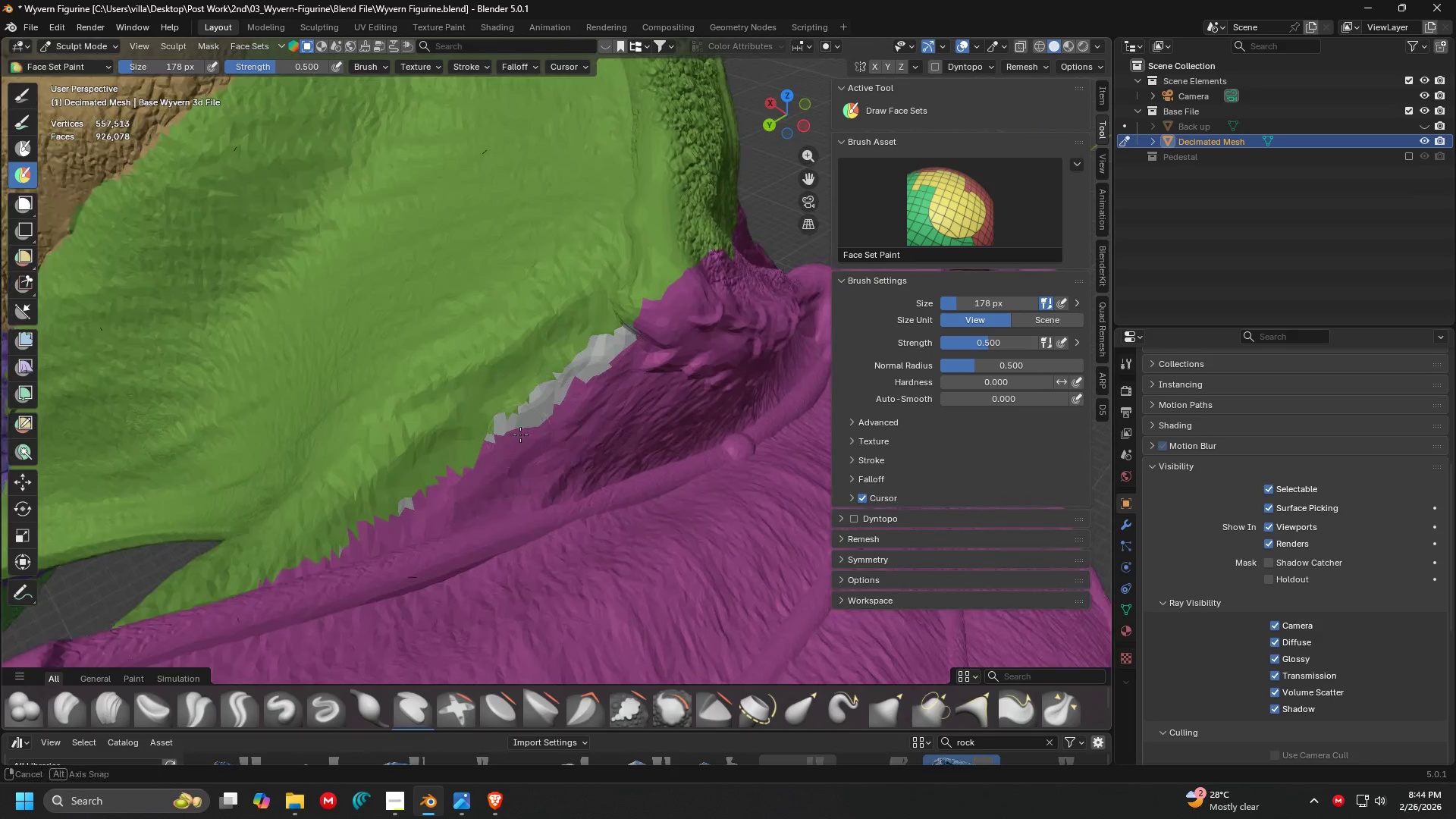 
hold_key(key=ControlLeft, duration=1.52)
left_click_drag(start_coordinate=[549, 440], to_coordinate=[469, 496])
 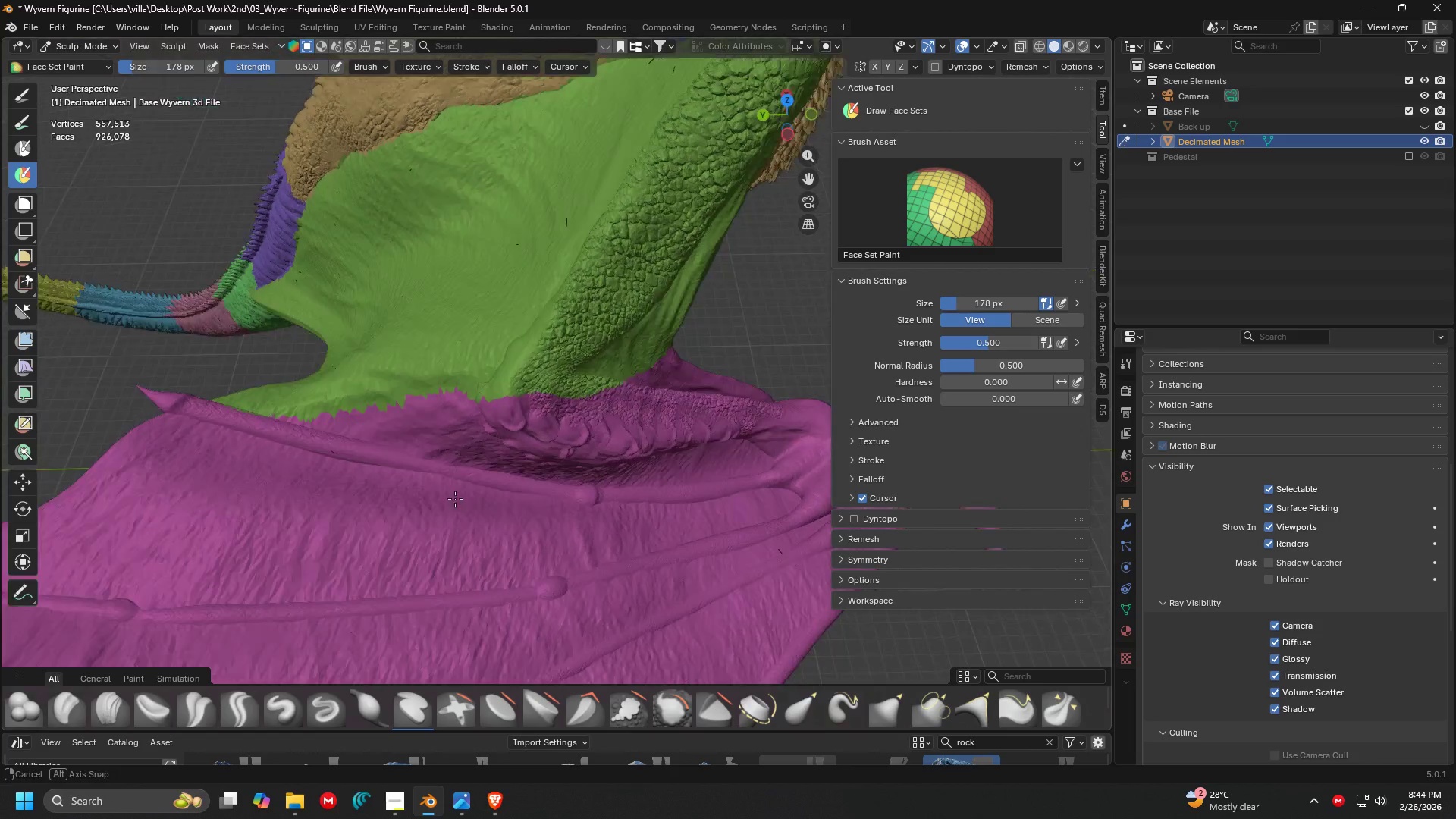 
hold_key(key=ControlLeft, duration=1.27)
 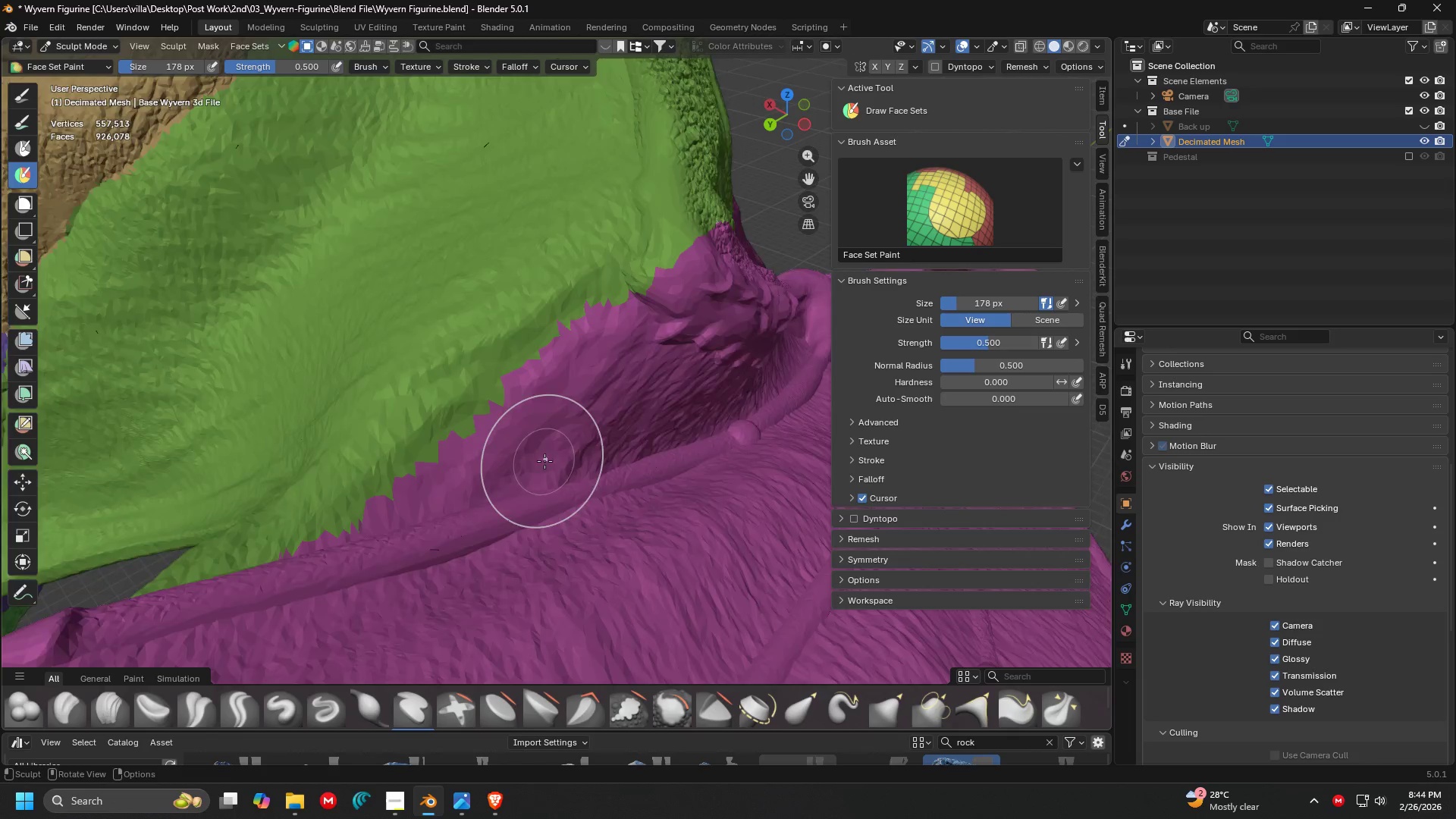 
key(Shift+ShiftLeft)
 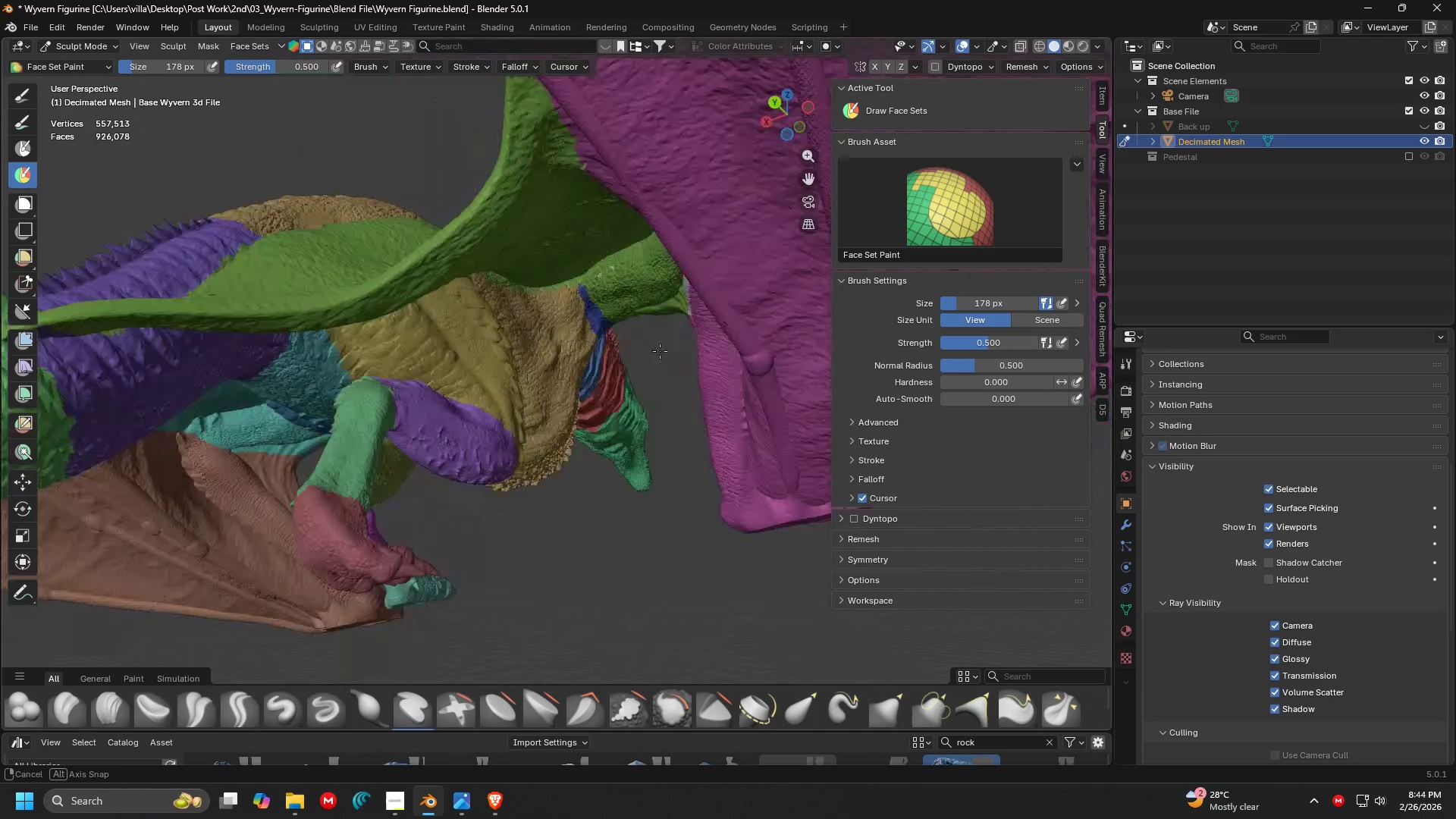 
scroll: coordinate [528, 473], scroll_direction: down, amount: 3.0
 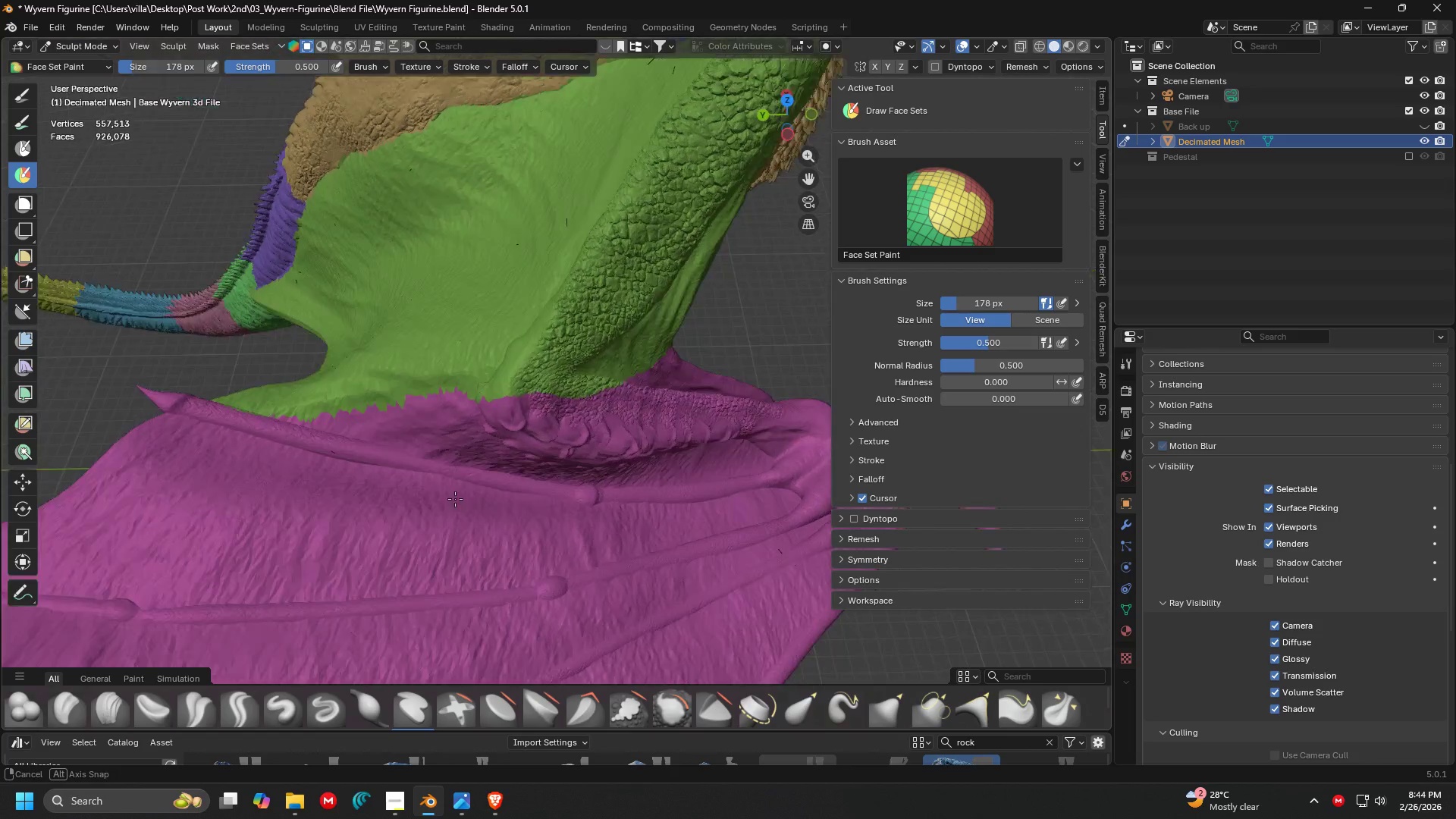 
key(Shift+ShiftLeft)
 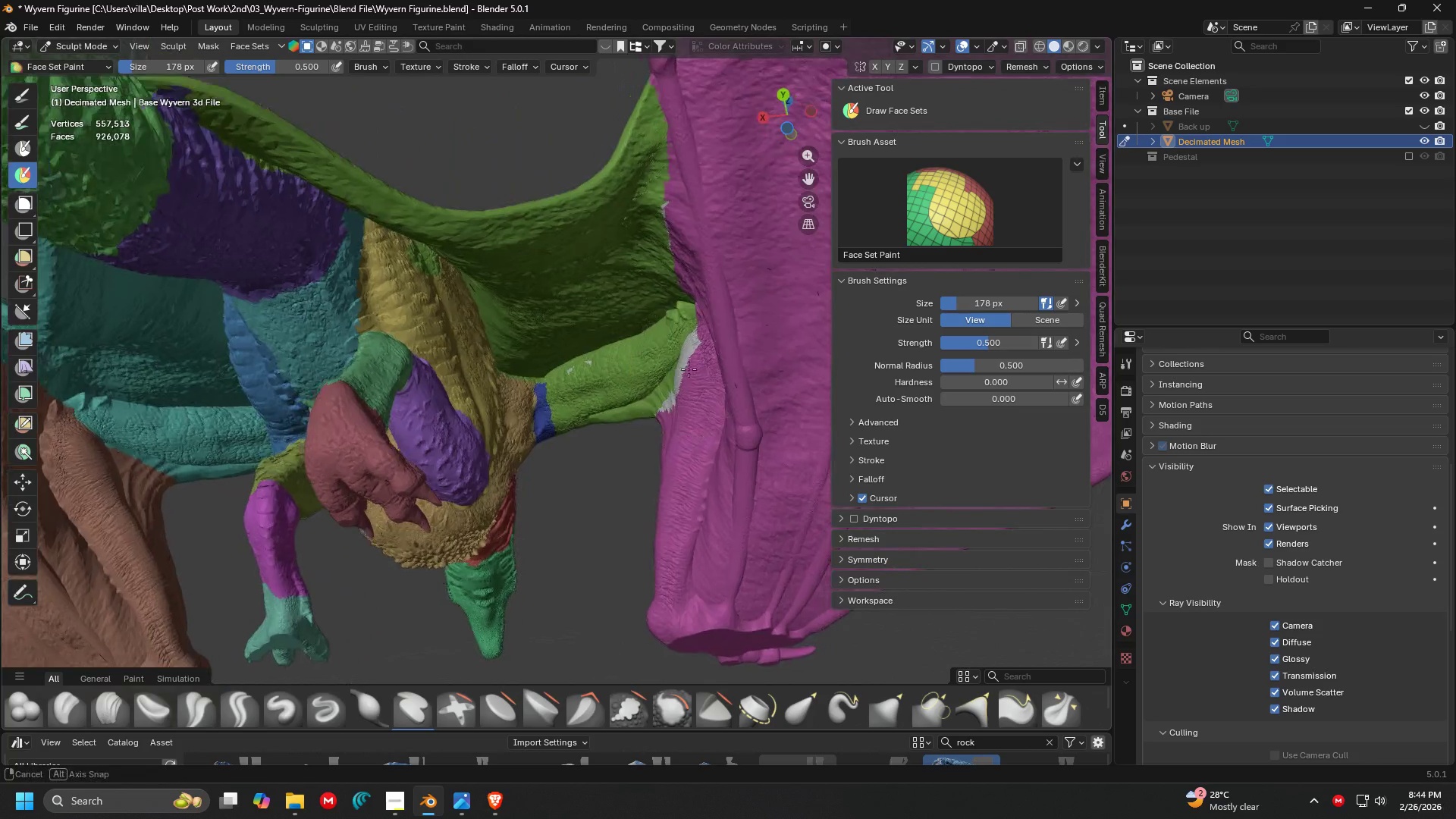 
hold_key(key=ShiftLeft, duration=0.31)
 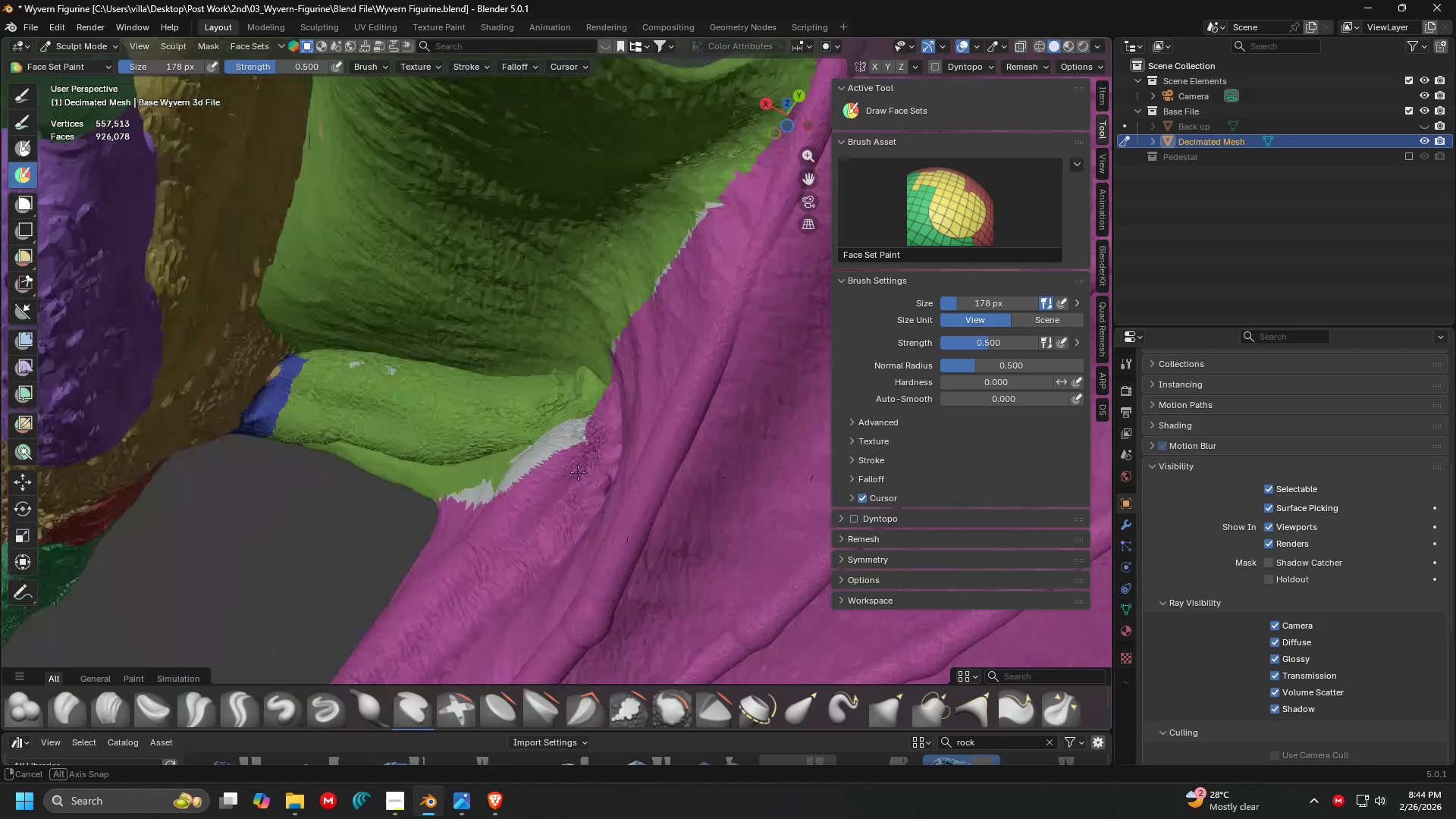 
scroll: coordinate [711, 360], scroll_direction: up, amount: 5.0
 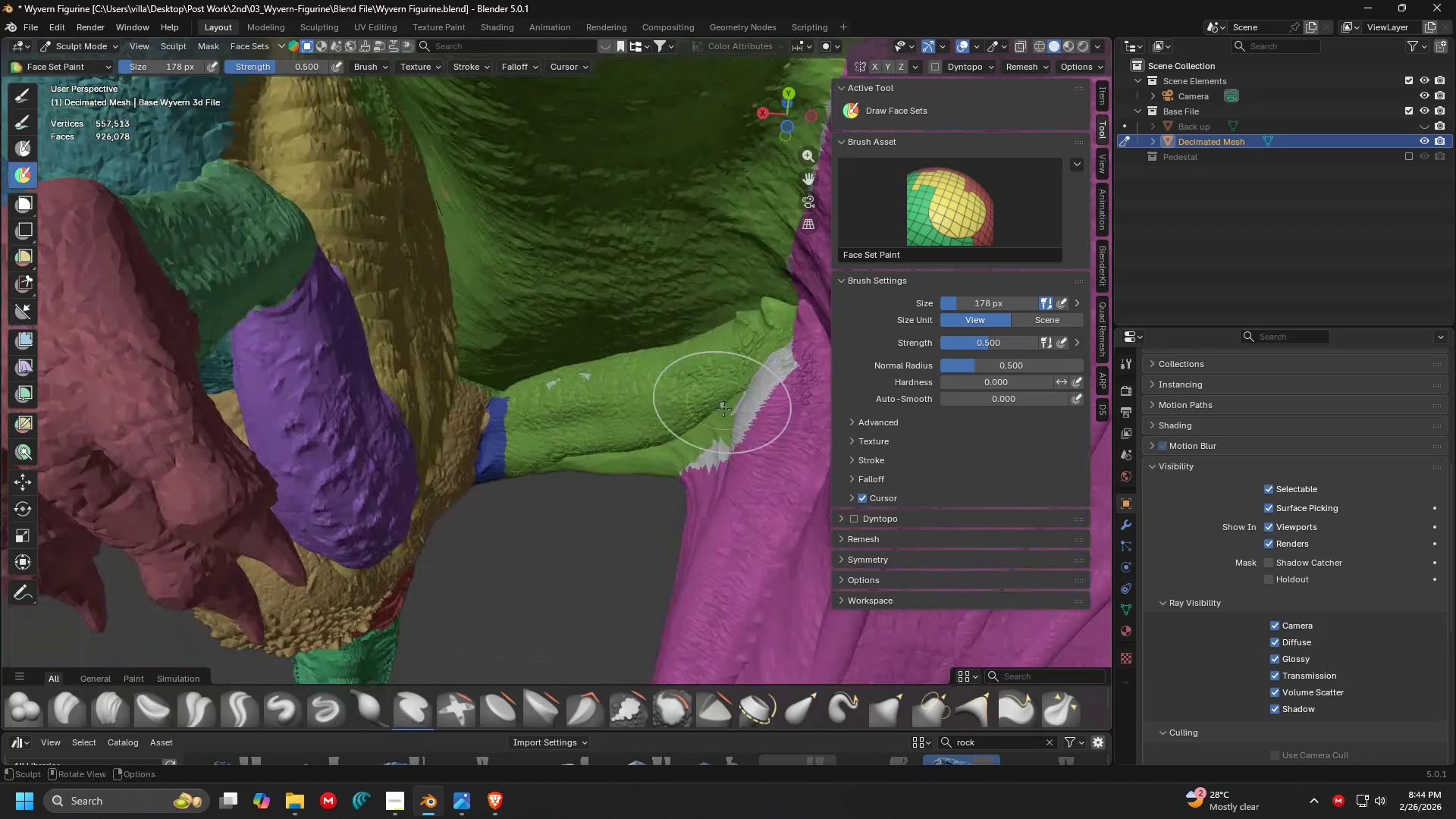 
key(Shift+ShiftLeft)
 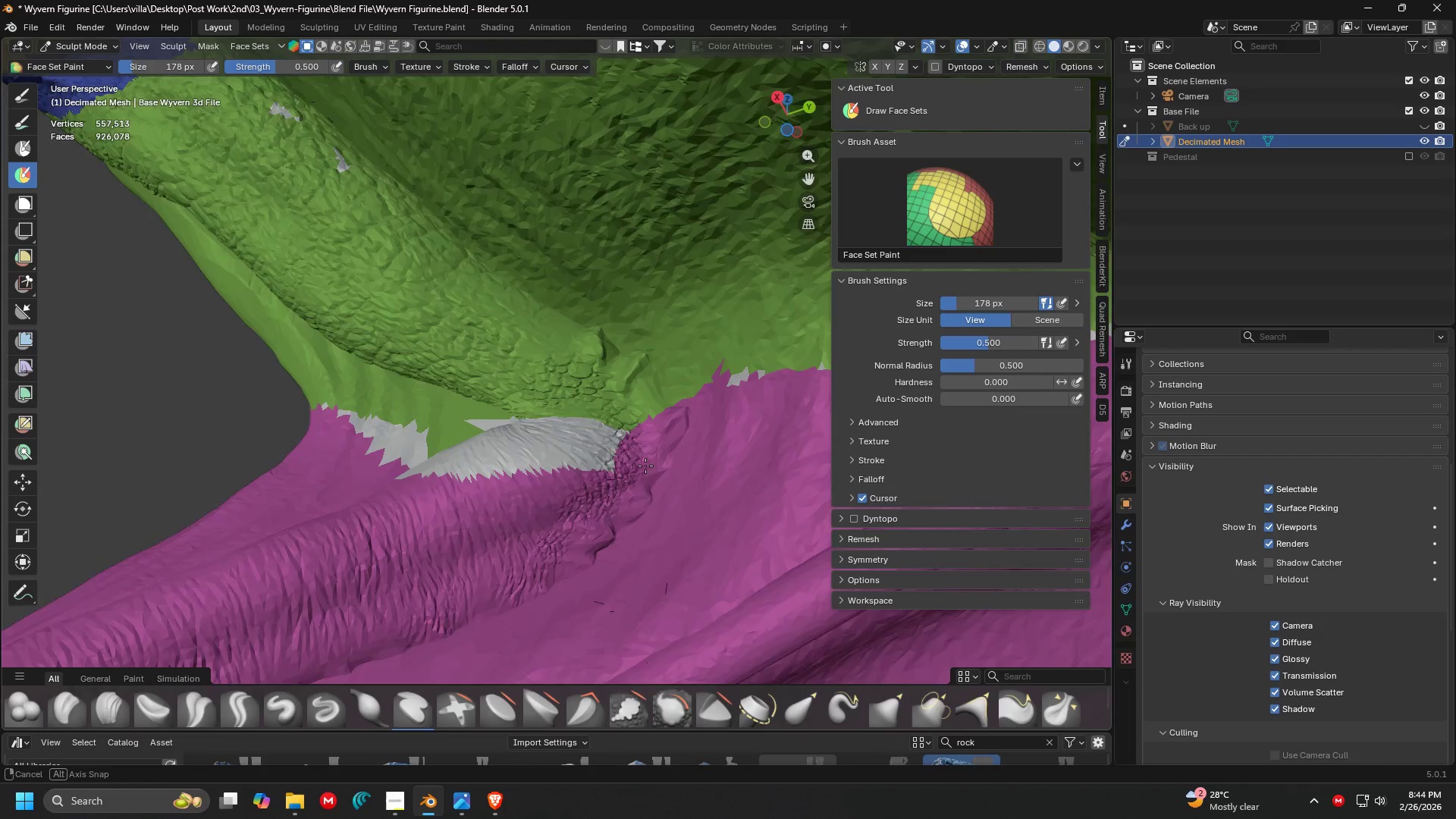 
scroll: coordinate [605, 469], scroll_direction: up, amount: 4.0
 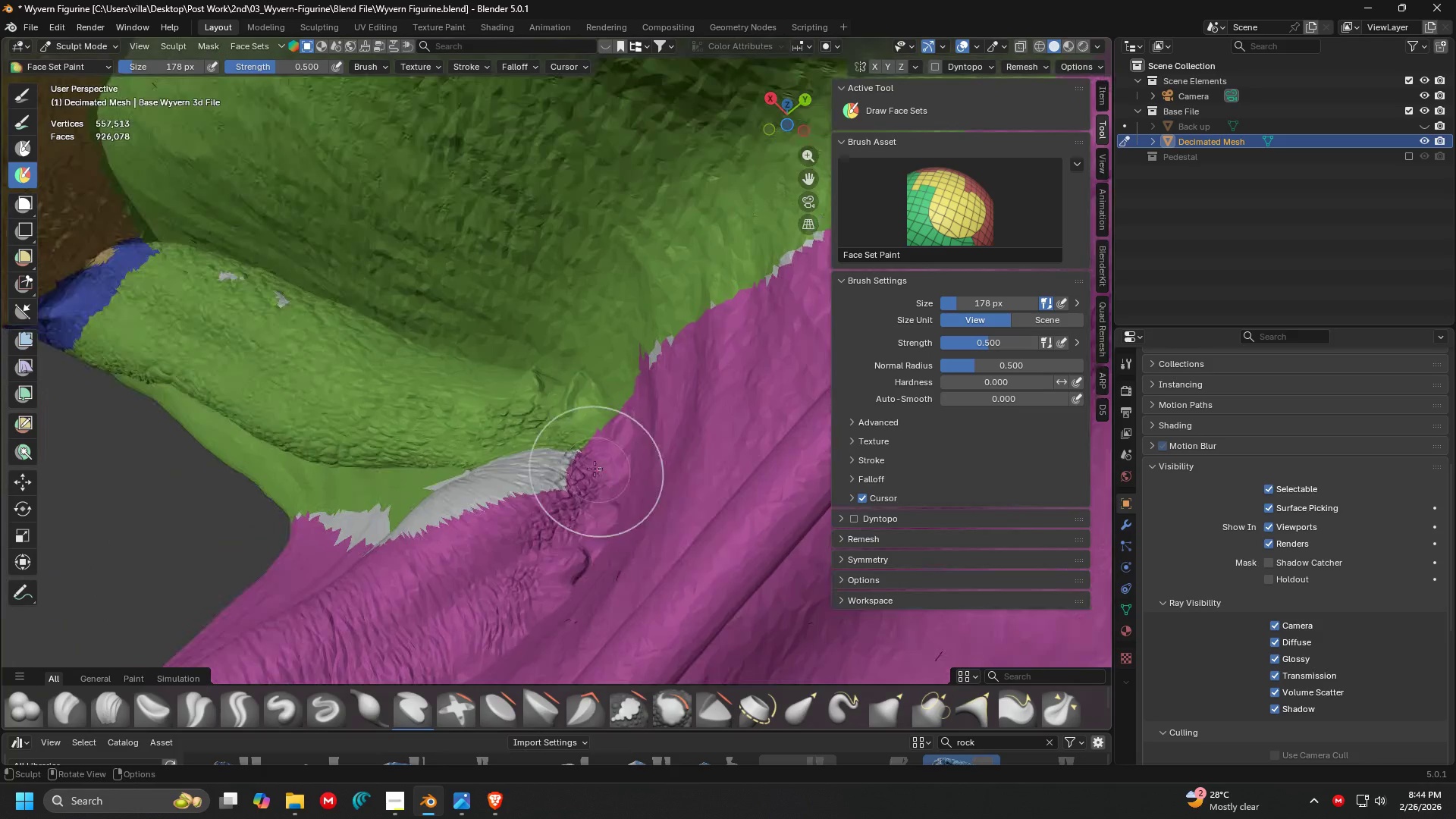 
key(Shift+ShiftLeft)
 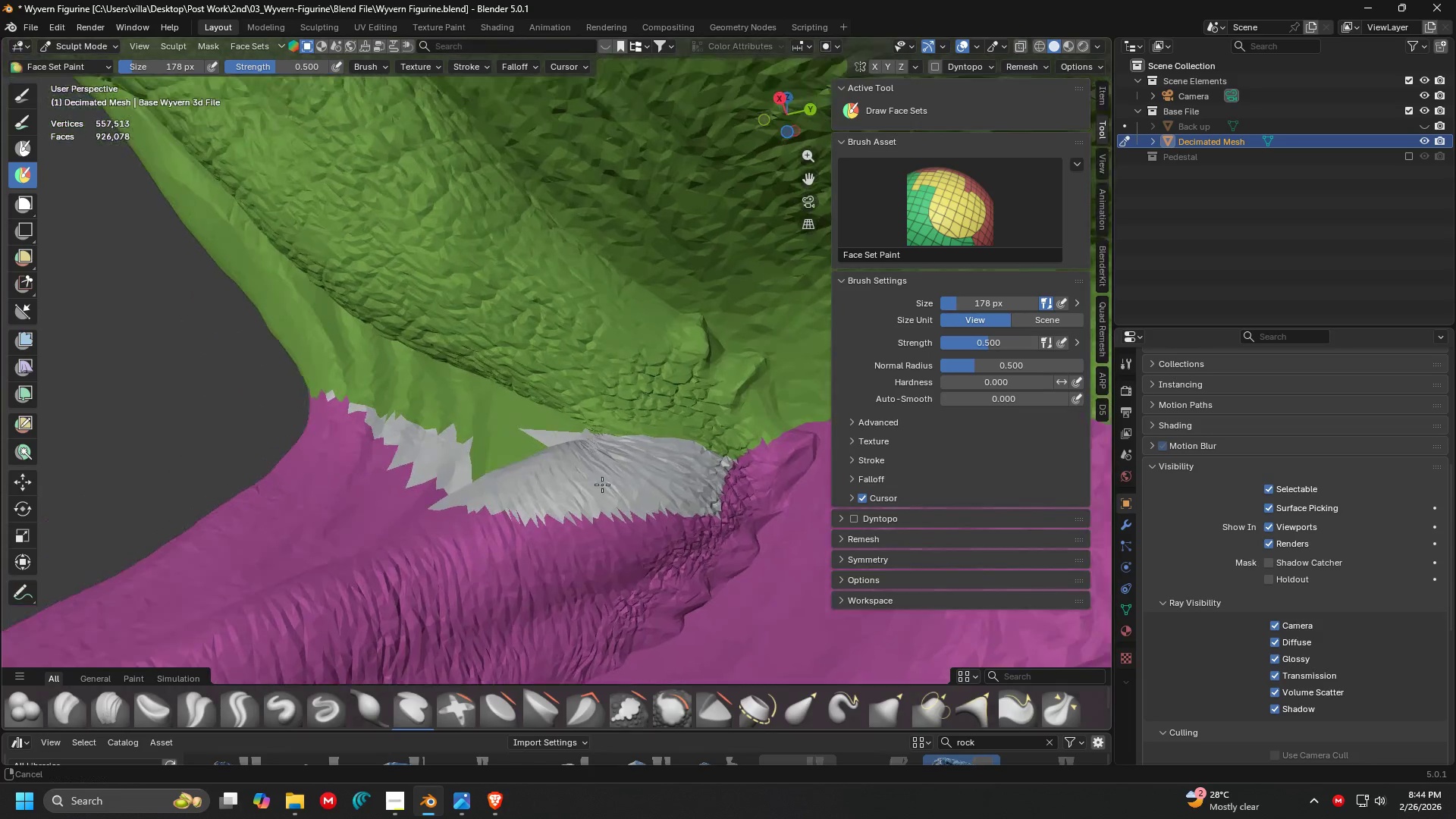 
double_click([625, 491])
 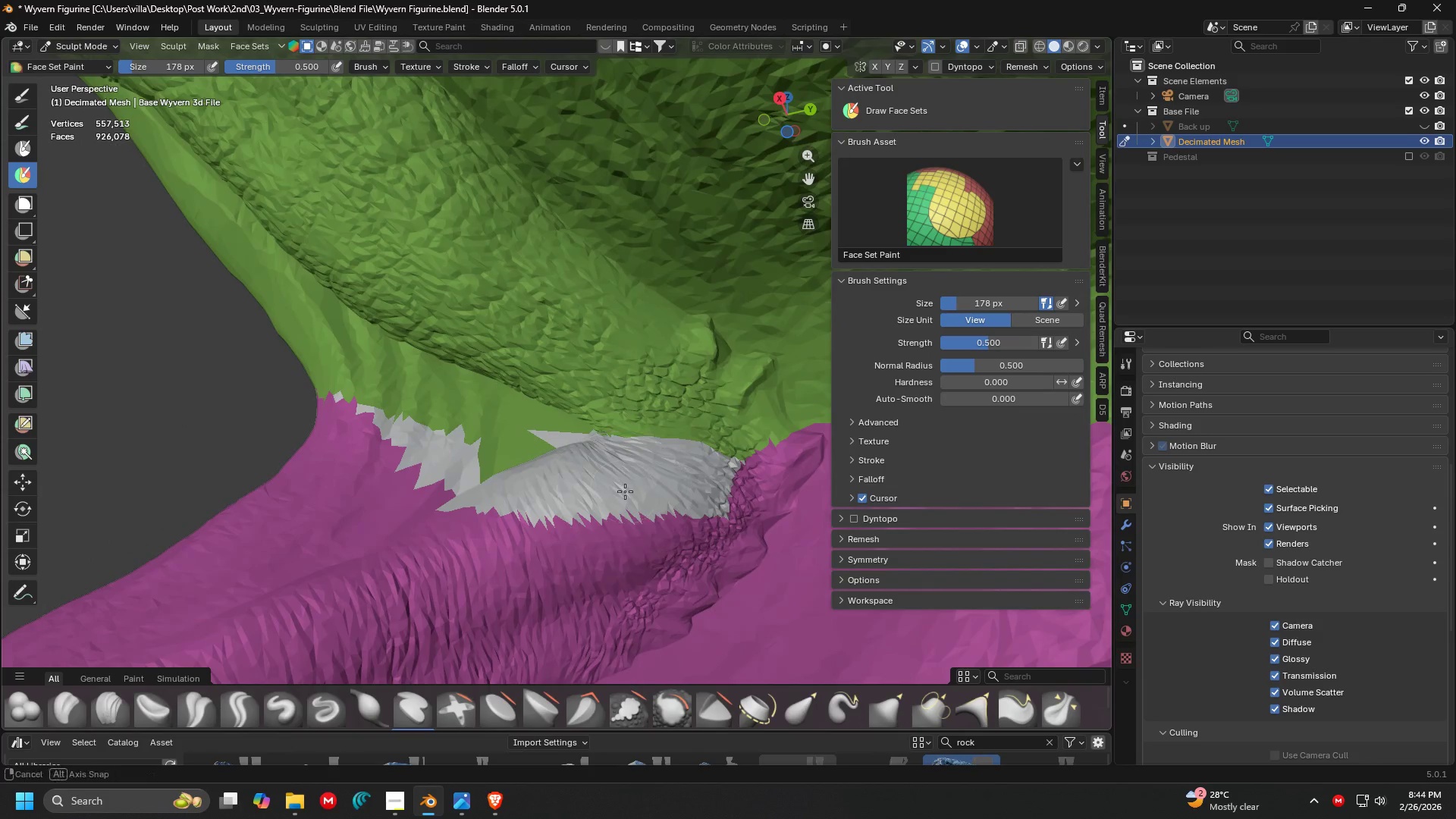 
scroll: coordinate [636, 473], scroll_direction: up, amount: 2.0
 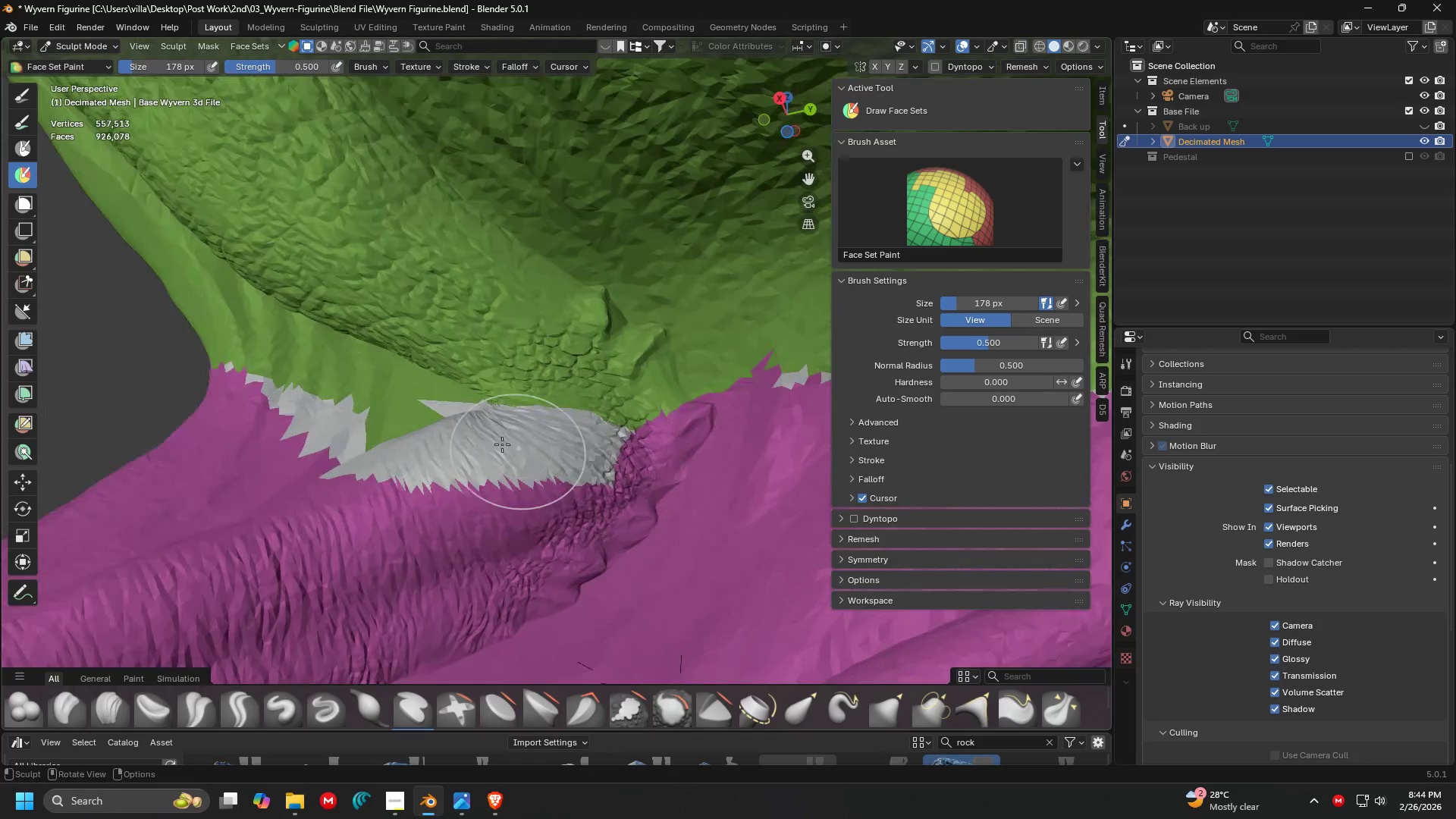 
hold_key(key=ControlLeft, duration=1.5)
left_click_drag(start_coordinate=[457, 535], to_coordinate=[767, 480])
 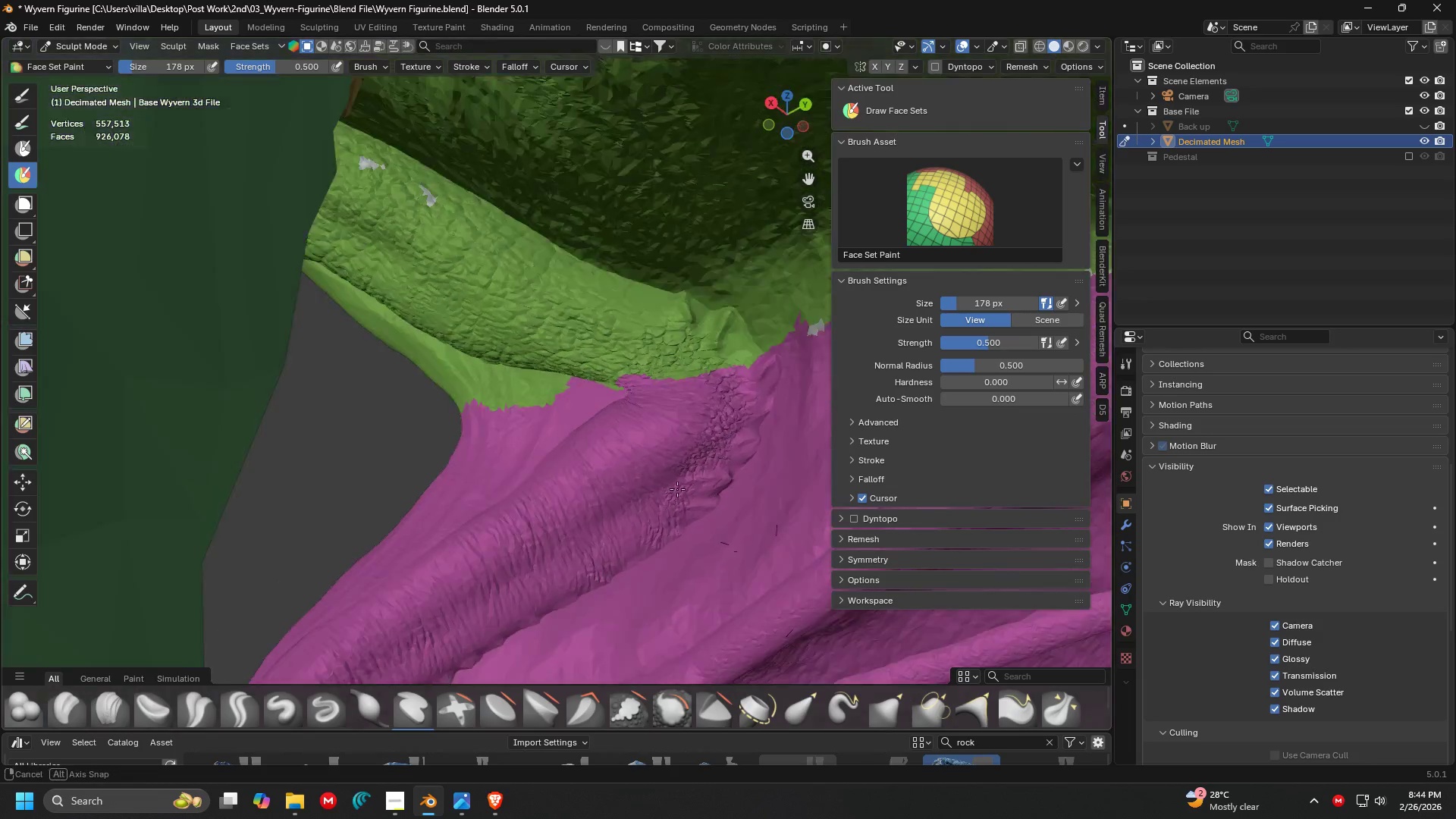 
hold_key(key=ControlLeft, duration=1.52)
 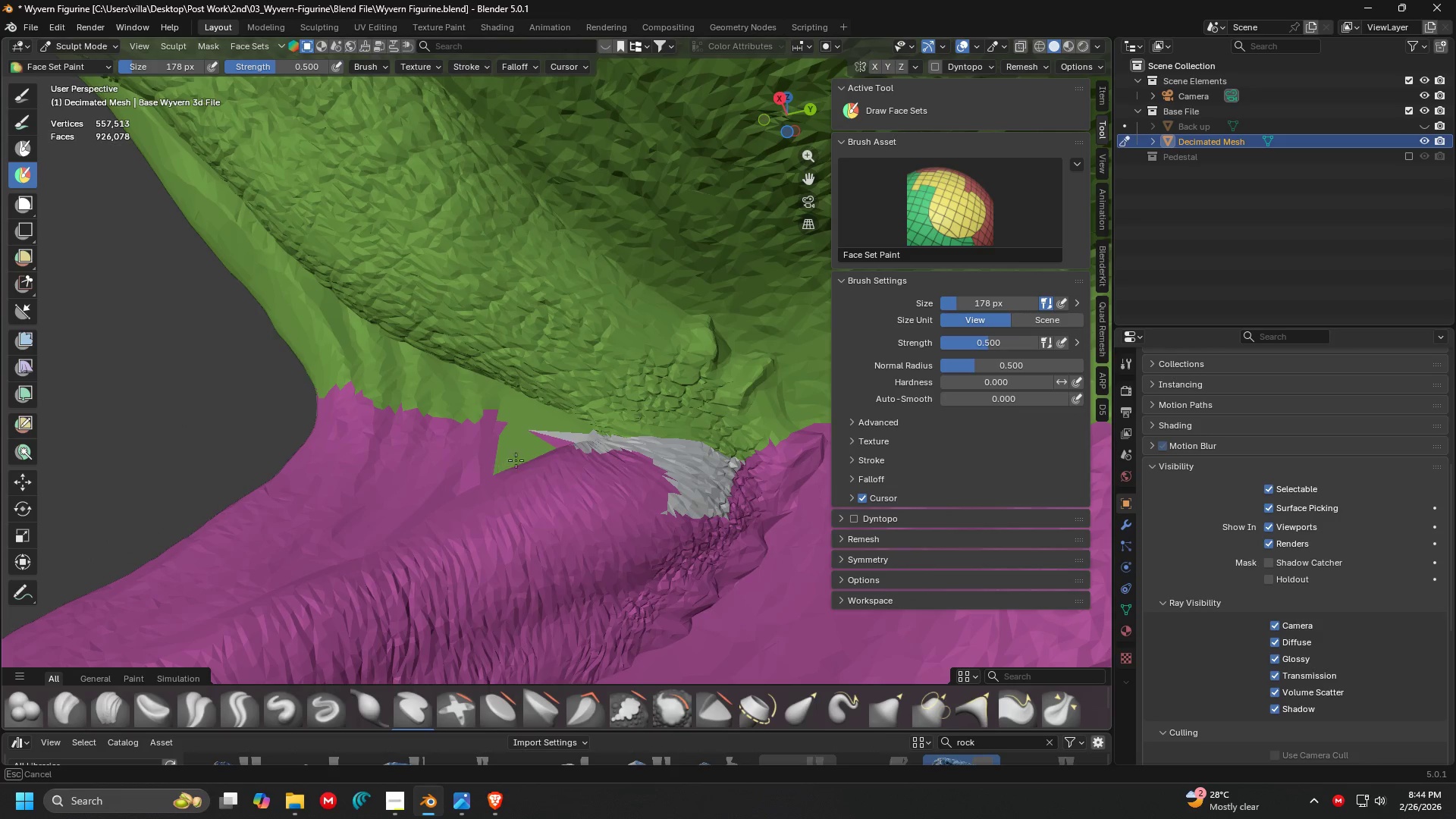 
hold_key(key=ControlLeft, duration=1.52)
 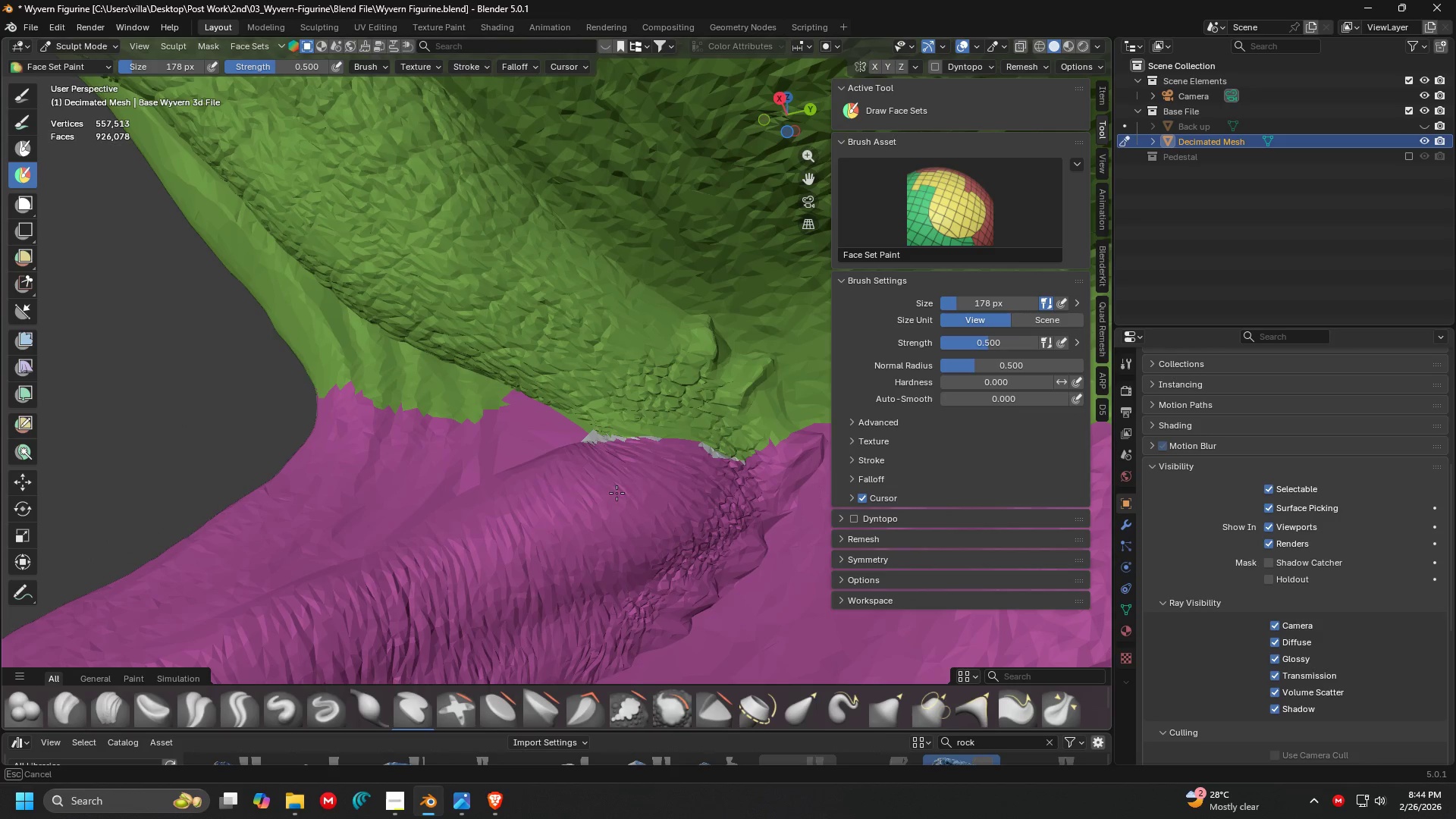 
hold_key(key=ControlLeft, duration=1.51)
 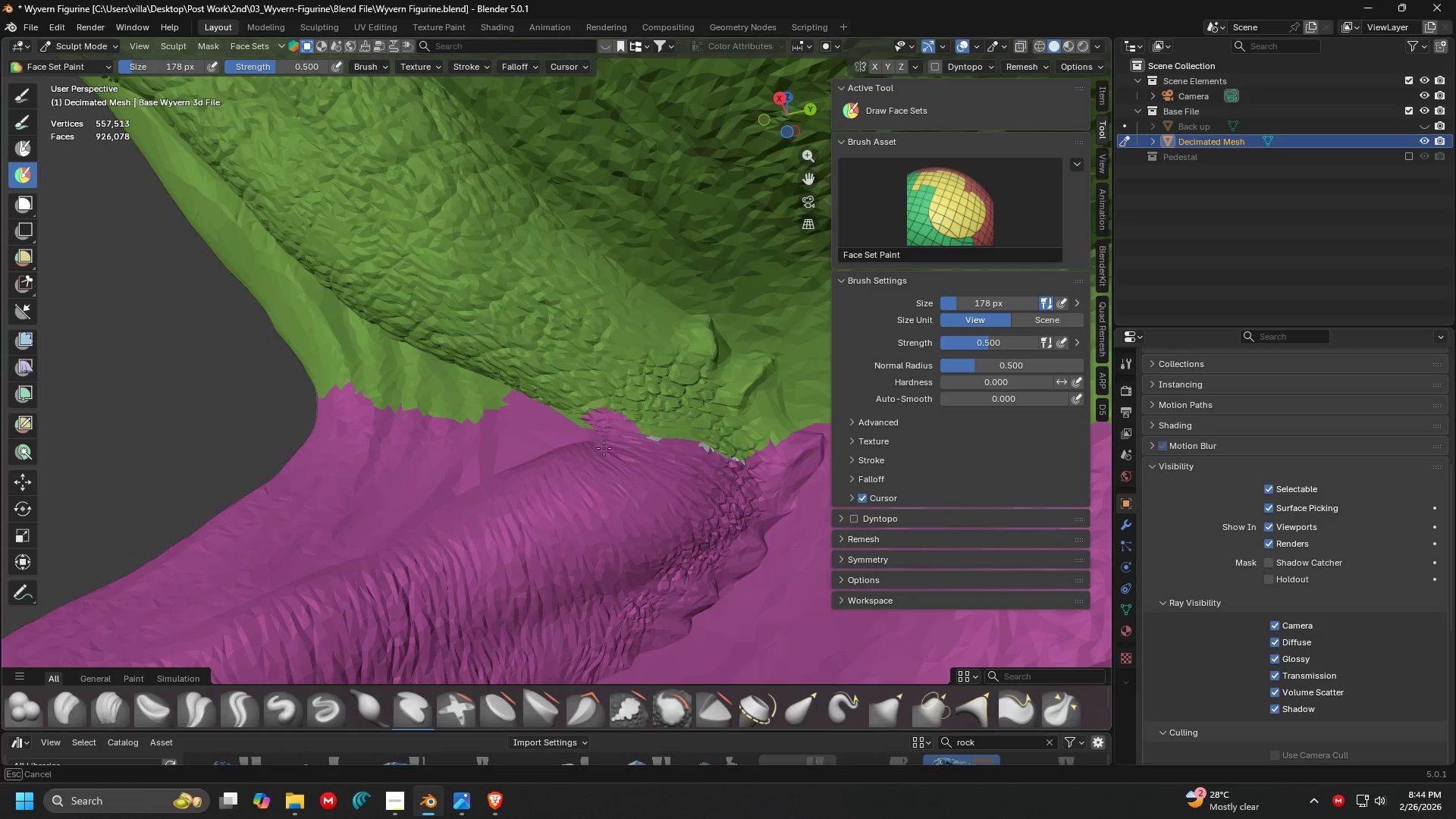 
hold_key(key=ControlLeft, duration=1.44)
 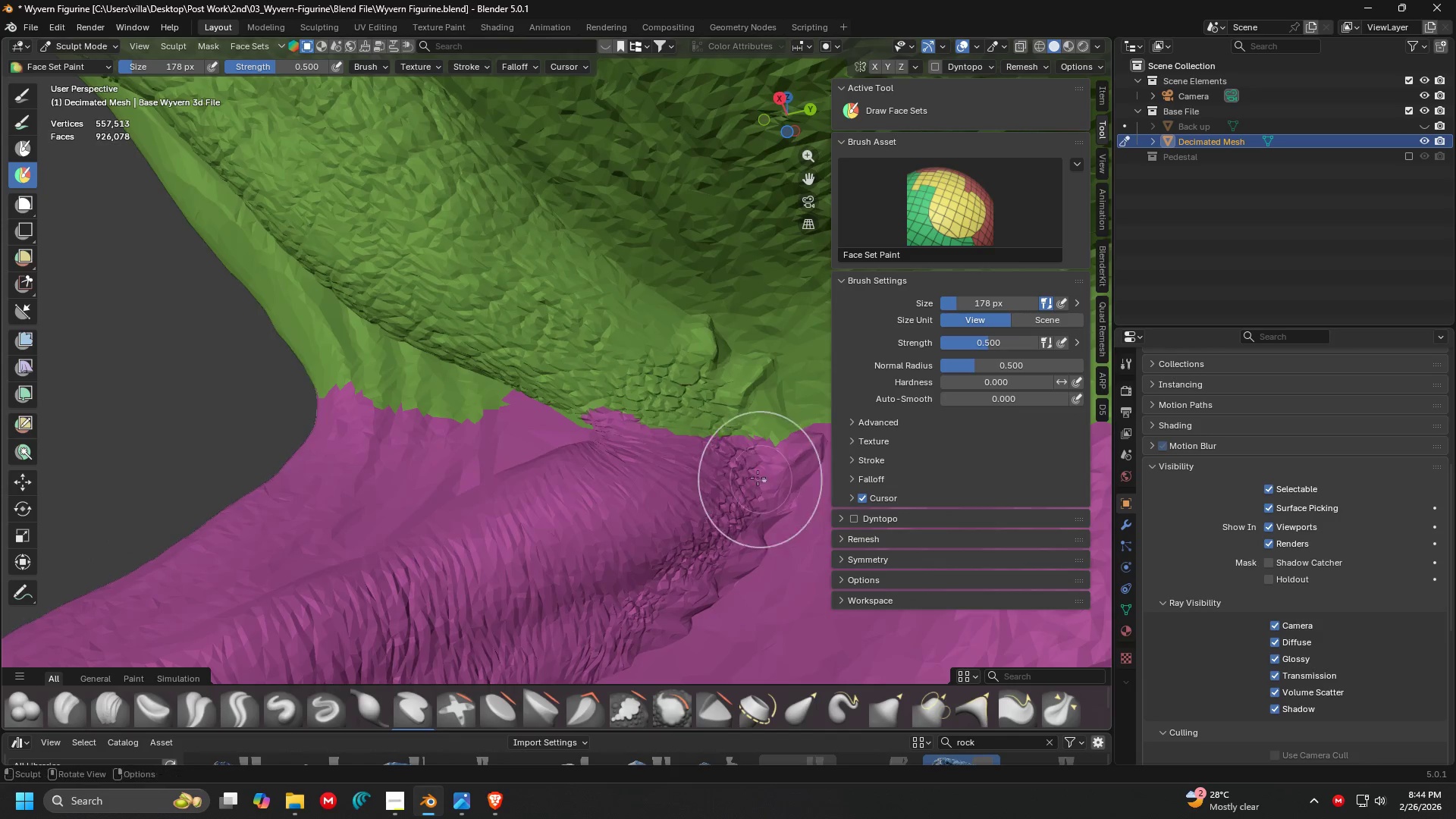 
scroll: coordinate [731, 478], scroll_direction: down, amount: 3.0
 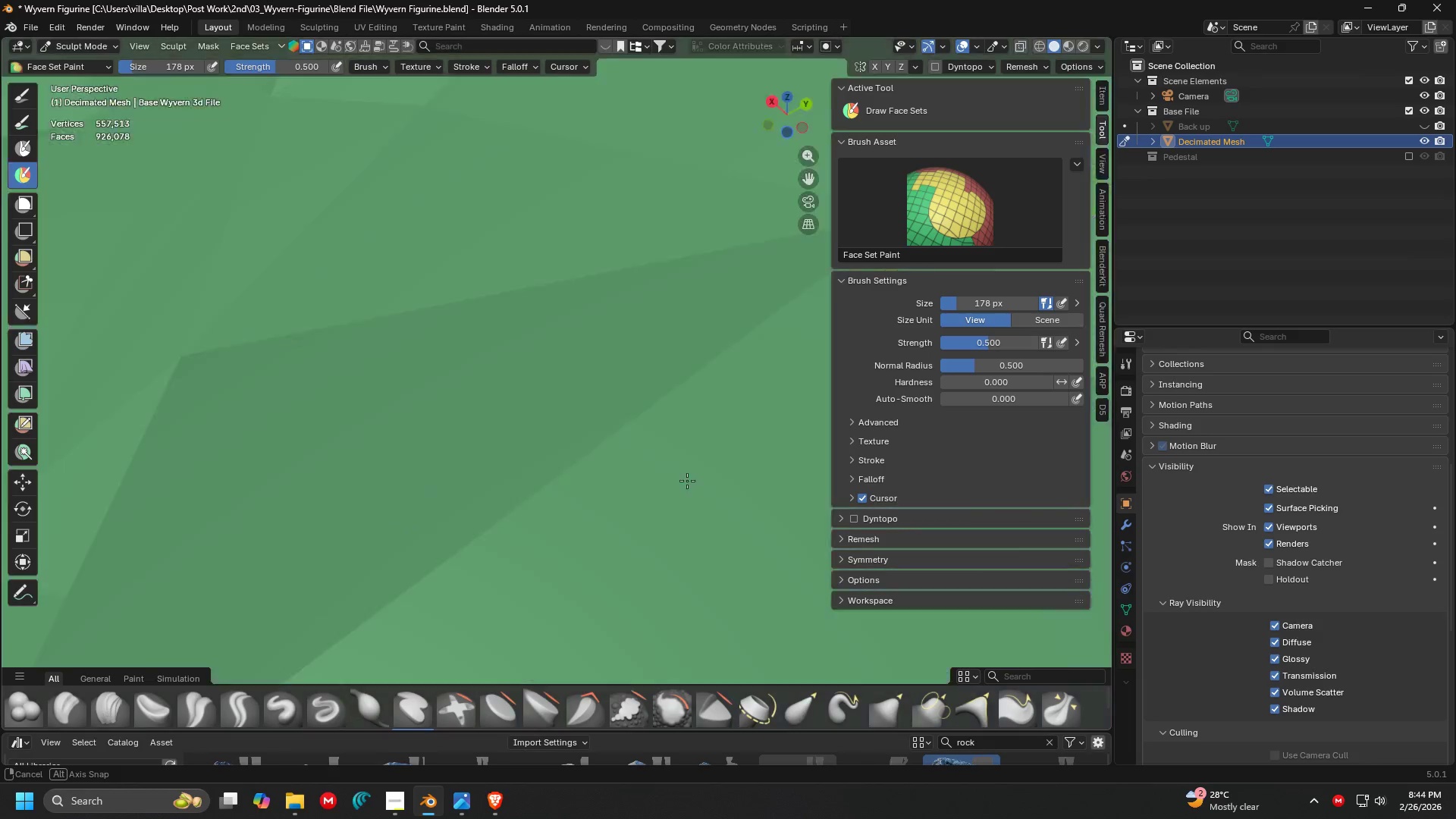 
key(Shift+ShiftLeft)
 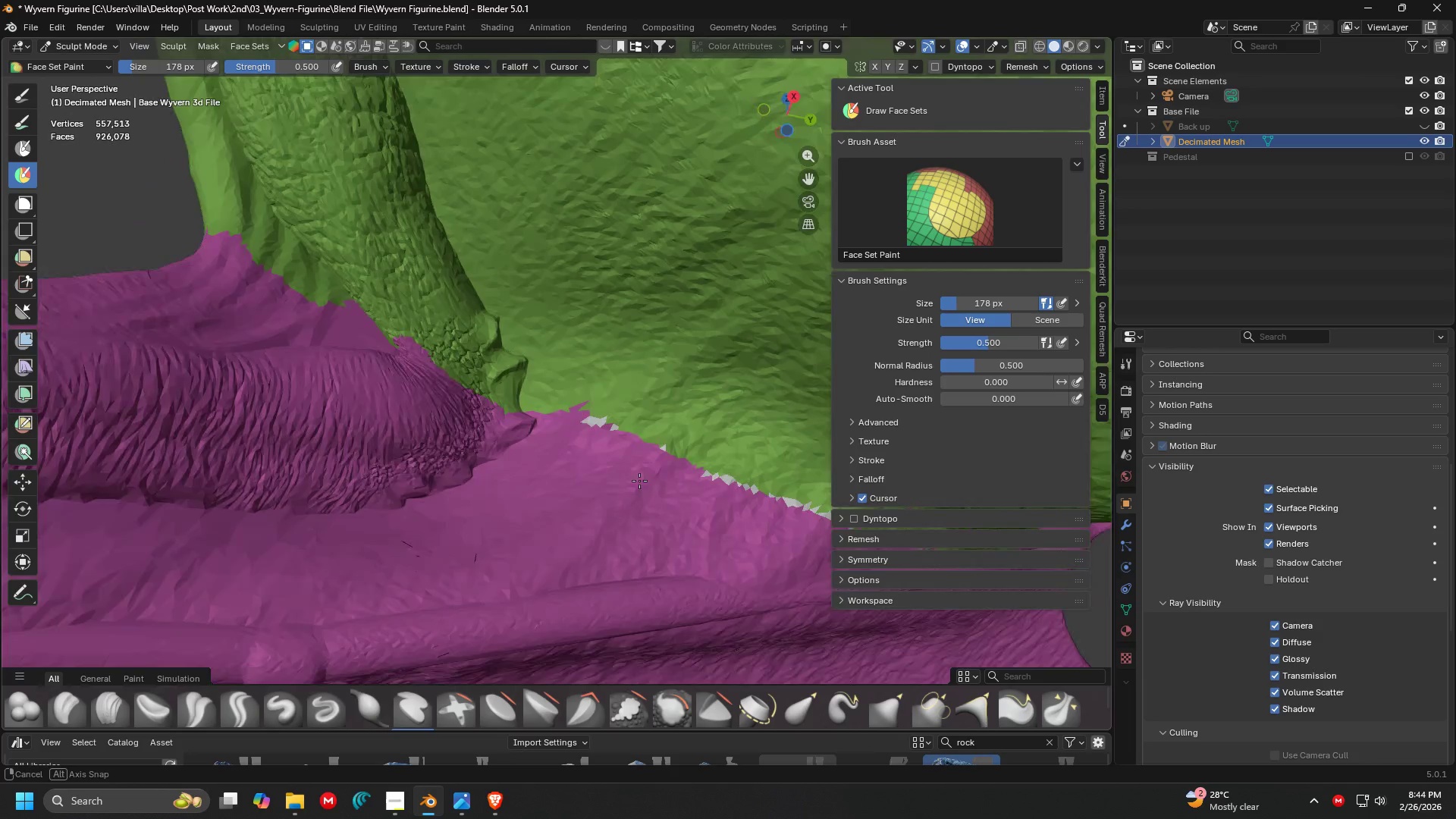 
hold_key(key=ControlLeft, duration=0.81)
left_click_drag(start_coordinate=[563, 450], to_coordinate=[794, 568])
 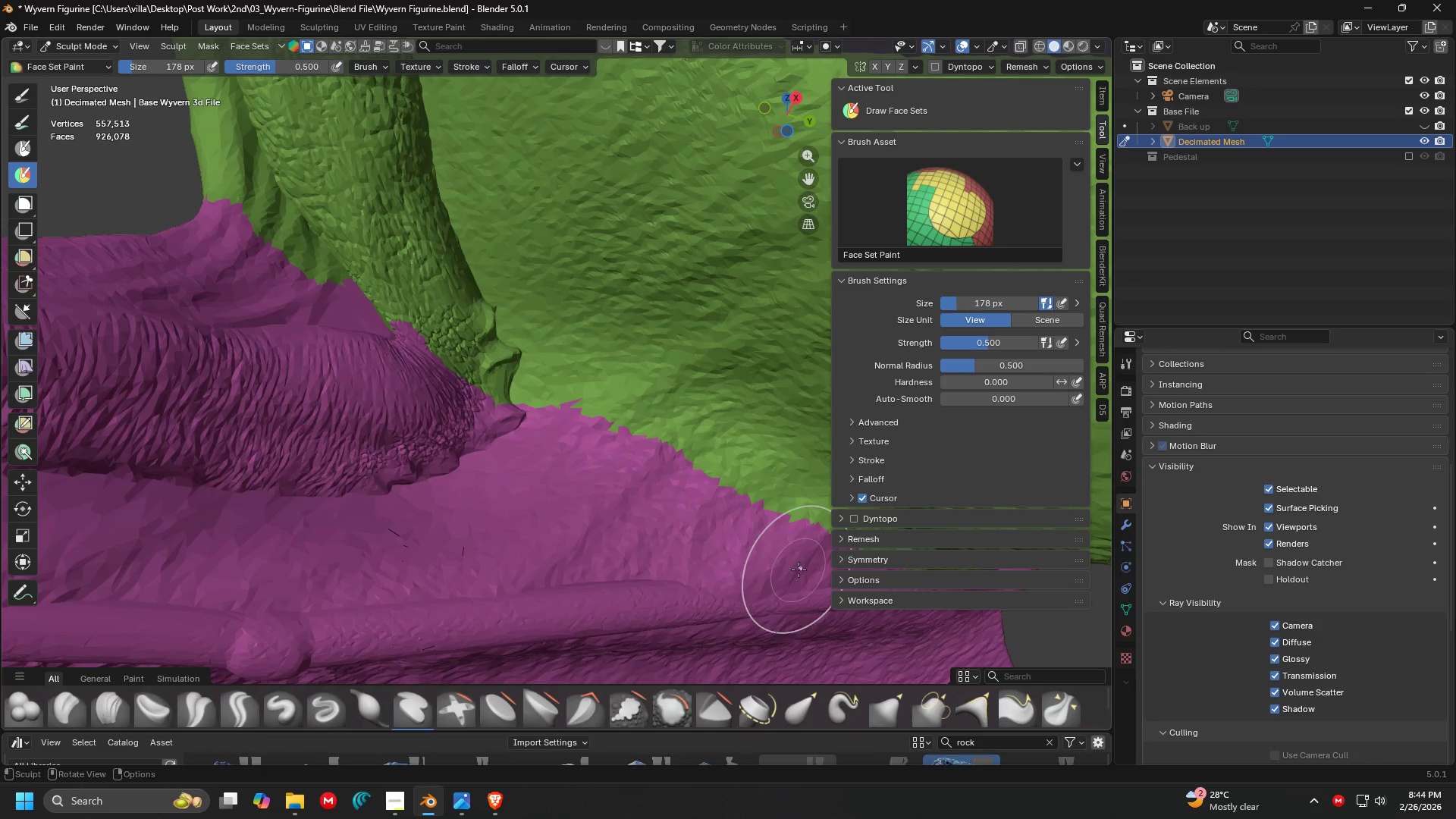 
key(Shift+ShiftLeft)
 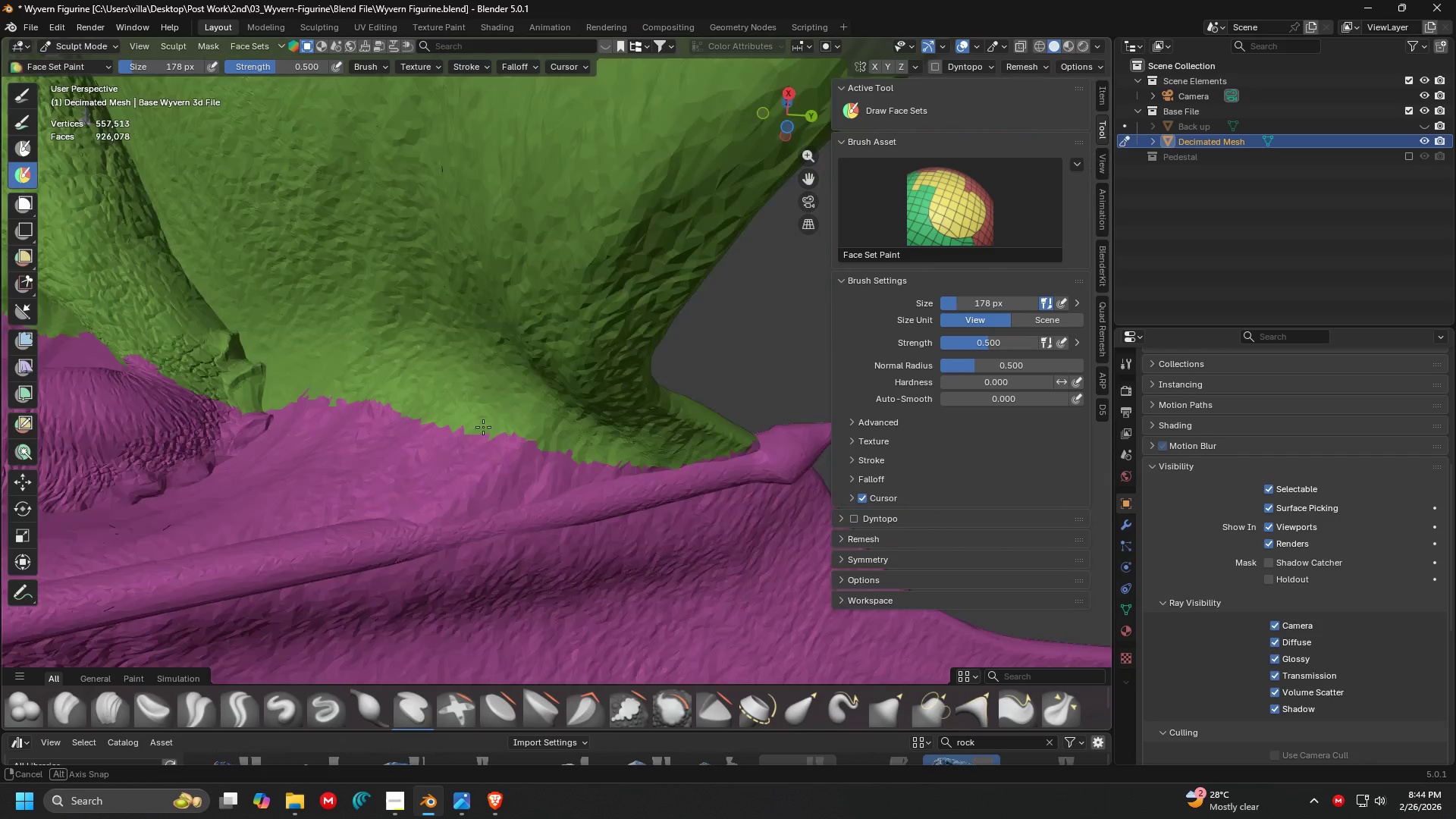 
key(Shift+ShiftLeft)
 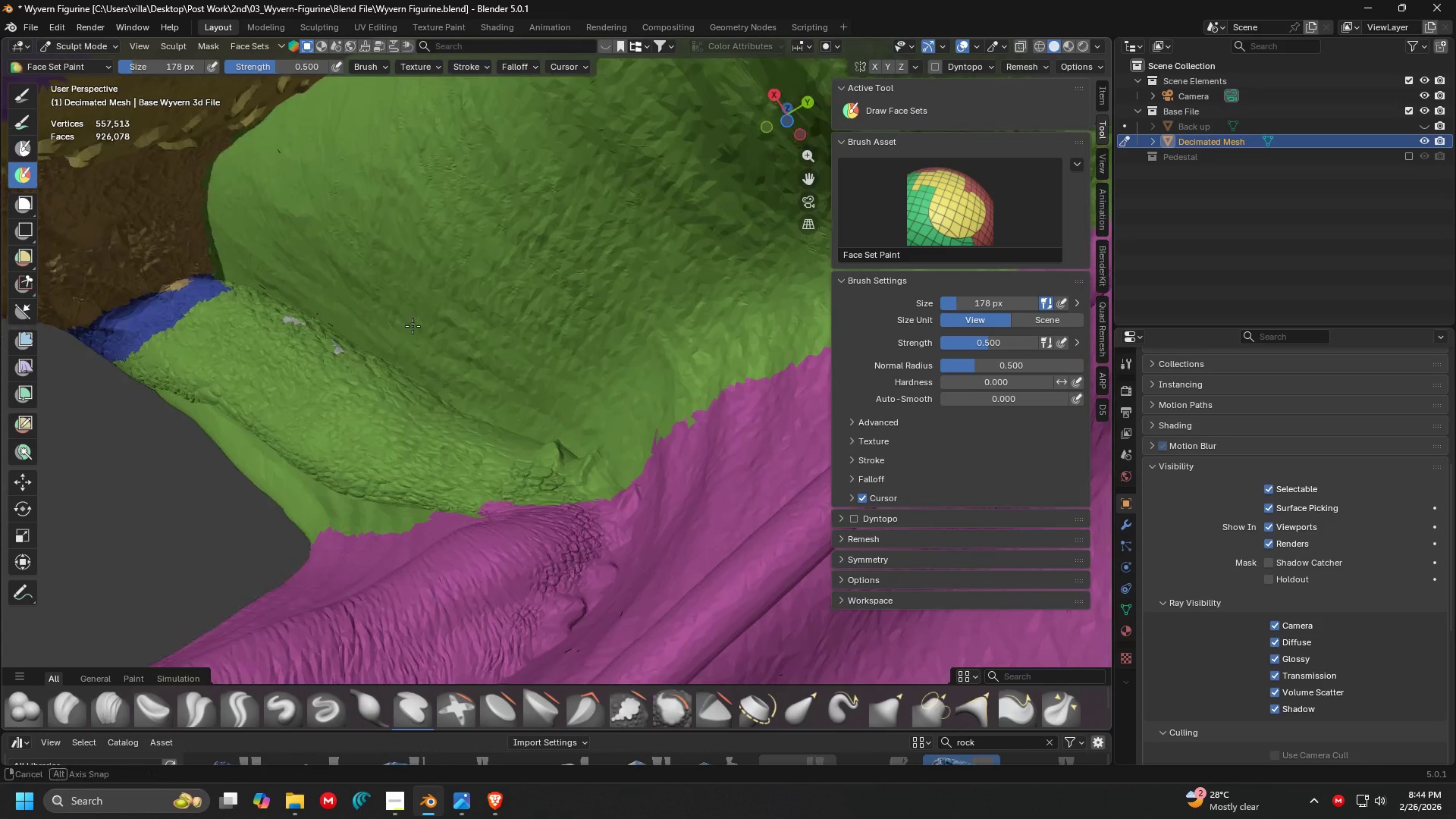 
key(Shift+ShiftLeft)
 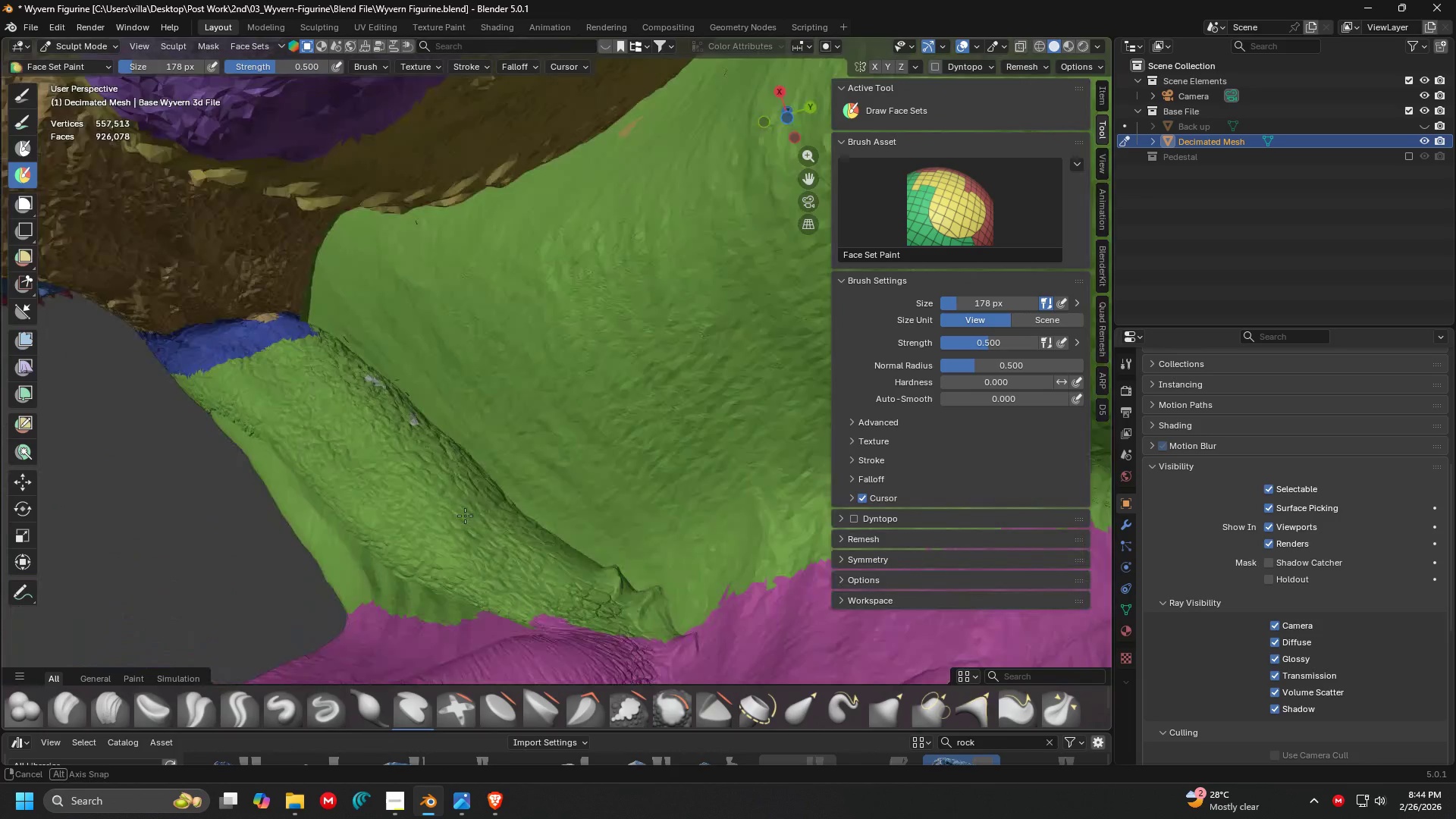 
scroll: coordinate [410, 326], scroll_direction: none, amount: 0.0
 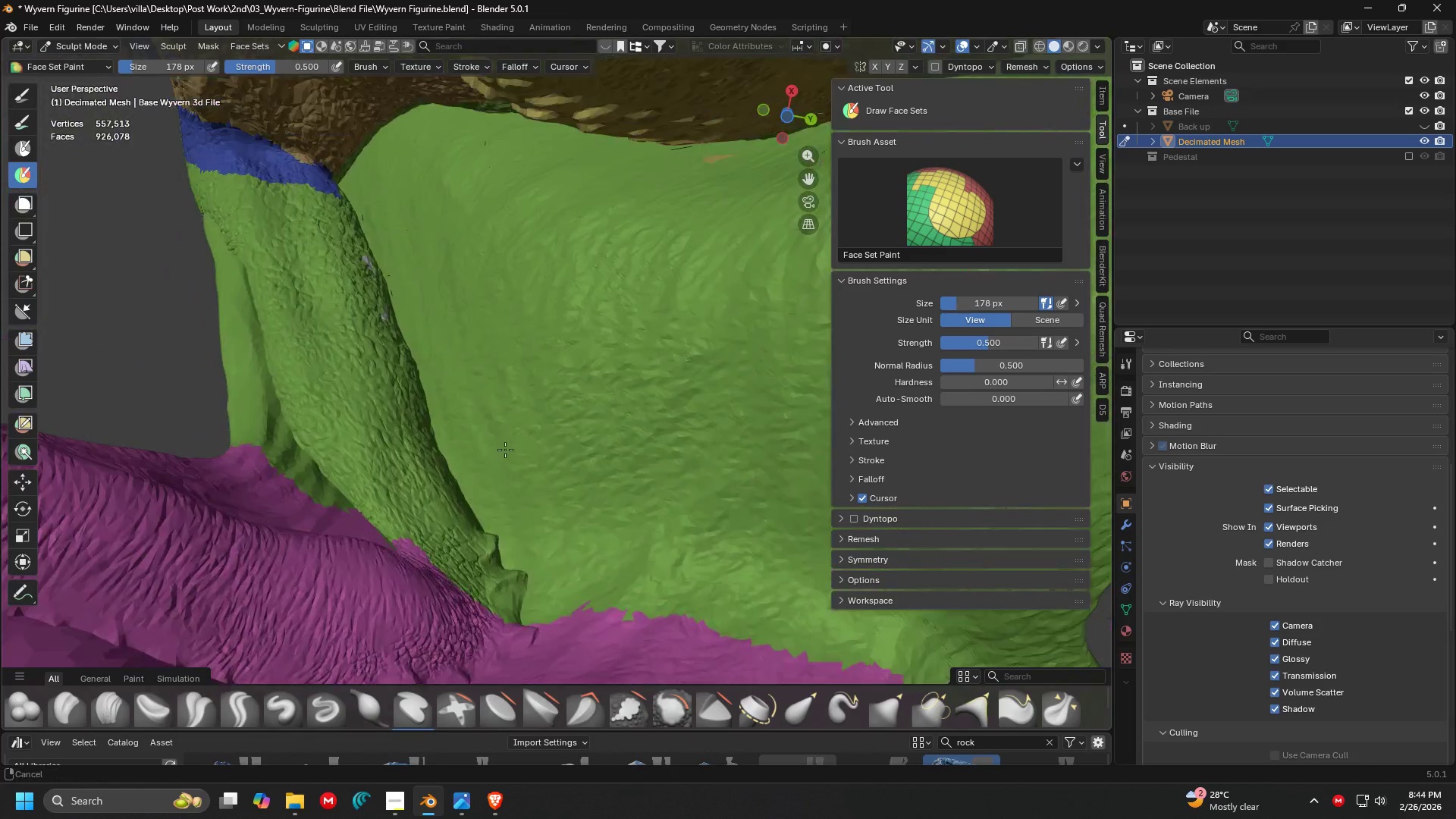 
hold_key(key=ControlLeft, duration=1.05)
left_click_drag(start_coordinate=[428, 462], to_coordinate=[444, 421])
 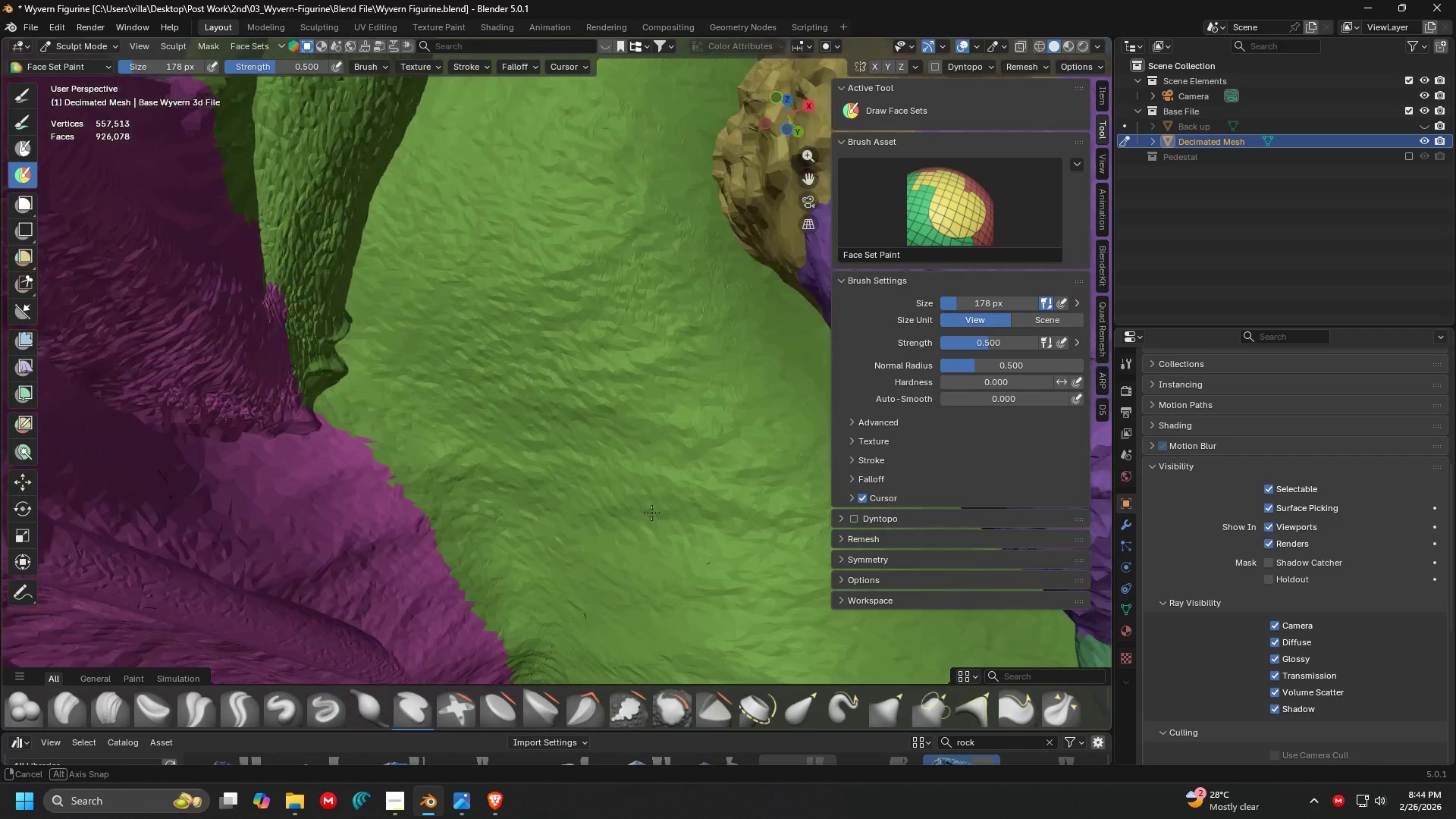 
key(Shift+ShiftLeft)
 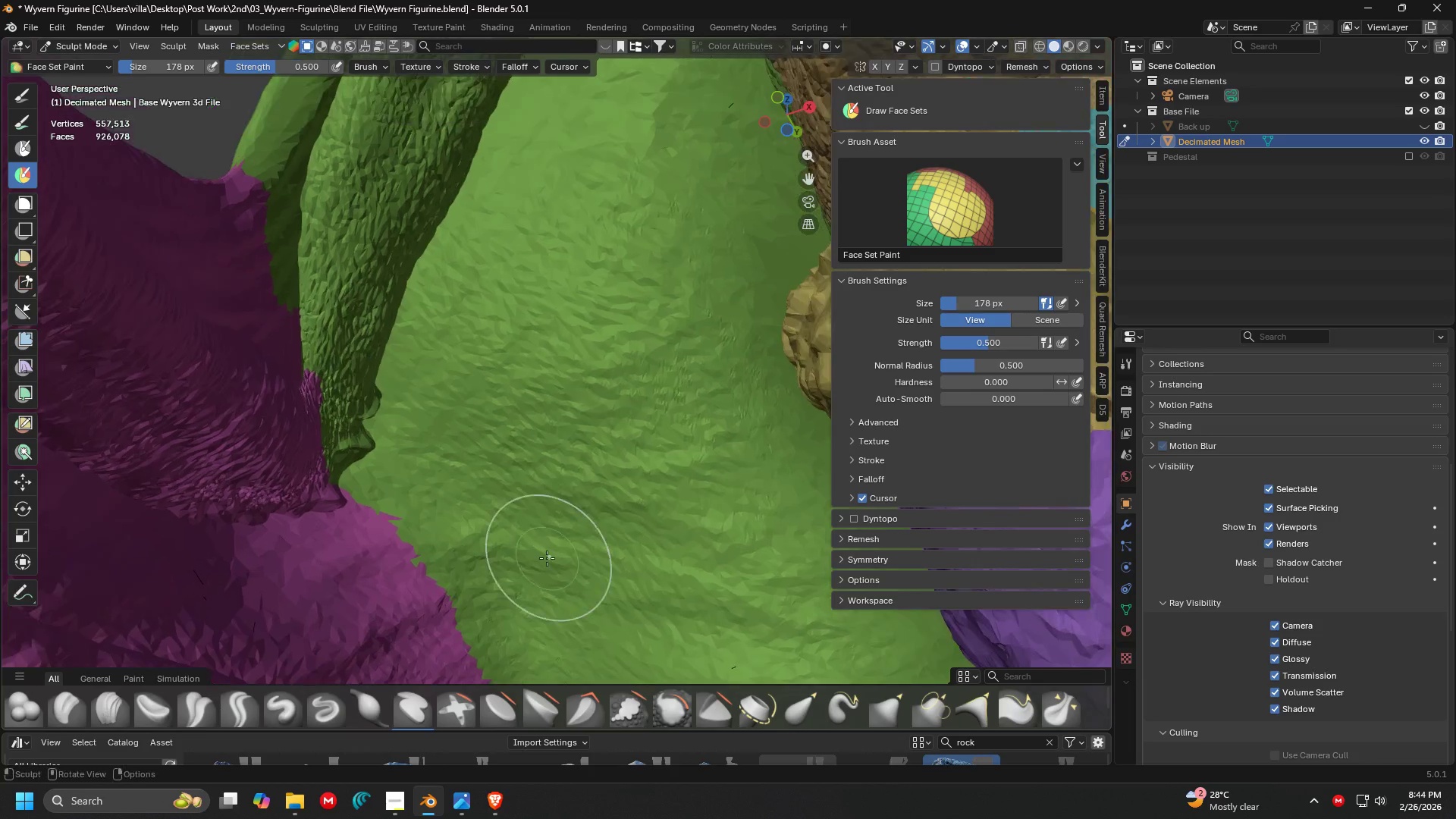 
scroll: coordinate [457, 414], scroll_direction: down, amount: 5.0
 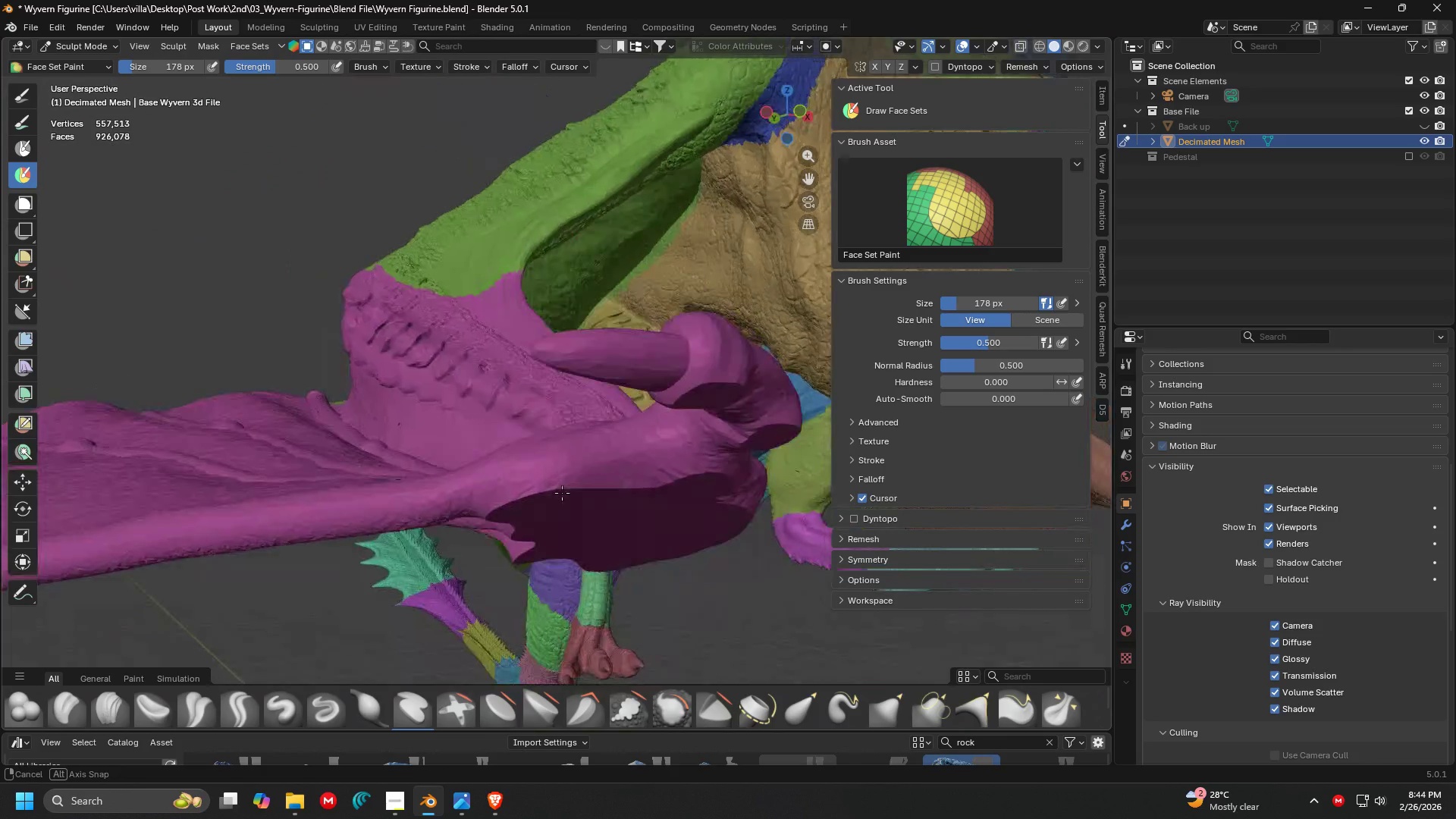 
key(Shift+ShiftLeft)
 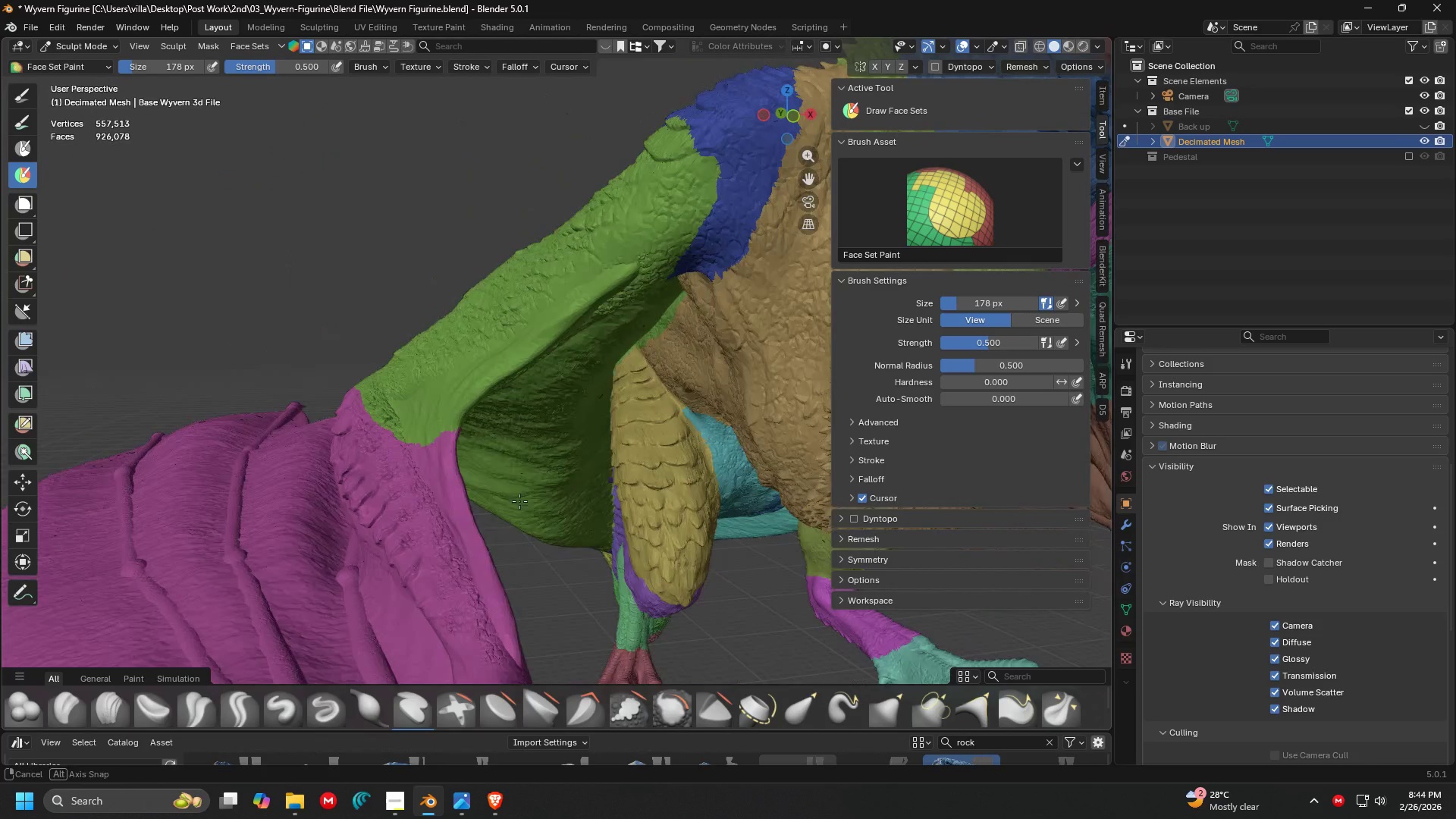 
key(Shift+ShiftLeft)
 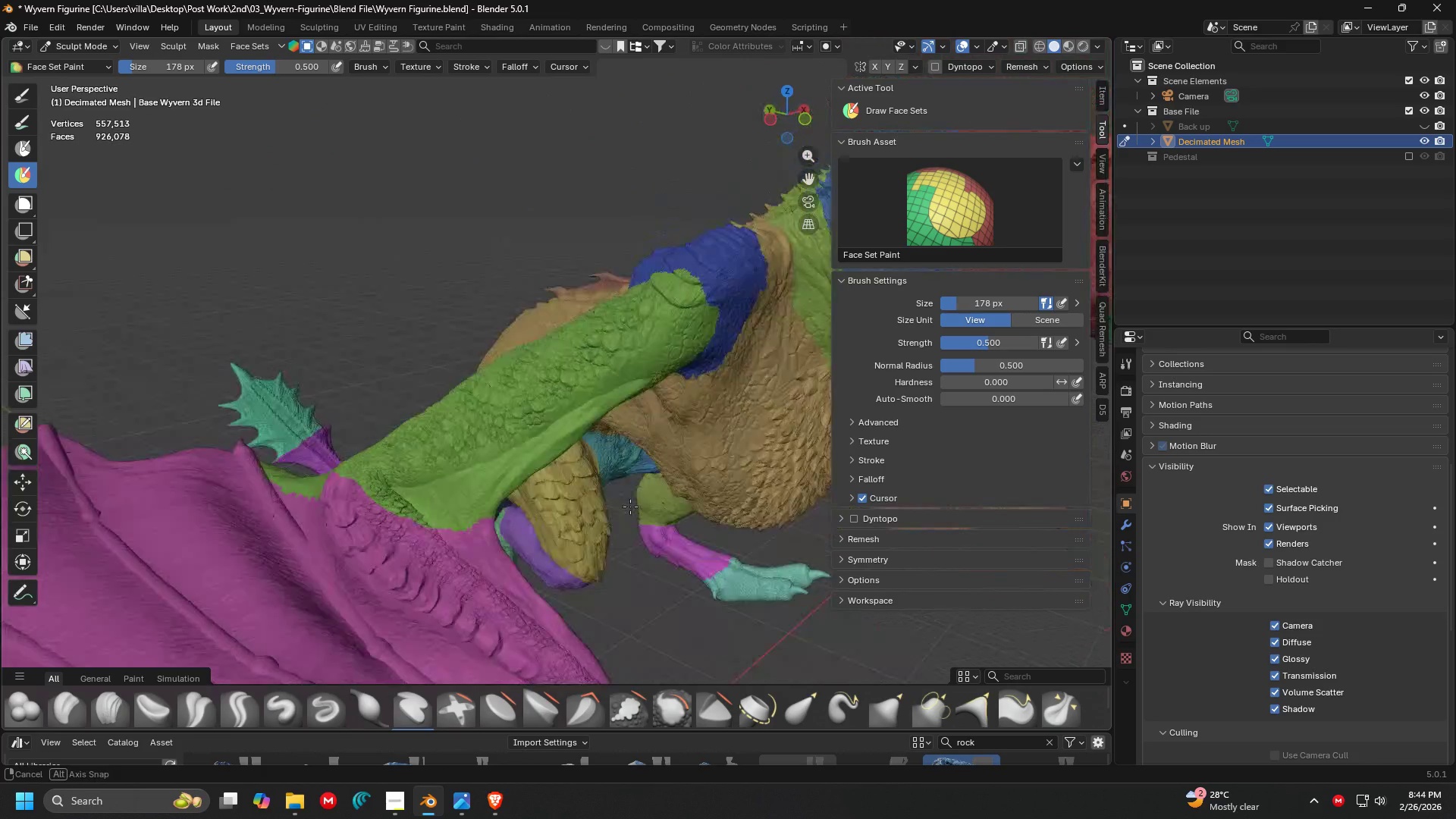 
scroll: coordinate [613, 433], scroll_direction: down, amount: 1.0
 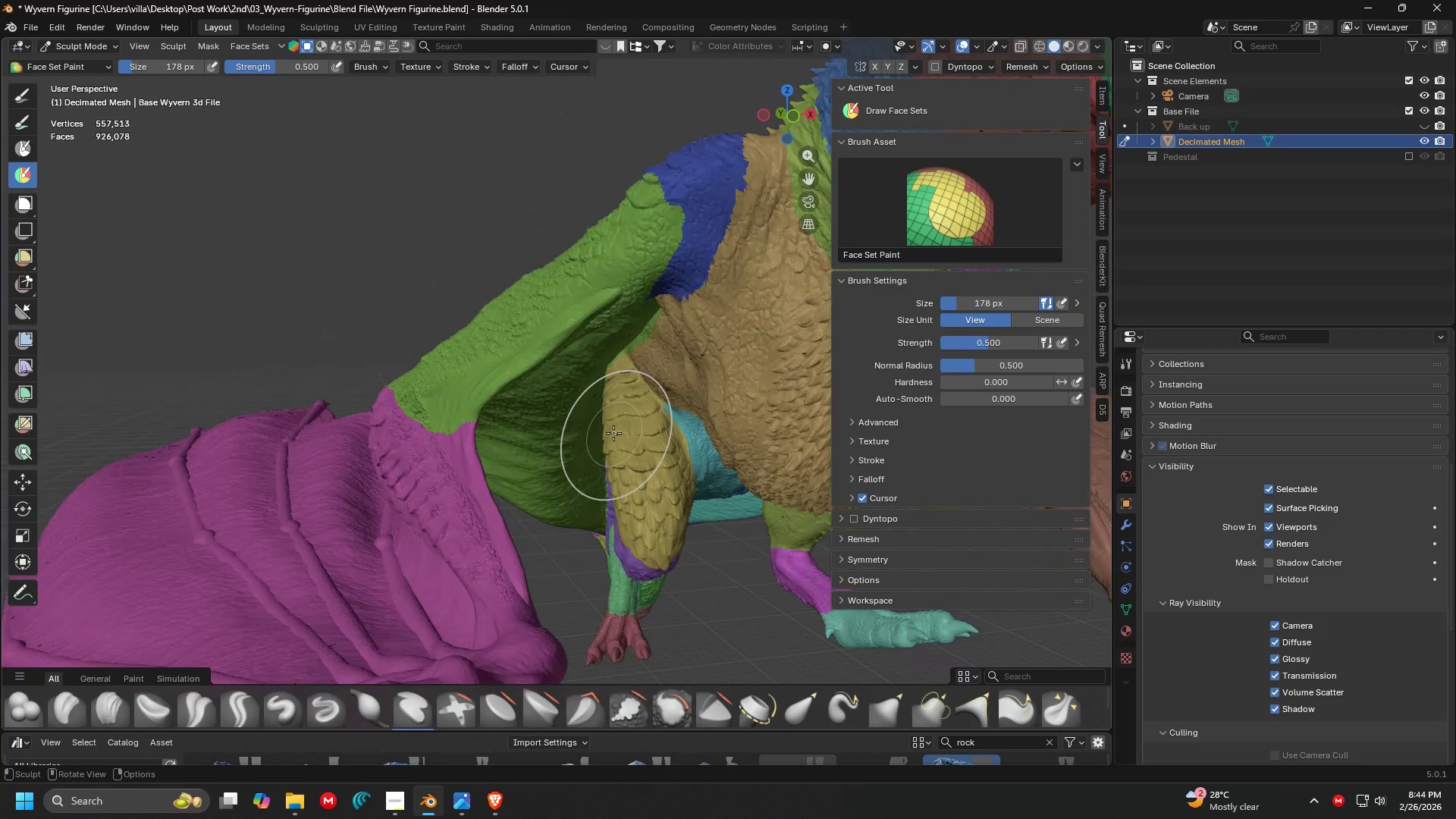 
key(Shift+ShiftLeft)
 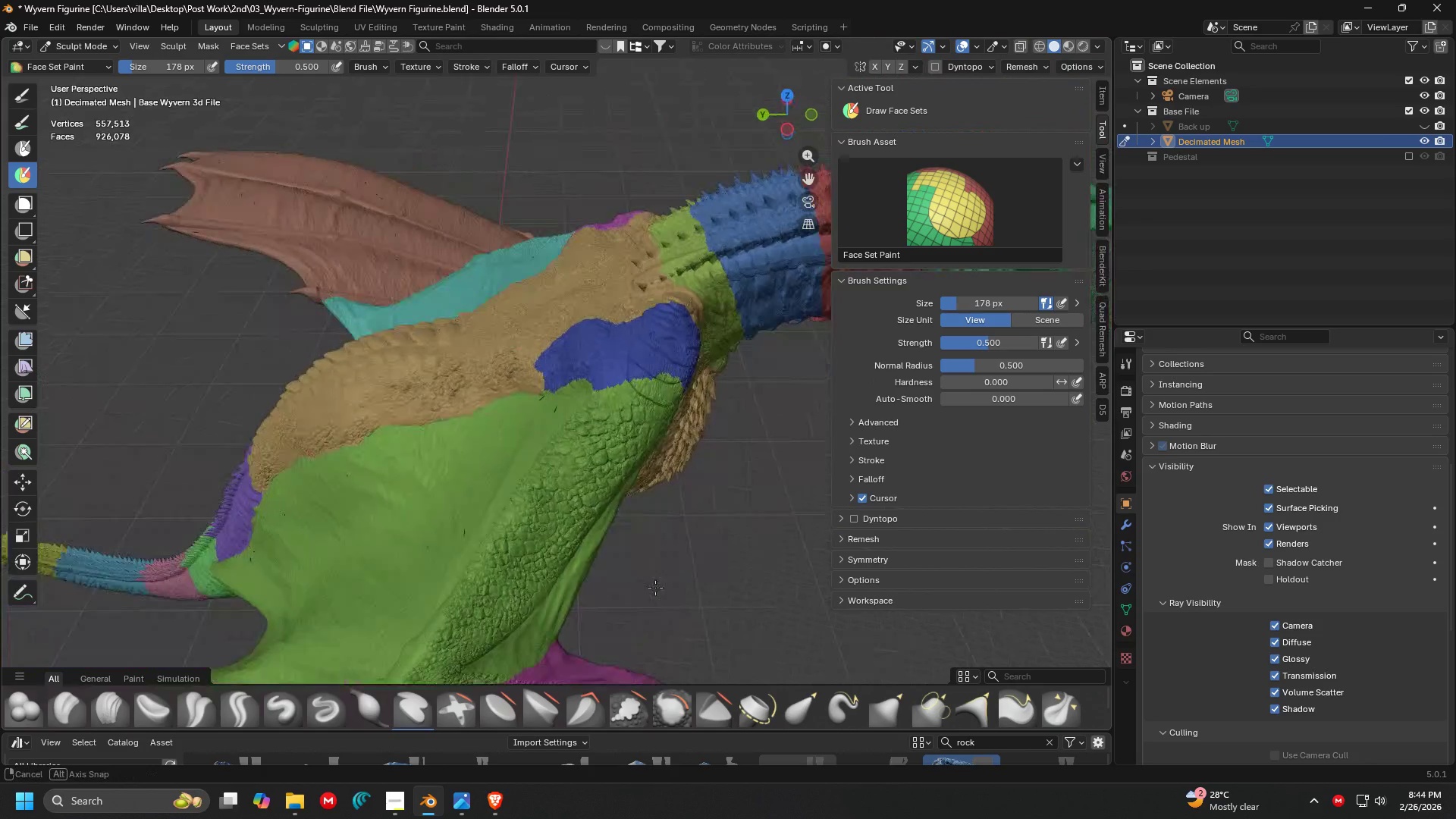 
key(Shift+ShiftLeft)
 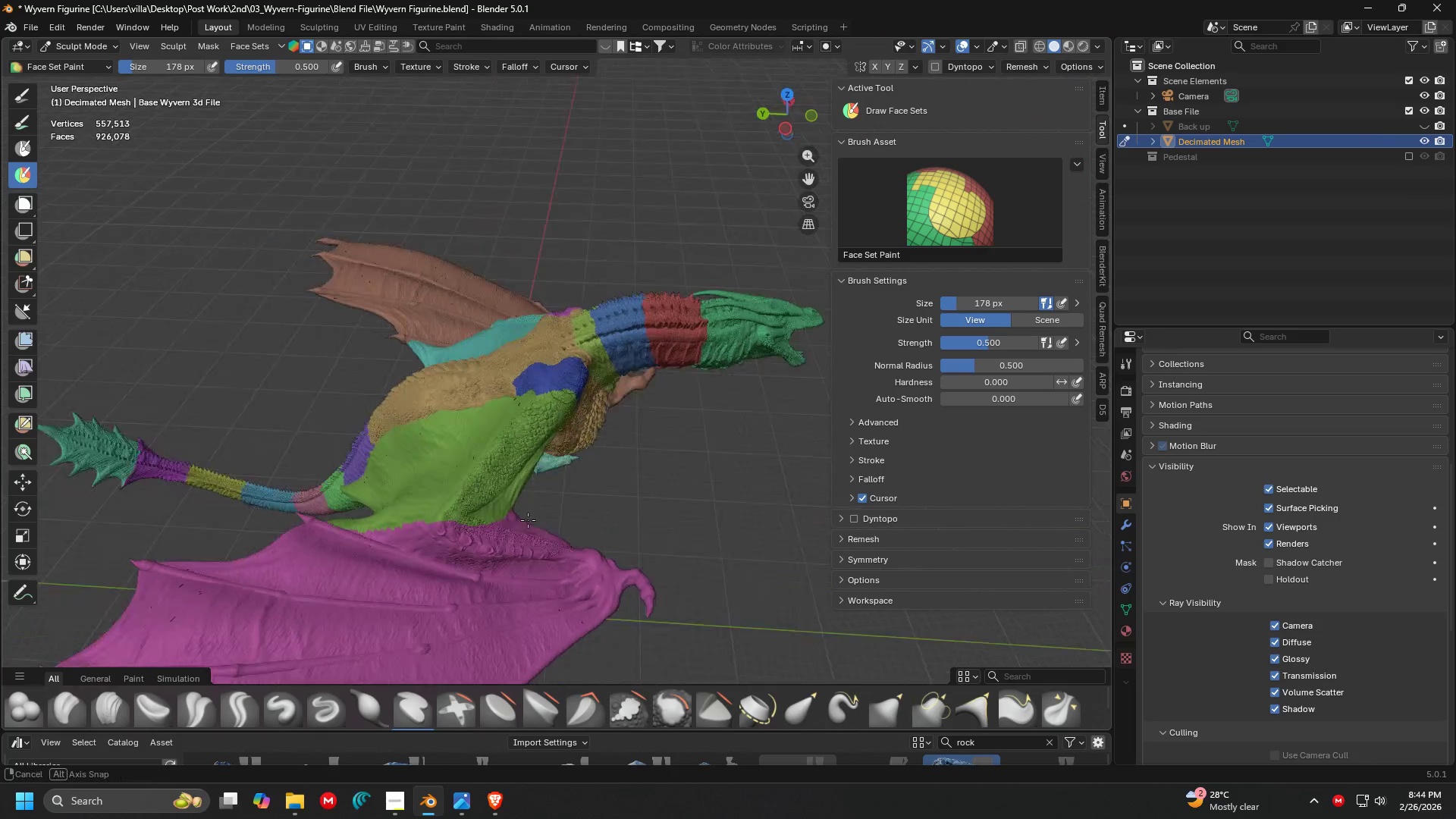 
scroll: coordinate [605, 518], scroll_direction: down, amount: 4.0
 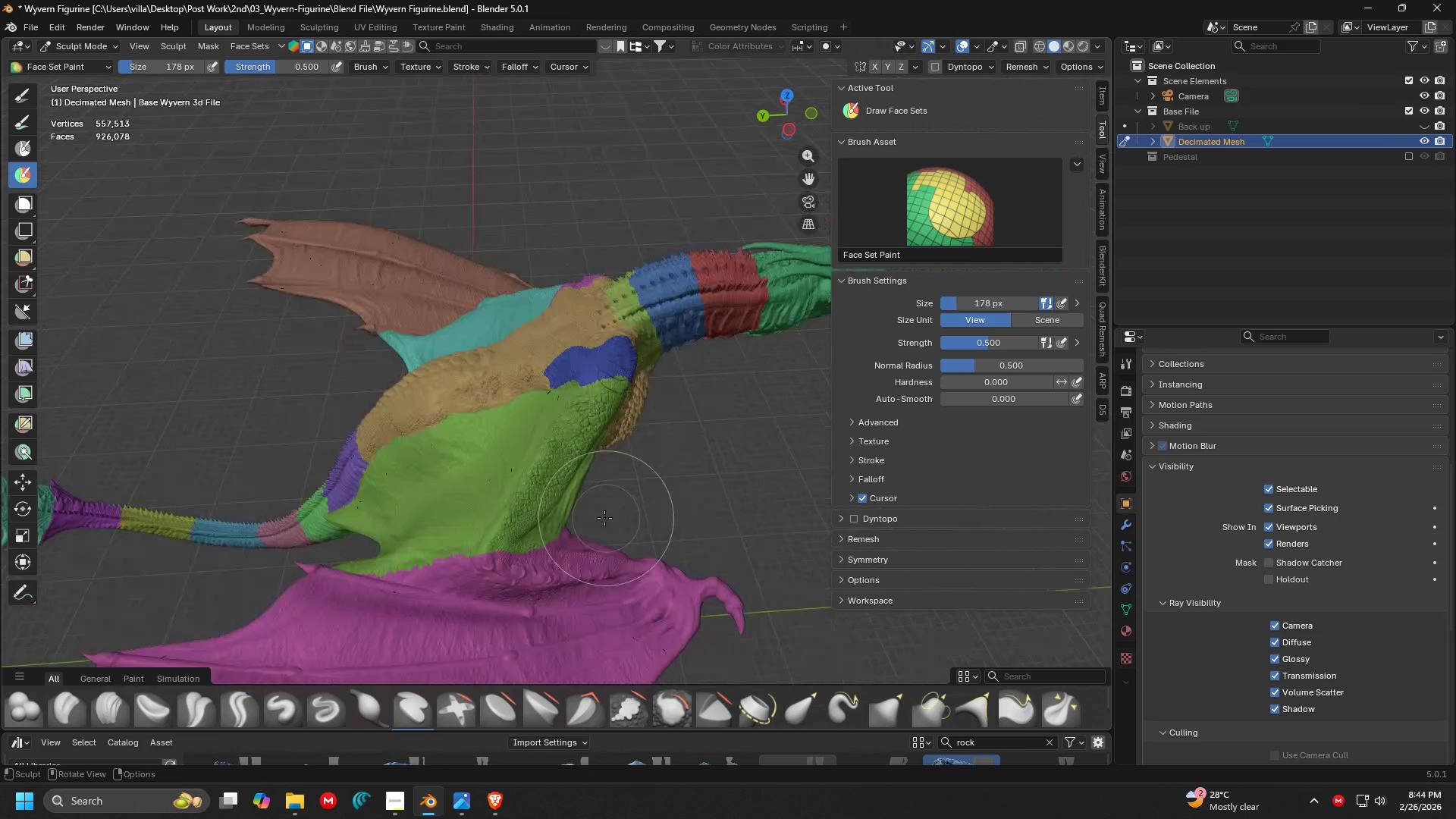 
key(Shift+ShiftLeft)
 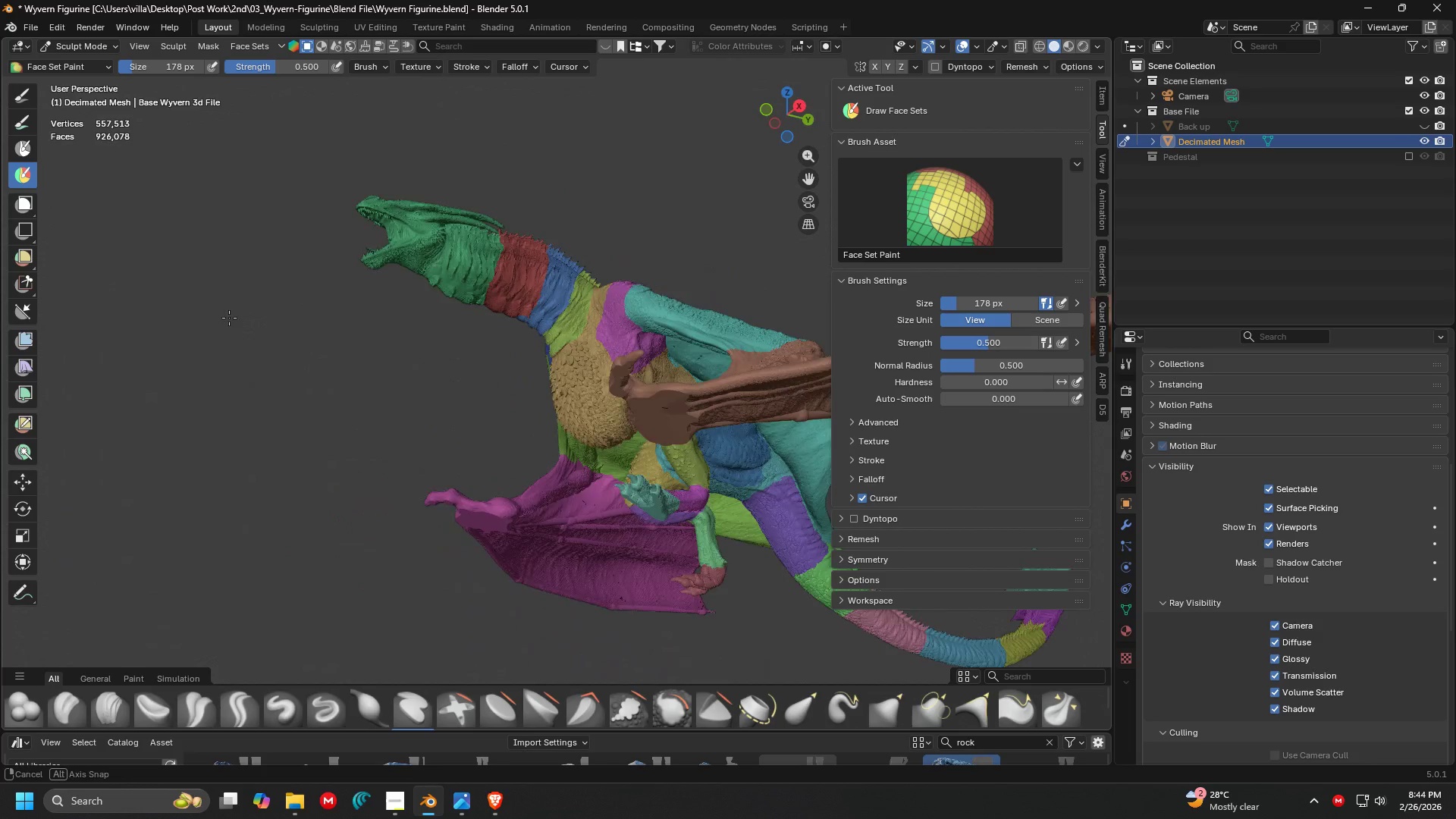 
key(Shift+ShiftLeft)
 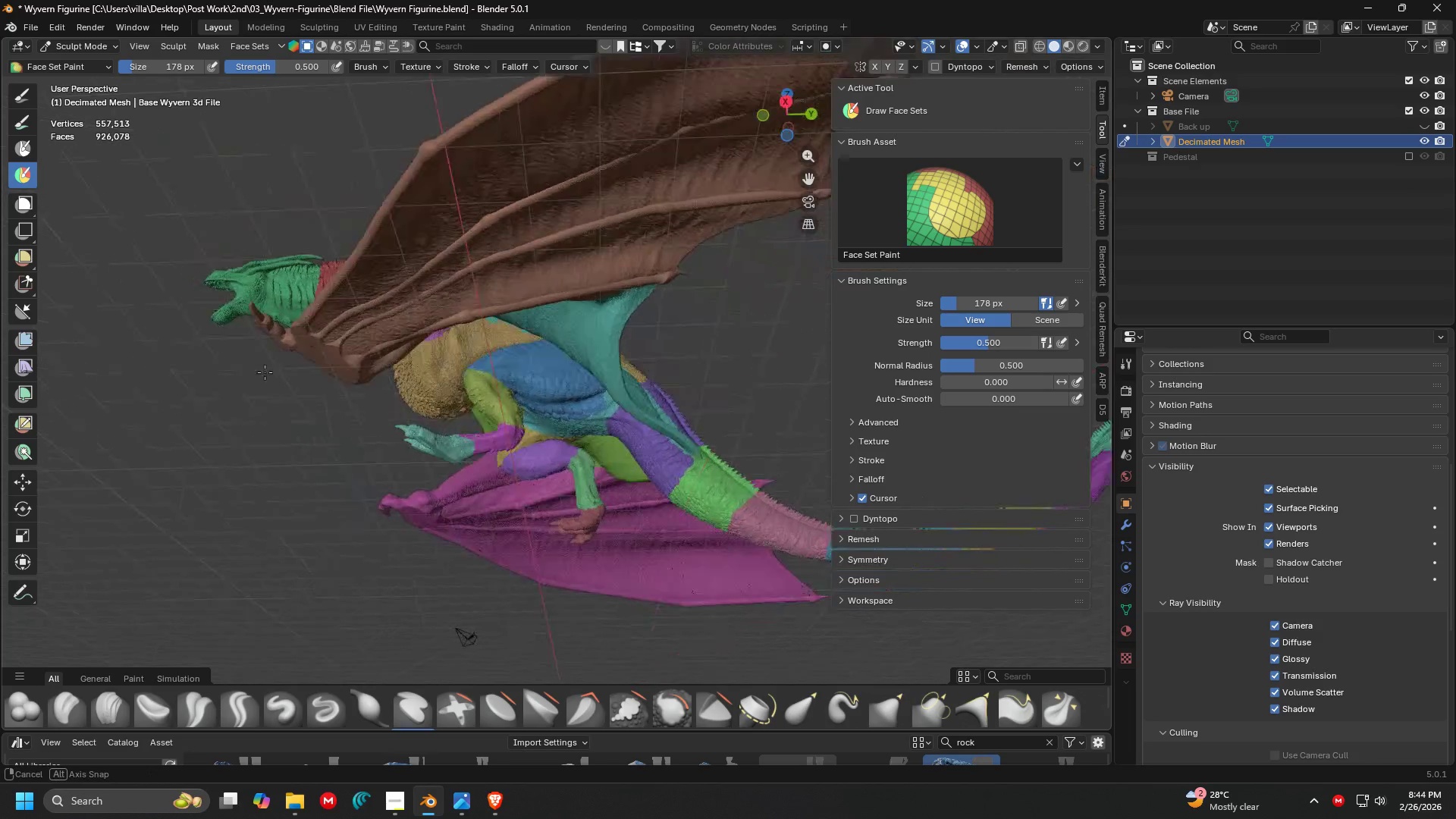 
key(Shift+ShiftLeft)
 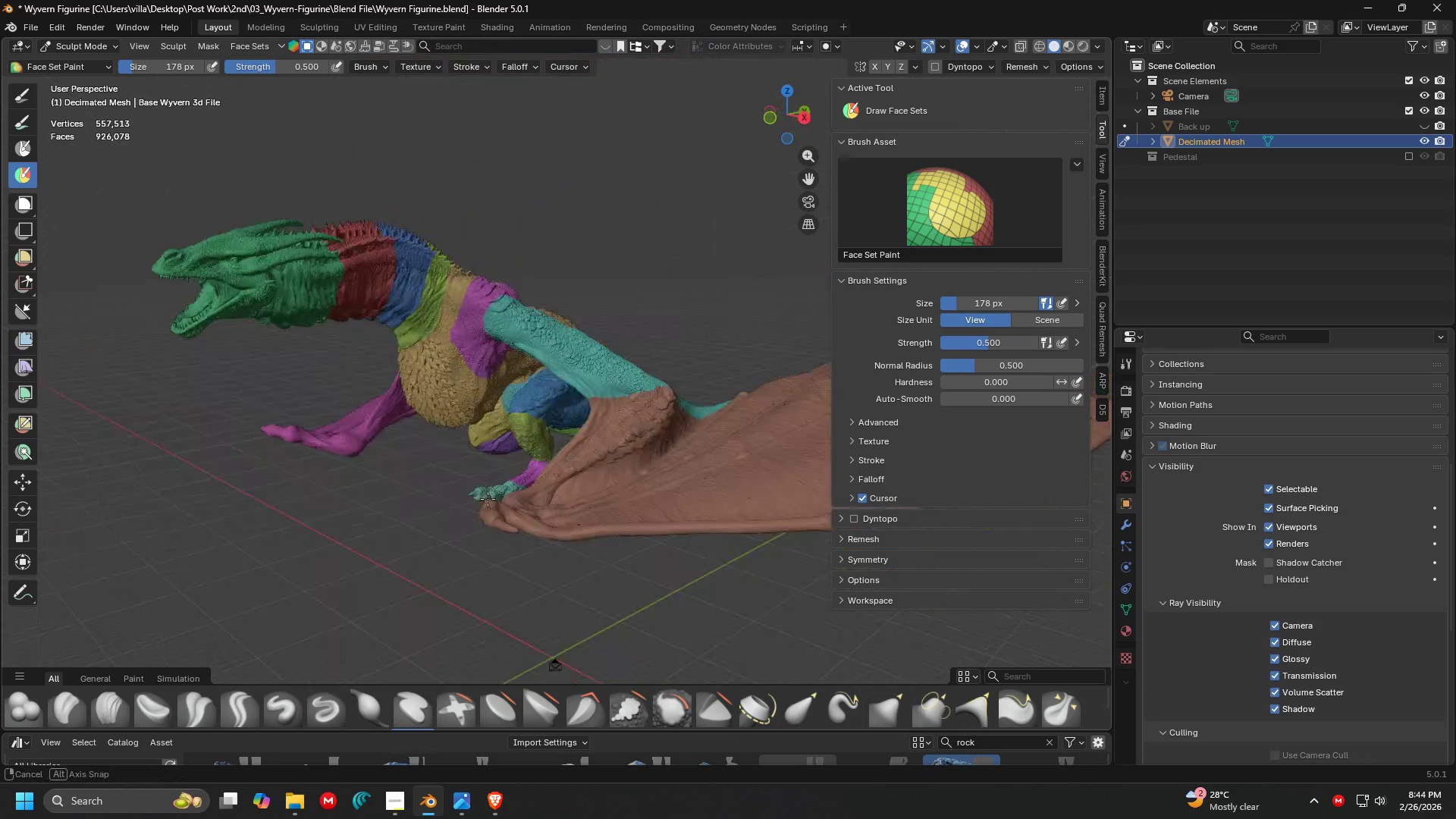 
key(Shift+ShiftLeft)
 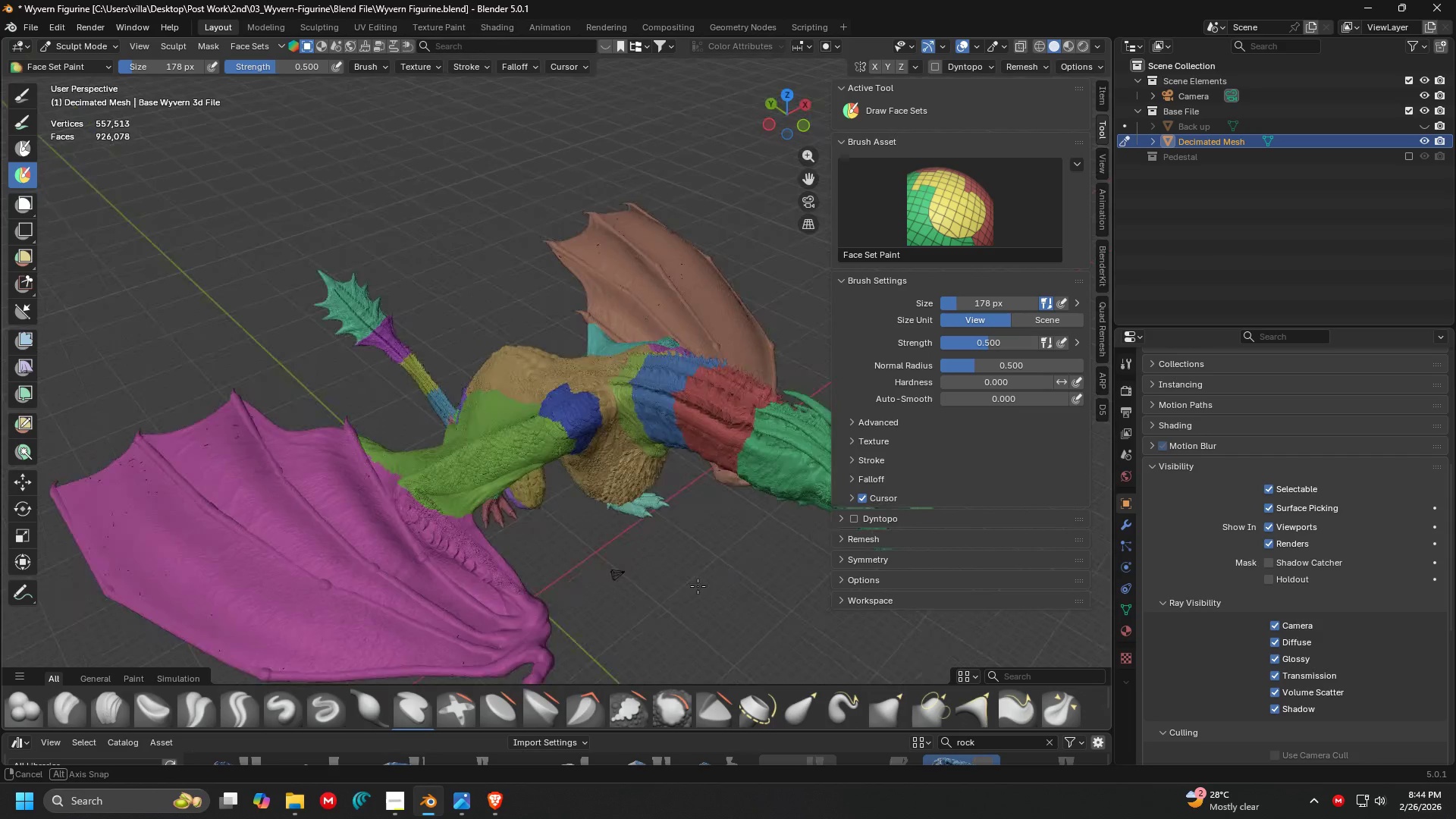 
key(Shift+ShiftLeft)
 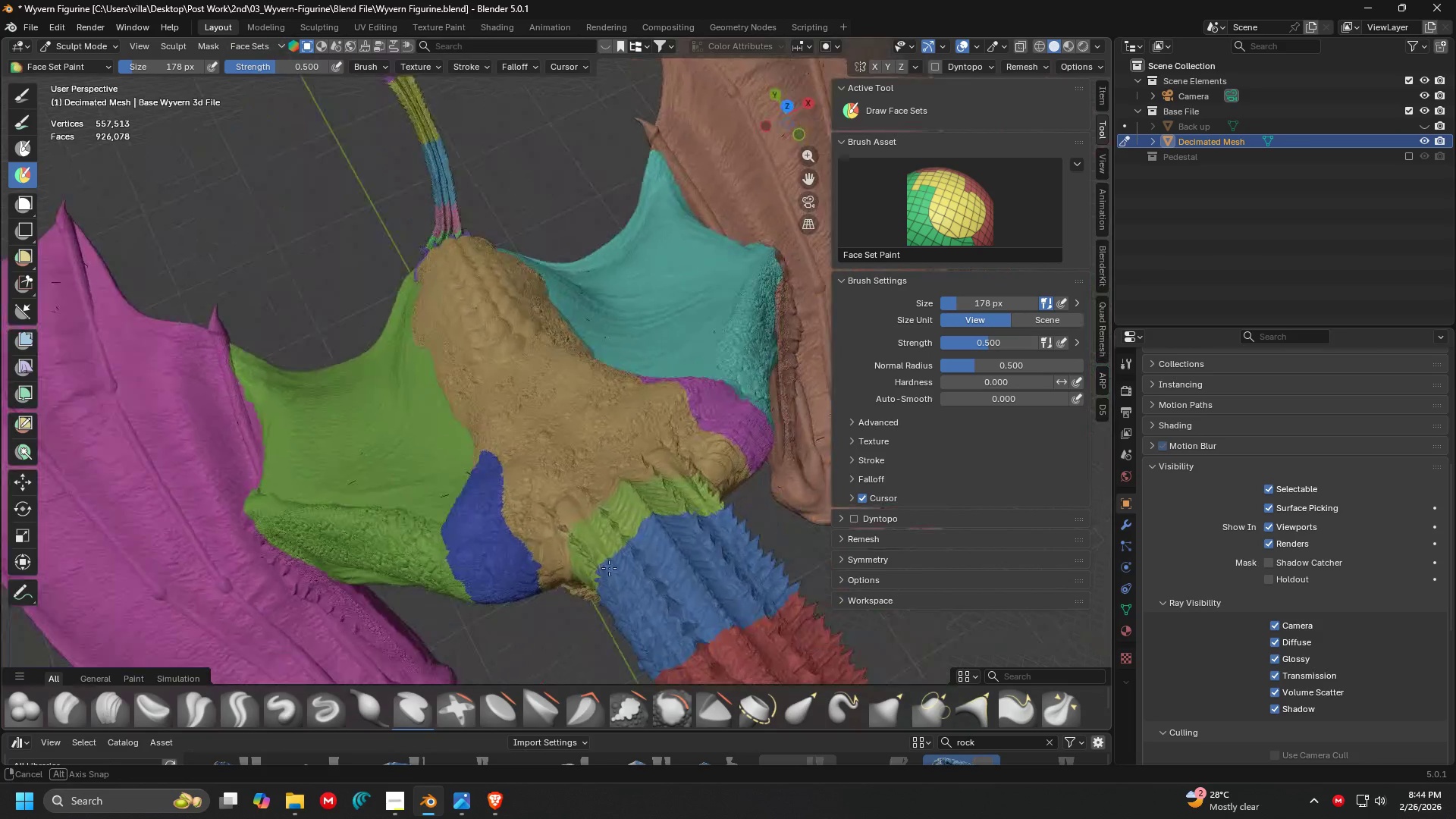 
scroll: coordinate [707, 519], scroll_direction: up, amount: 3.0
 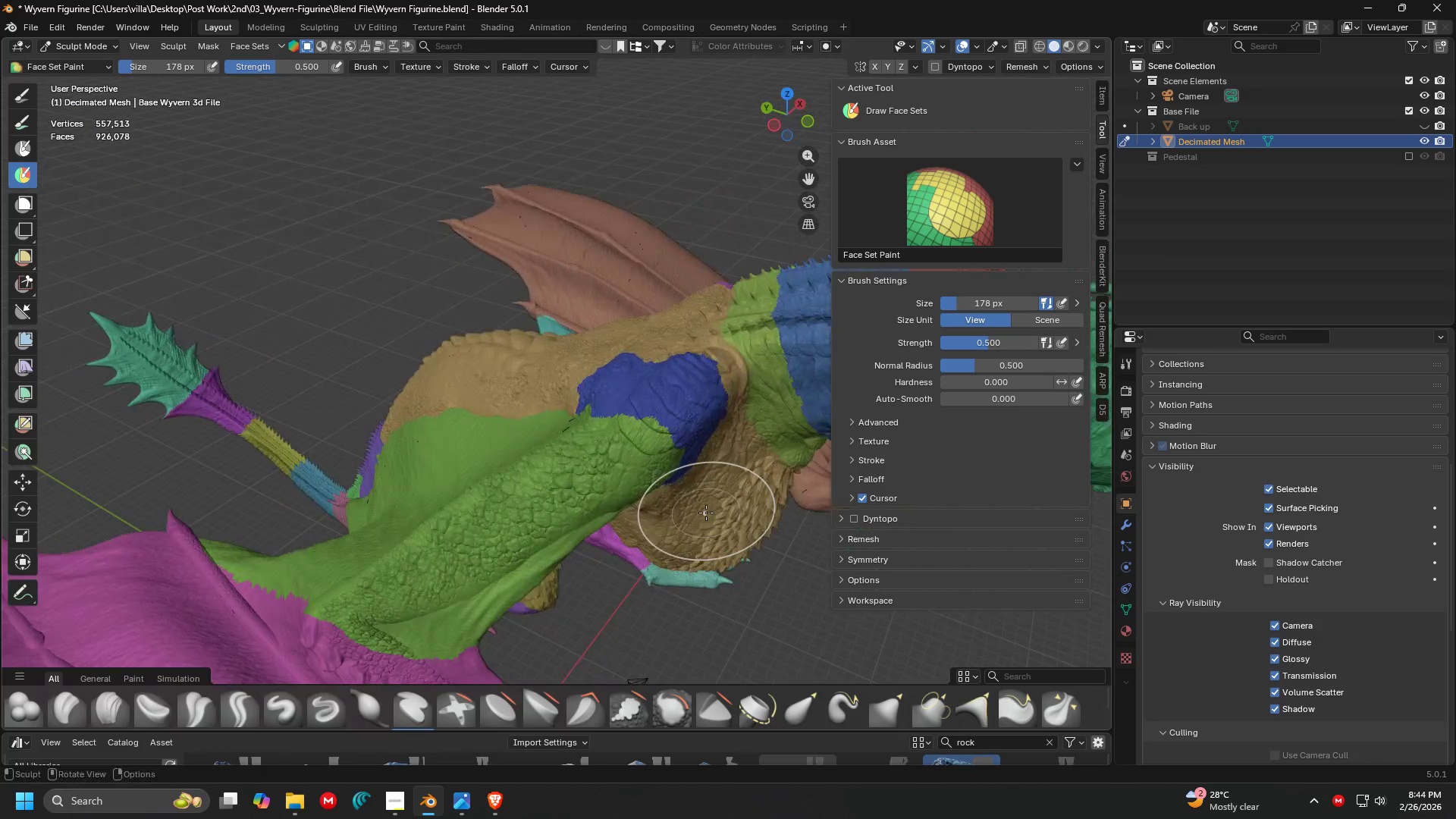 
scroll: coordinate [497, 518], scroll_direction: down, amount: 3.0
 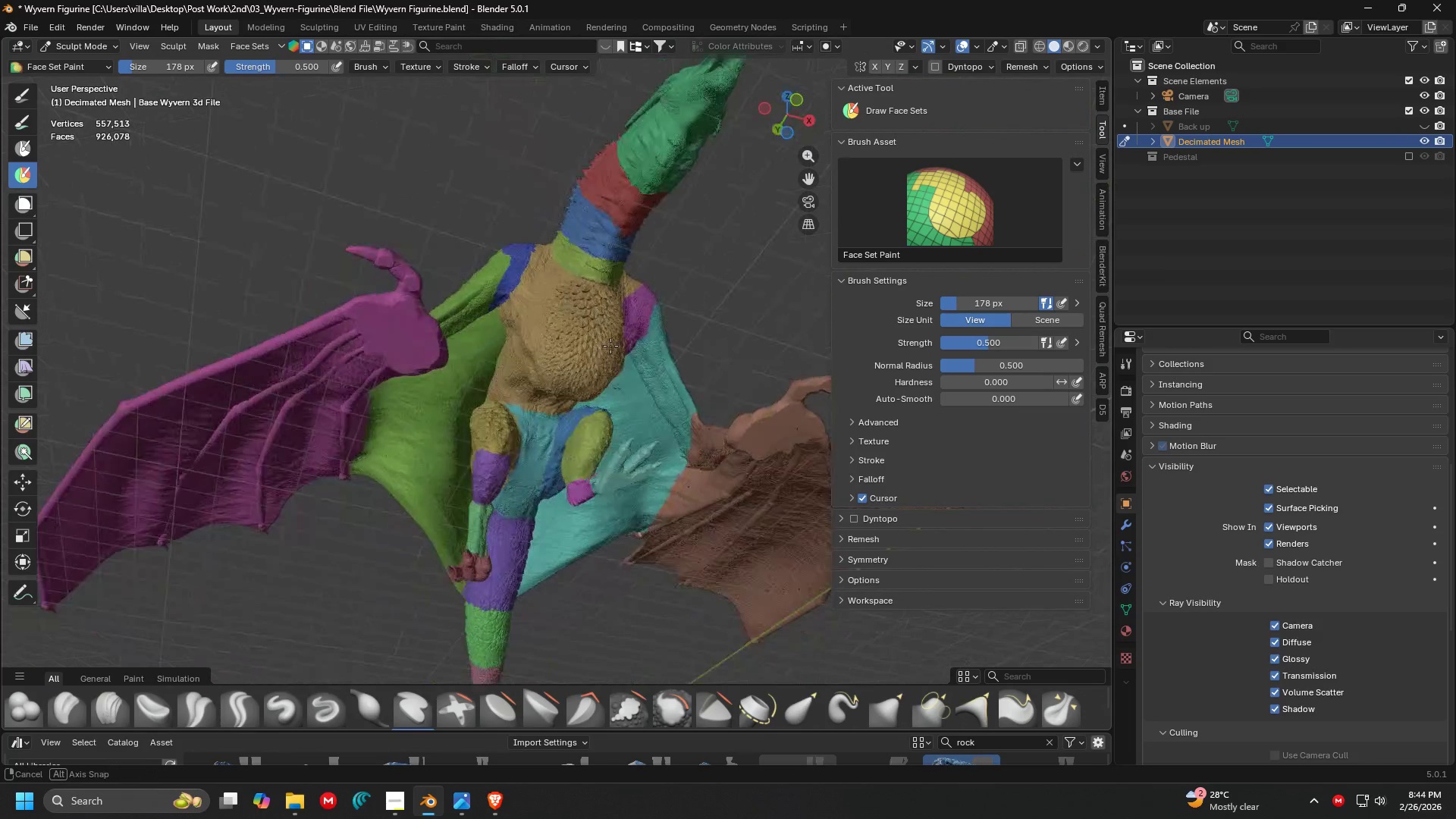 
key(Shift+ShiftLeft)
 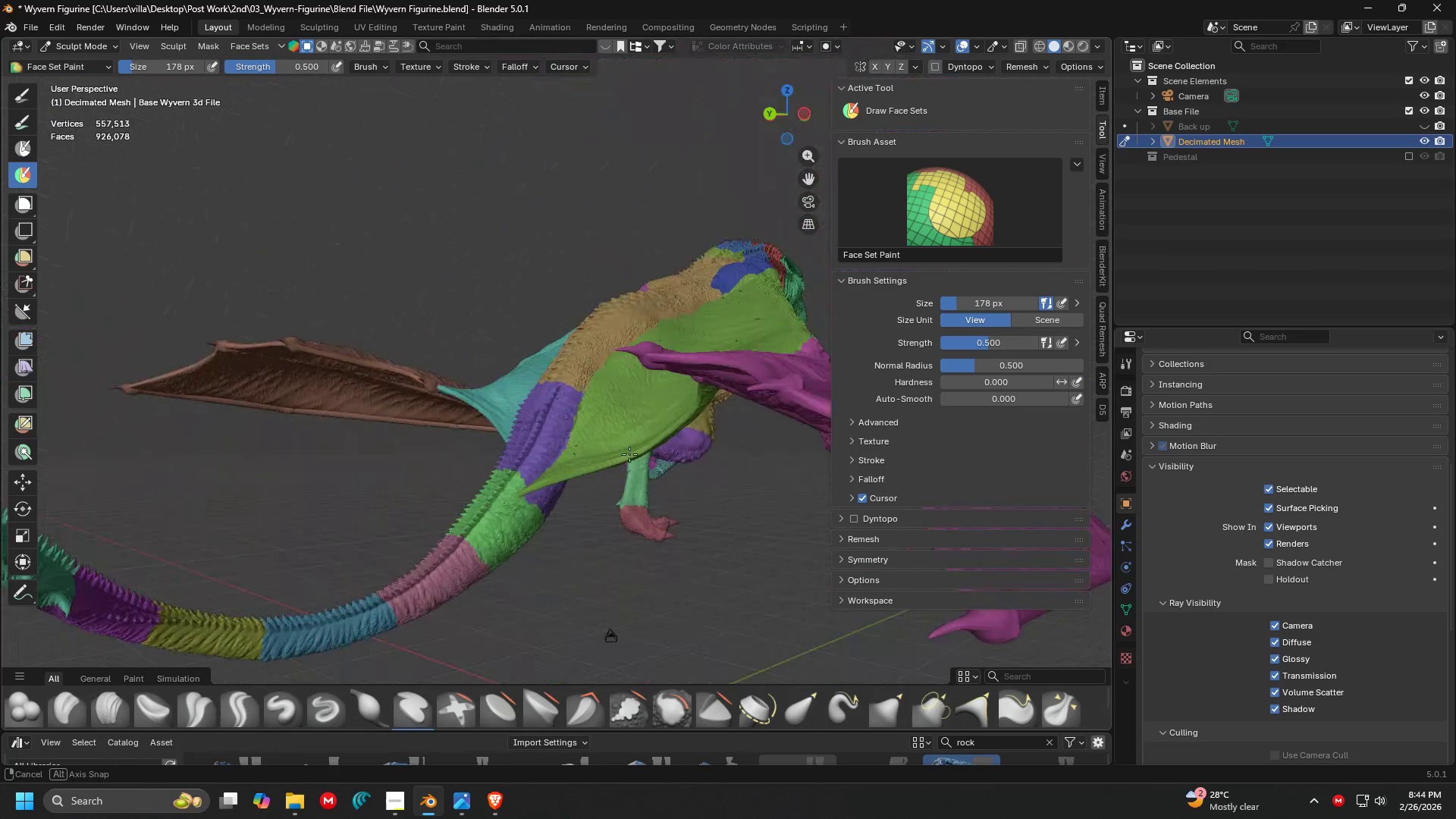 
scroll: coordinate [582, 510], scroll_direction: up, amount: 1.0
 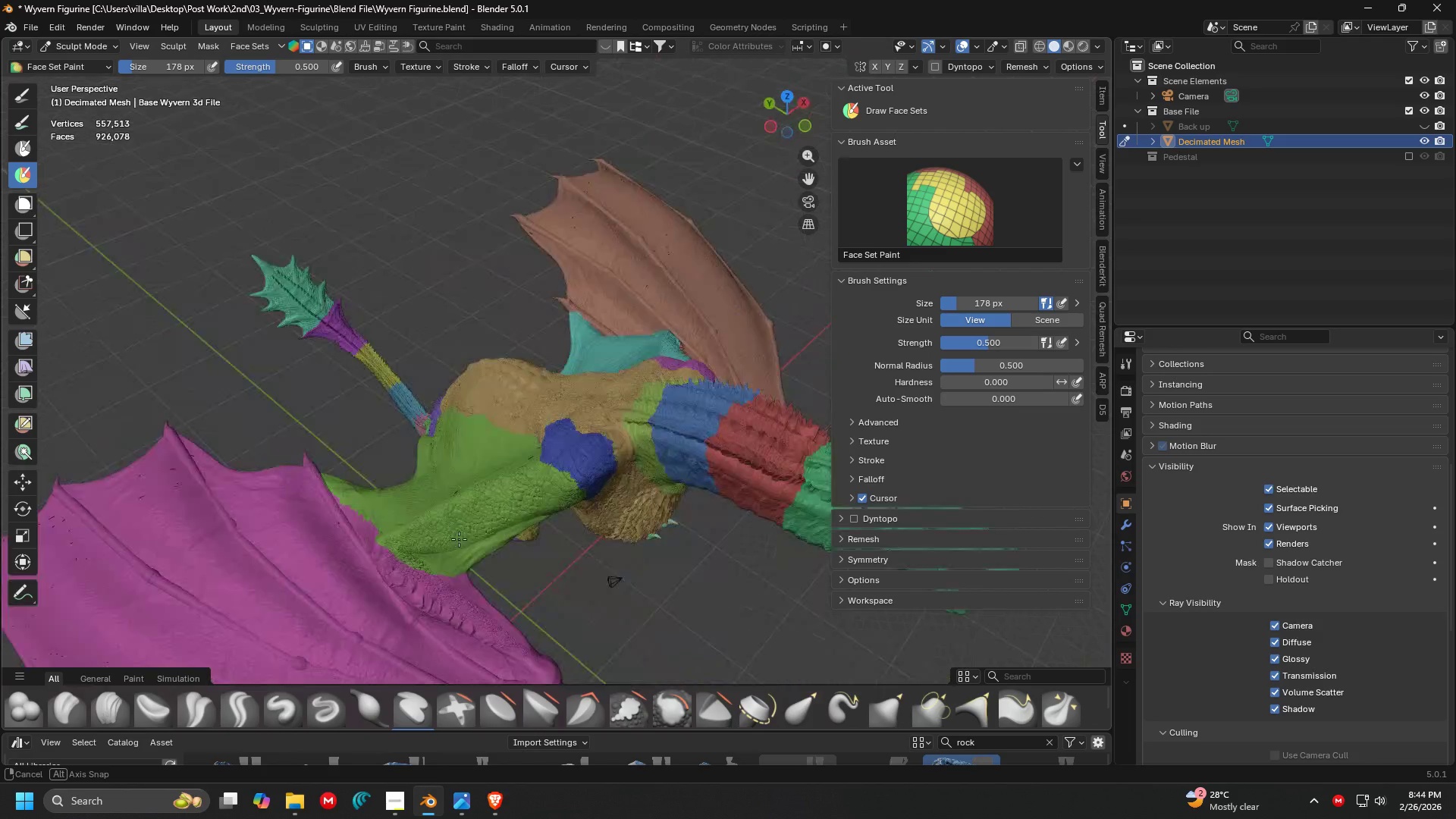 
key(Shift+ShiftLeft)
 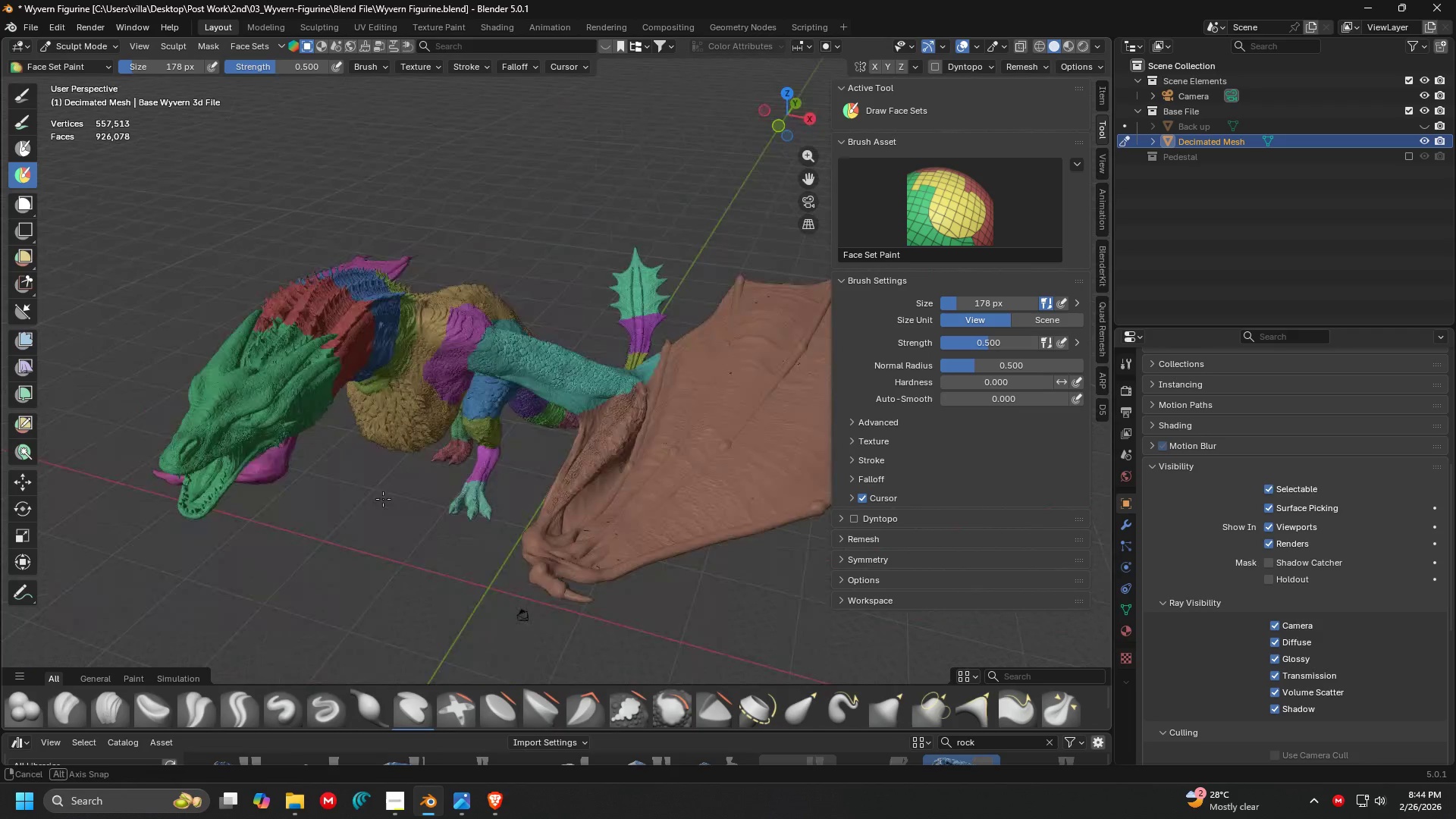 
key(Shift+ShiftLeft)
 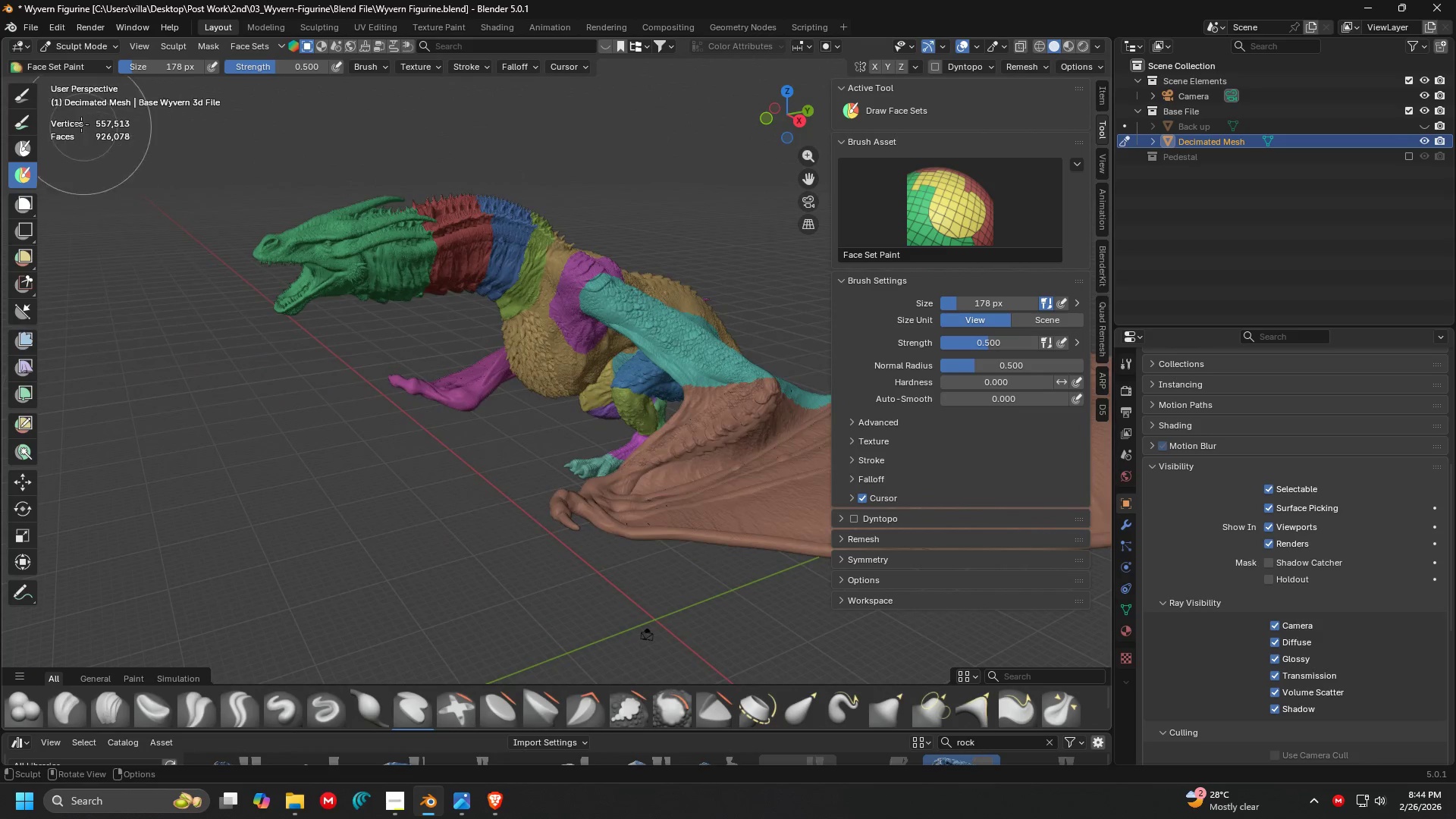 
left_click([25, 101])
 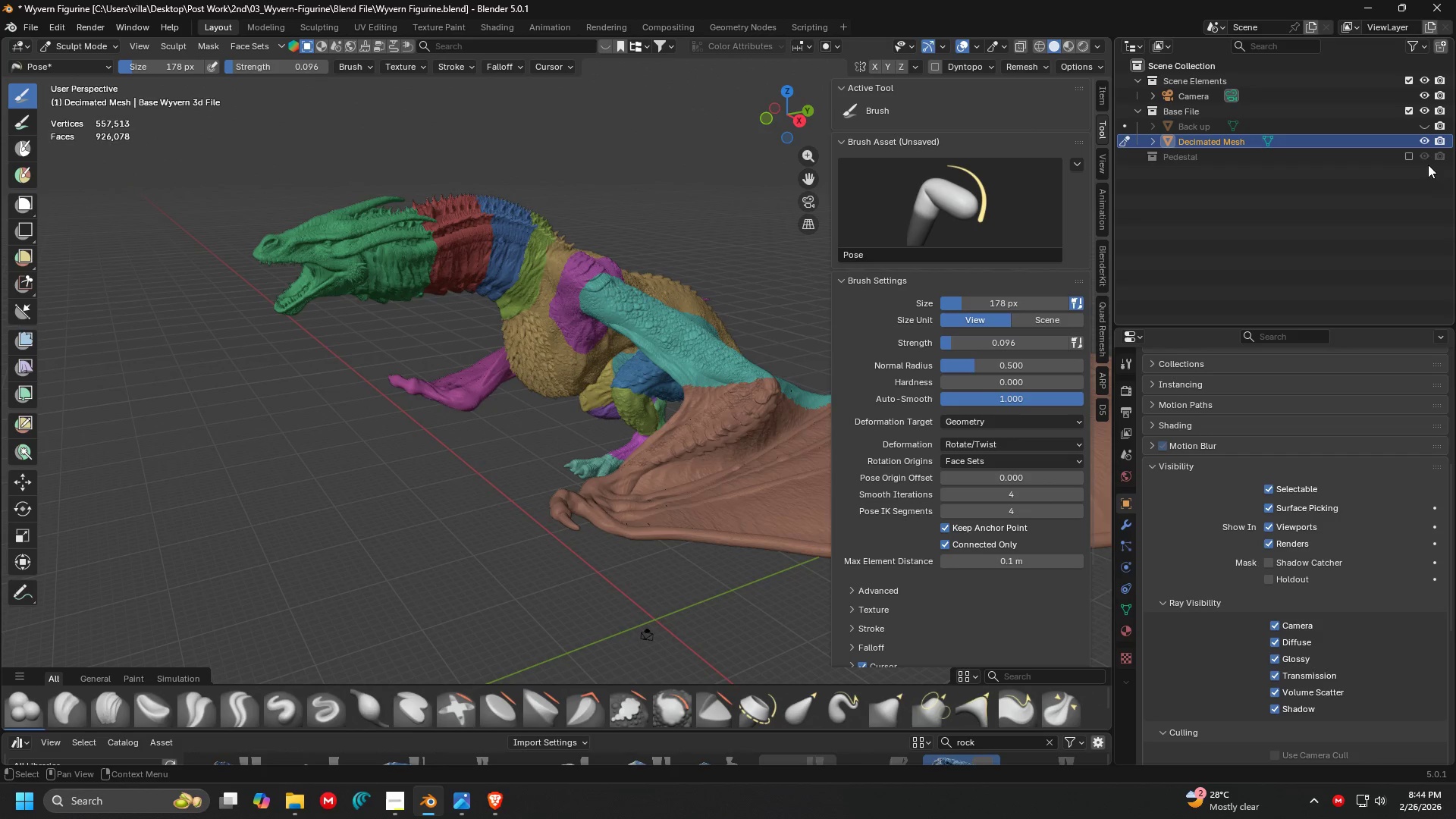 
left_click([1410, 154])
 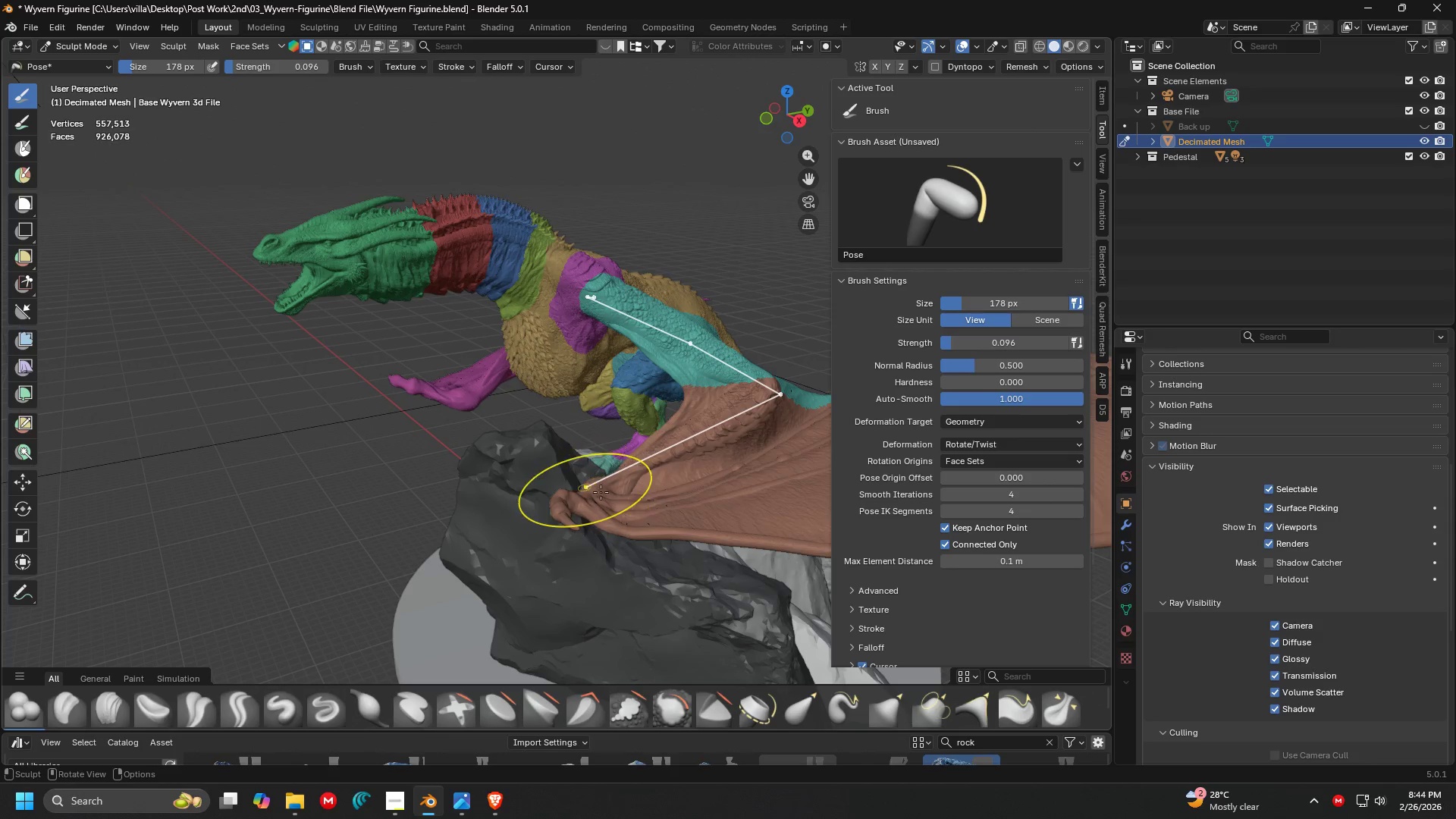 
scroll: coordinate [641, 513], scroll_direction: down, amount: 2.0
 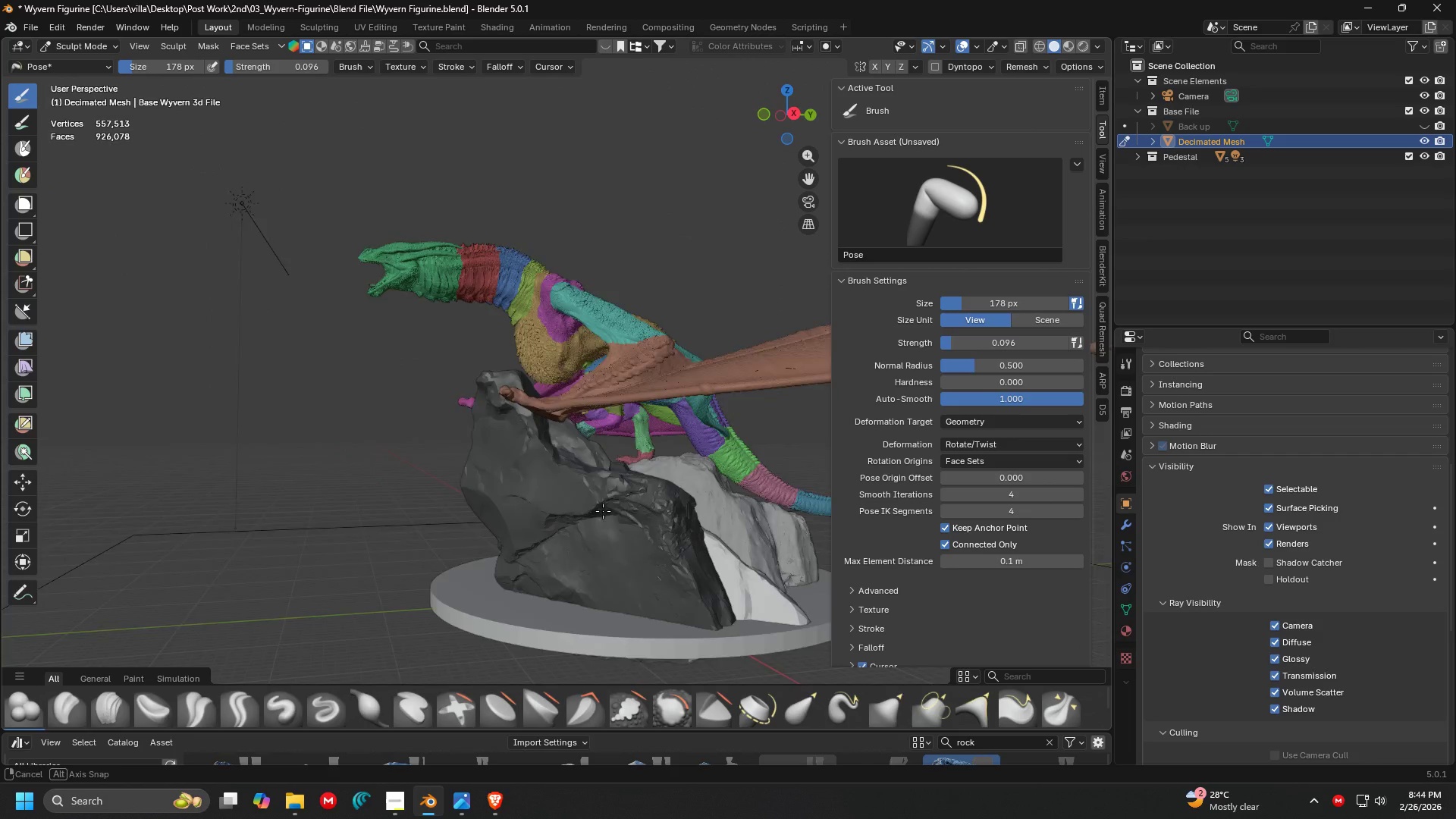 
key(Shift+ShiftLeft)
 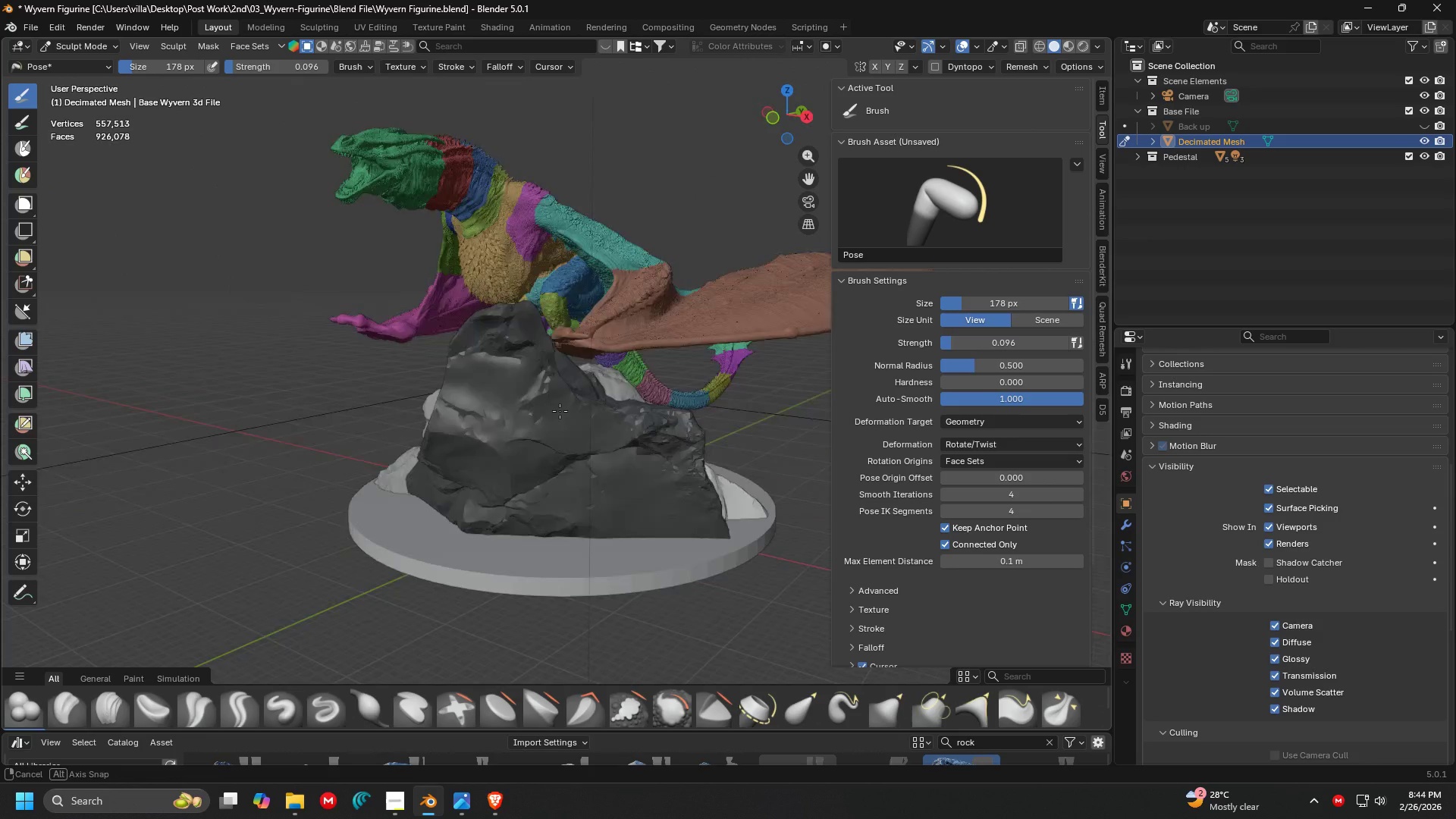 
key(Shift+ShiftLeft)
 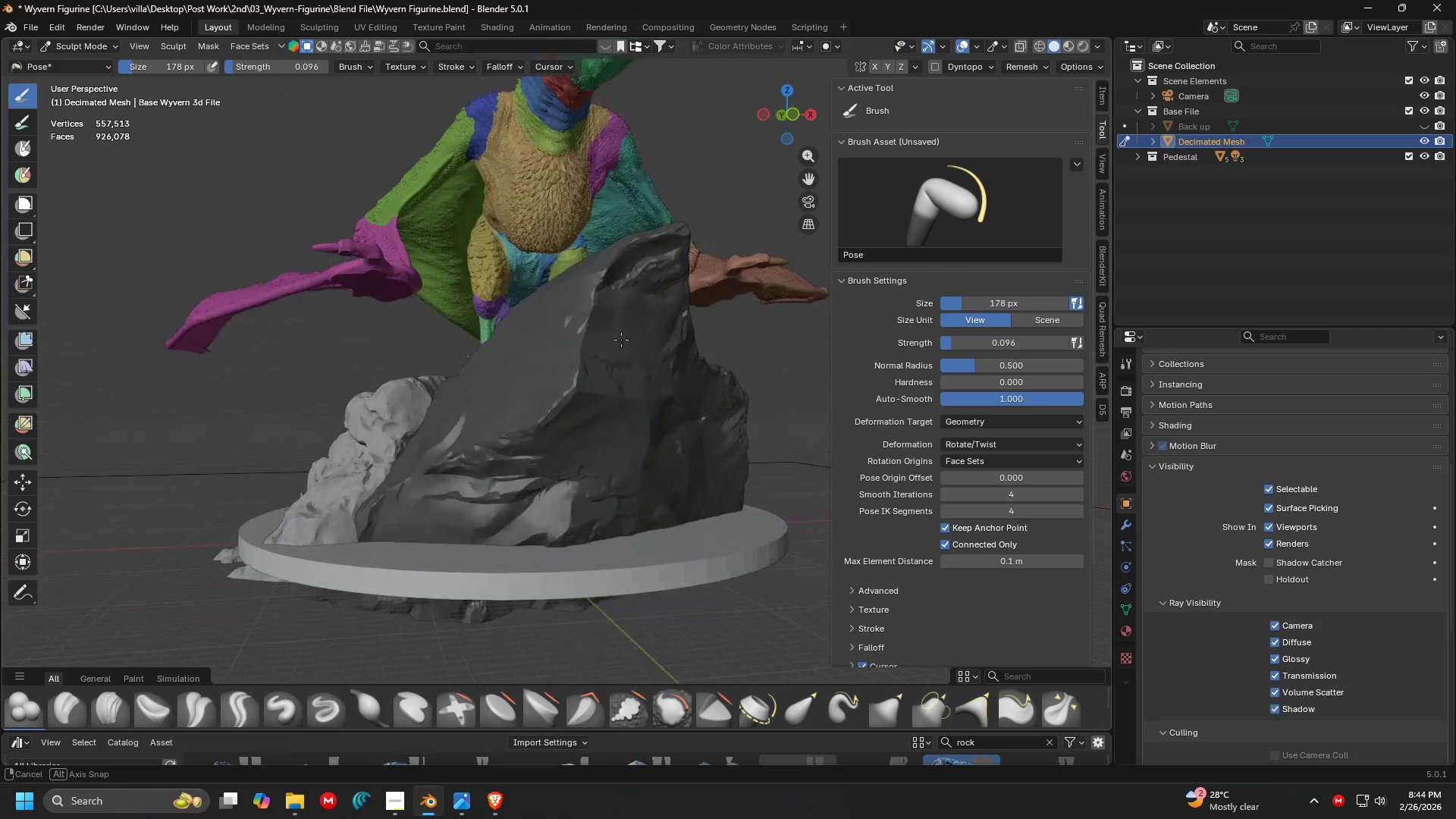 
scroll: coordinate [614, 436], scroll_direction: up, amount: 2.0
 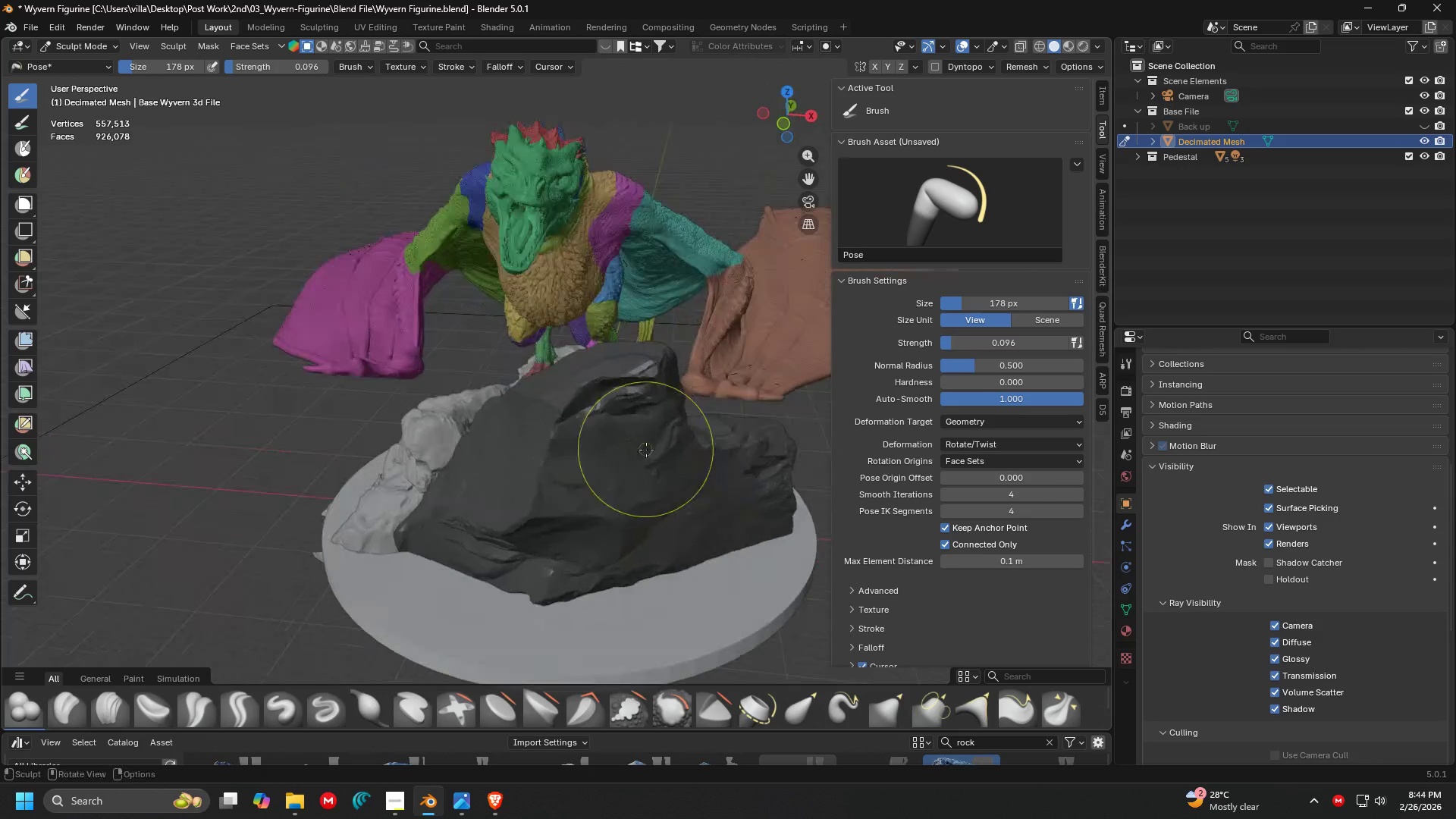 
scroll: coordinate [586, 371], scroll_direction: down, amount: 2.0
 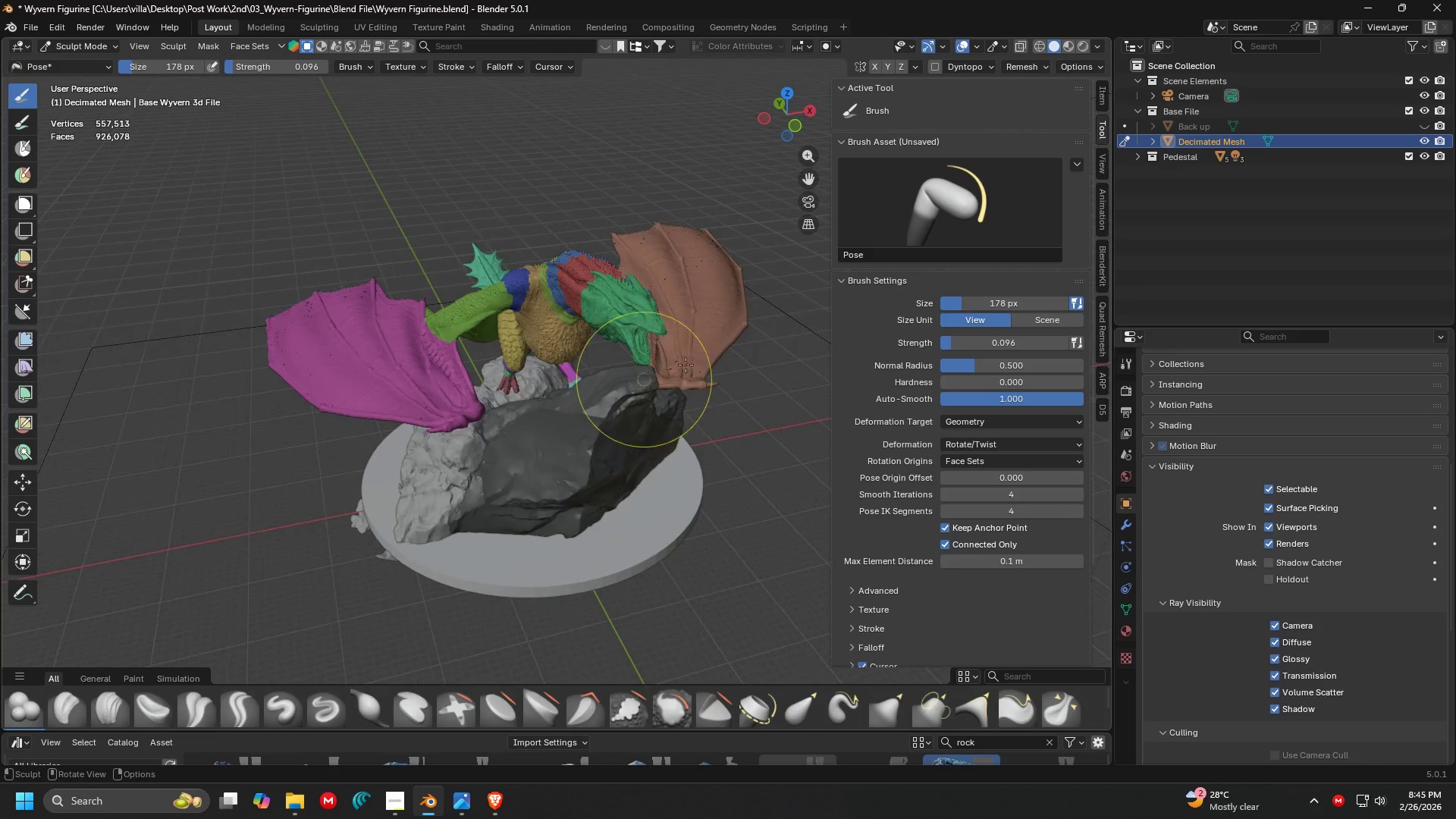 
scroll: coordinate [725, 356], scroll_direction: up, amount: 2.0
 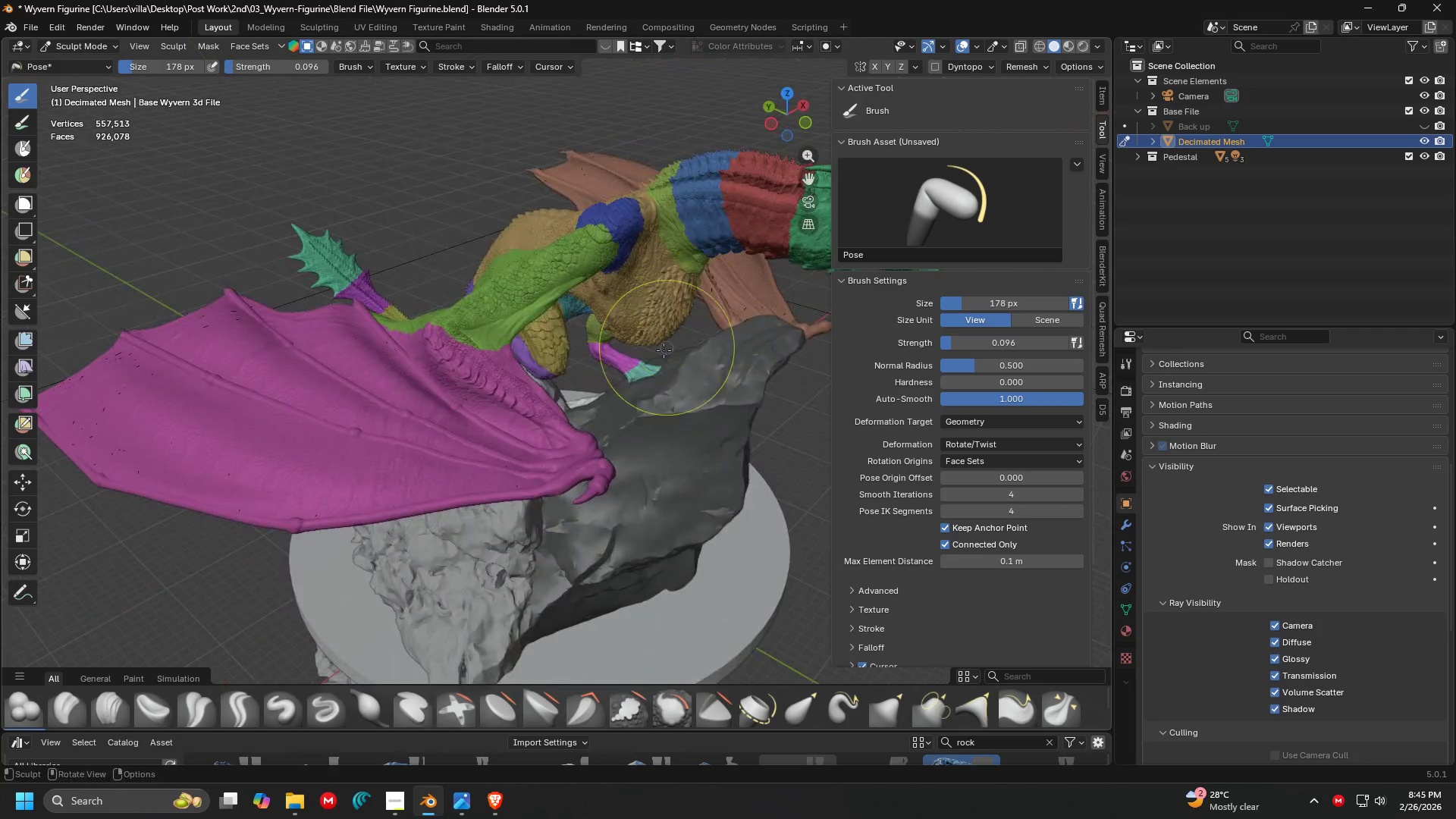 
hold_key(key=ShiftLeft, duration=0.31)
 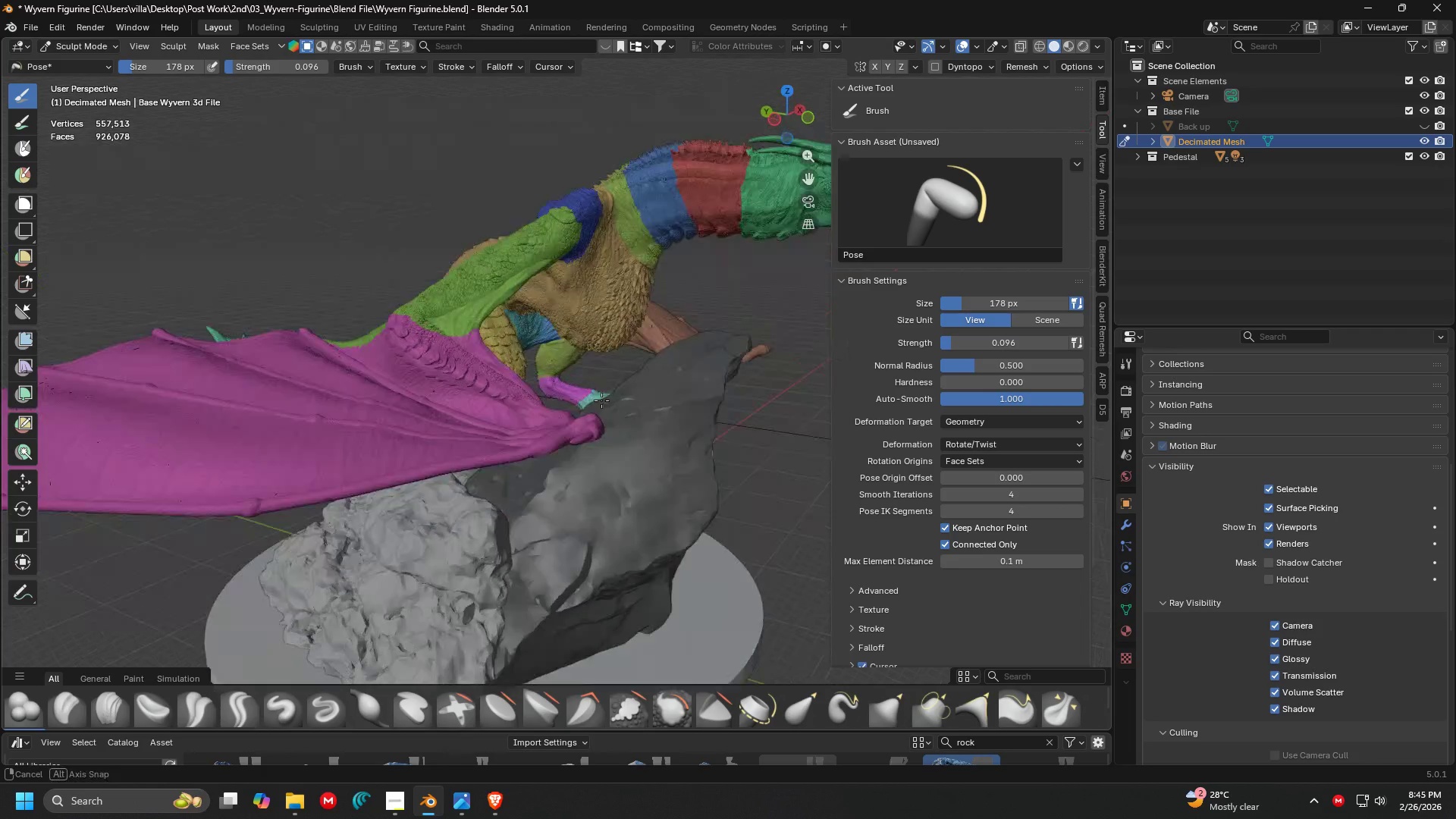 
key(Shift+ShiftLeft)
 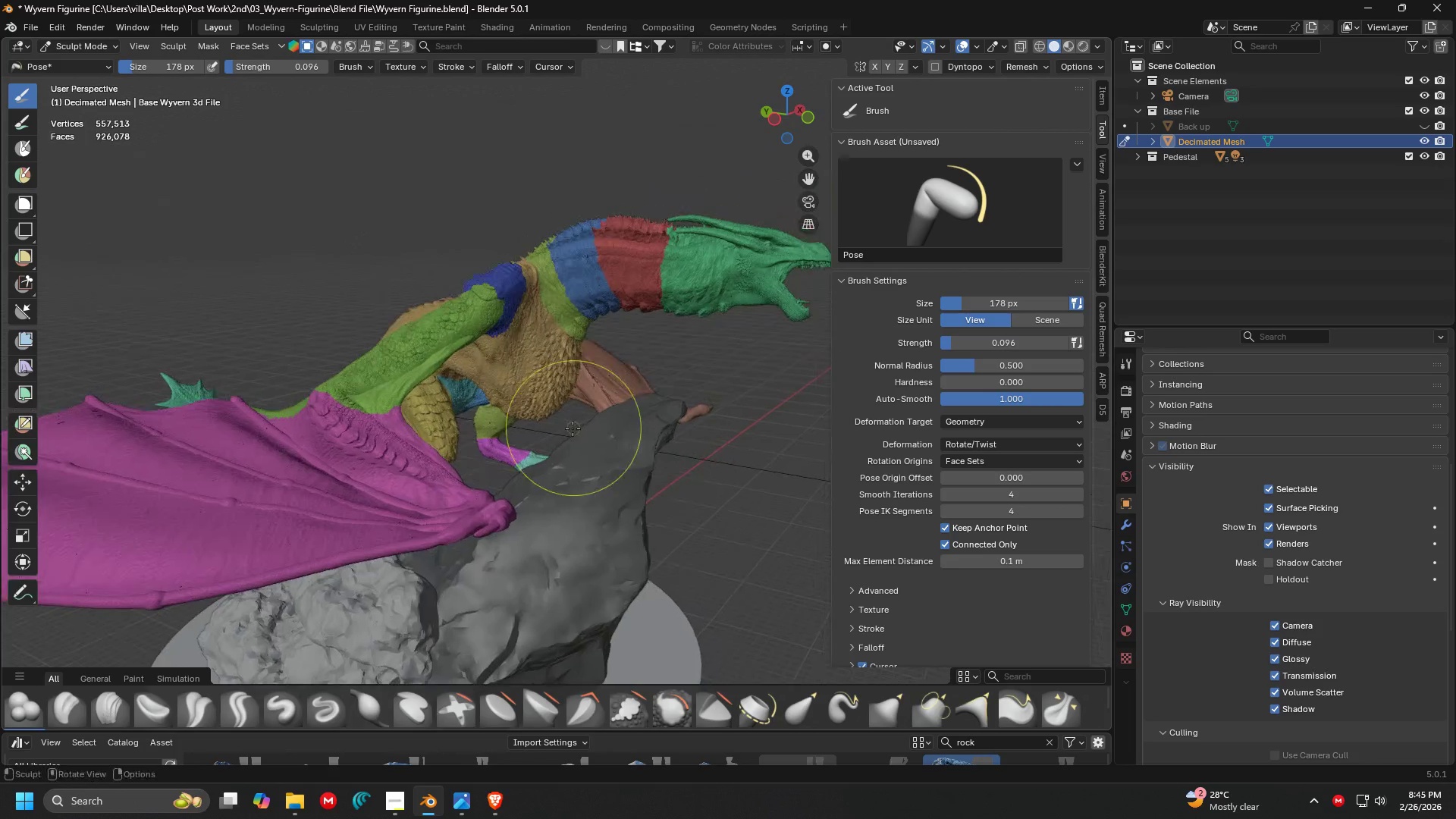 
key(Shift+ShiftLeft)
 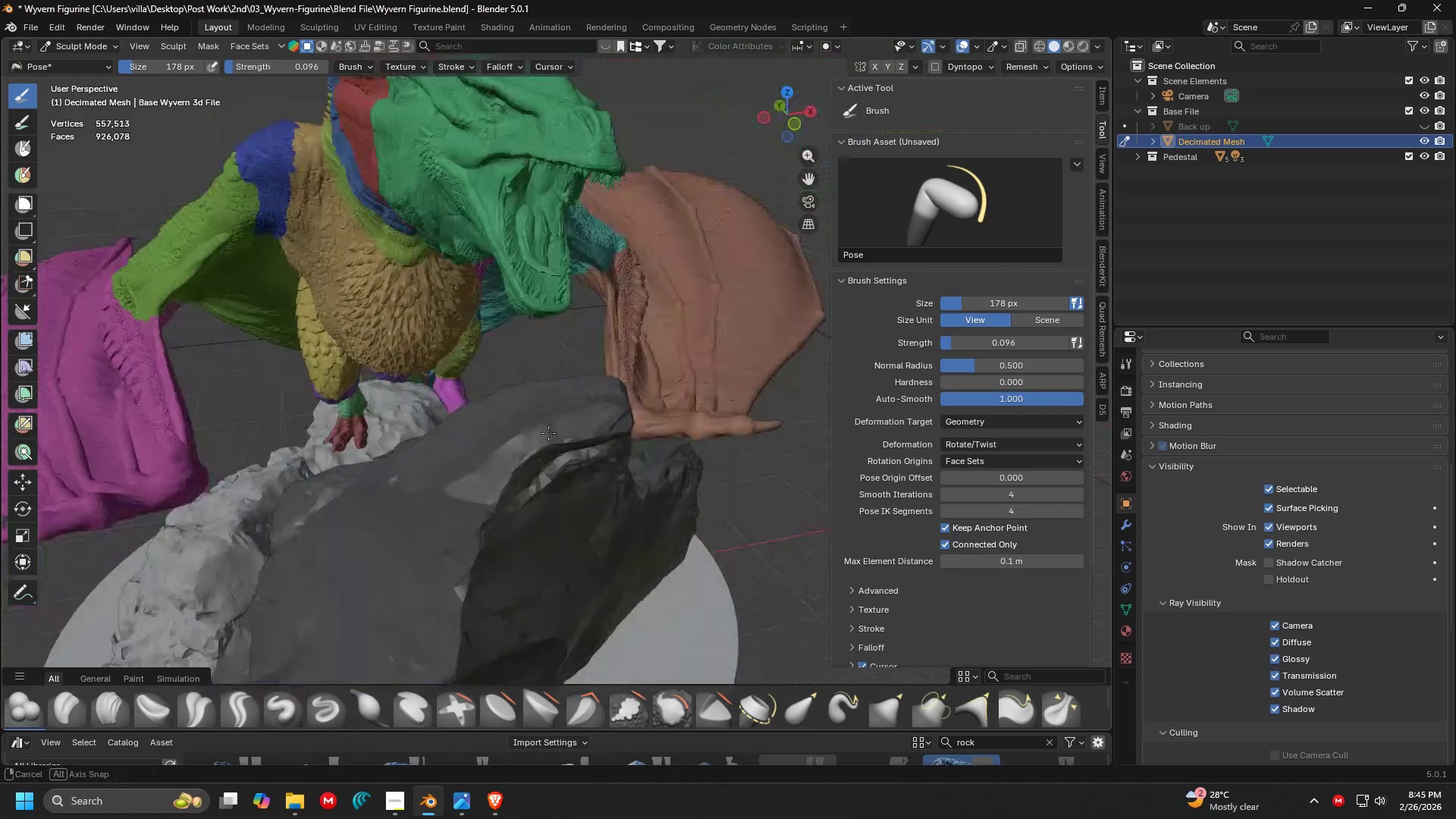 
scroll: coordinate [573, 428], scroll_direction: up, amount: 2.0
 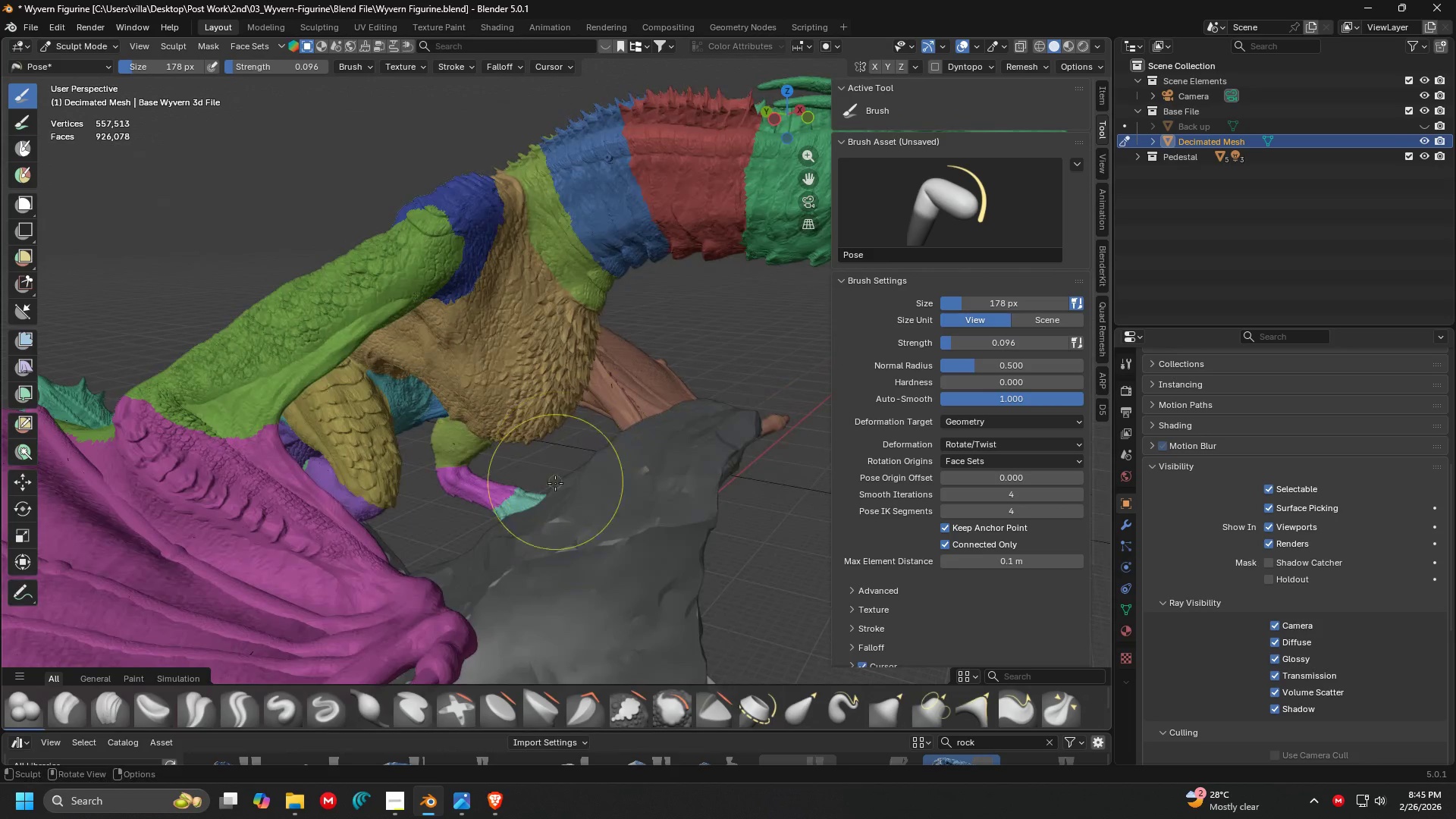 
key(Shift+ShiftLeft)
 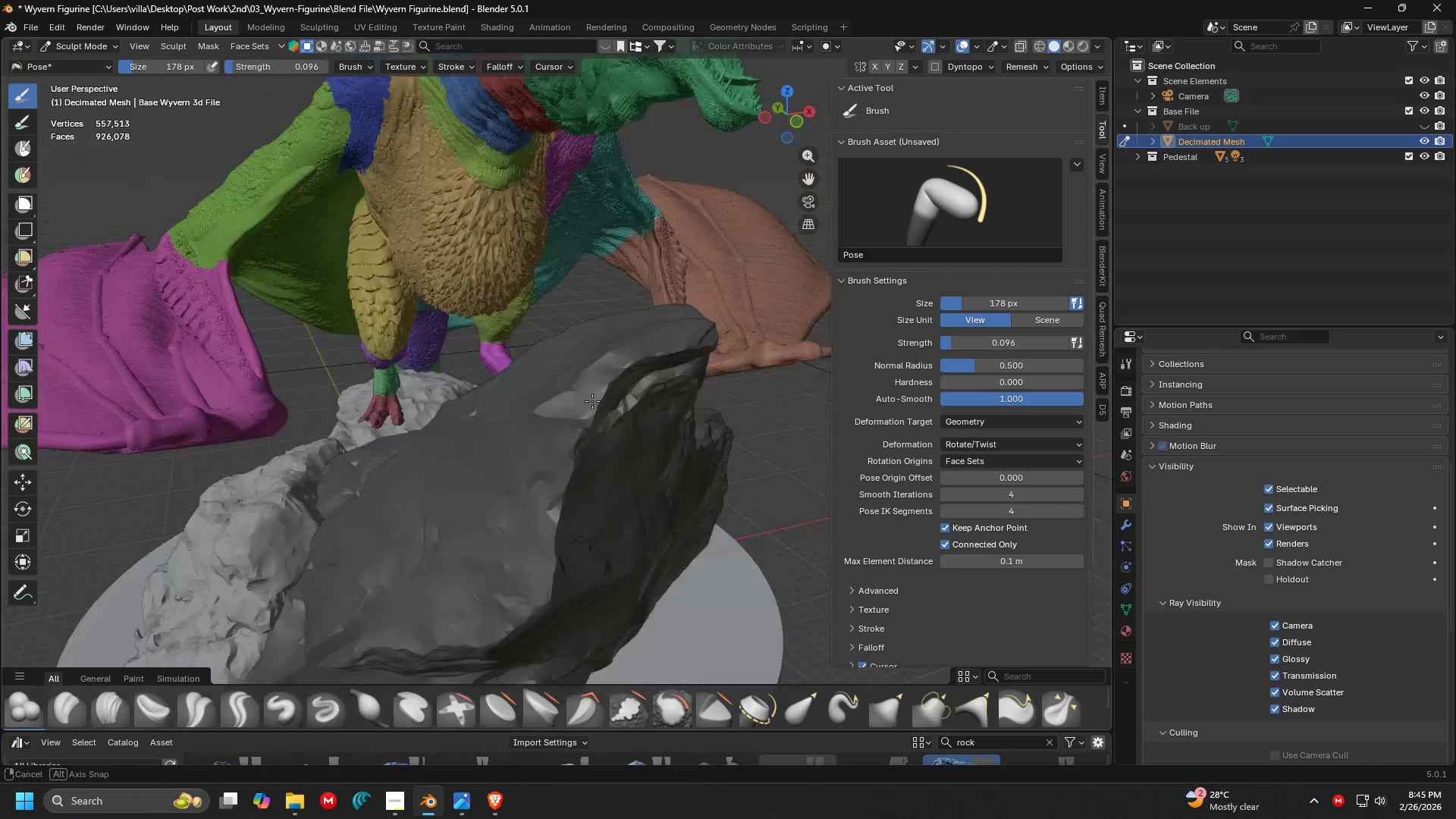 
key(Shift+ShiftLeft)
 